 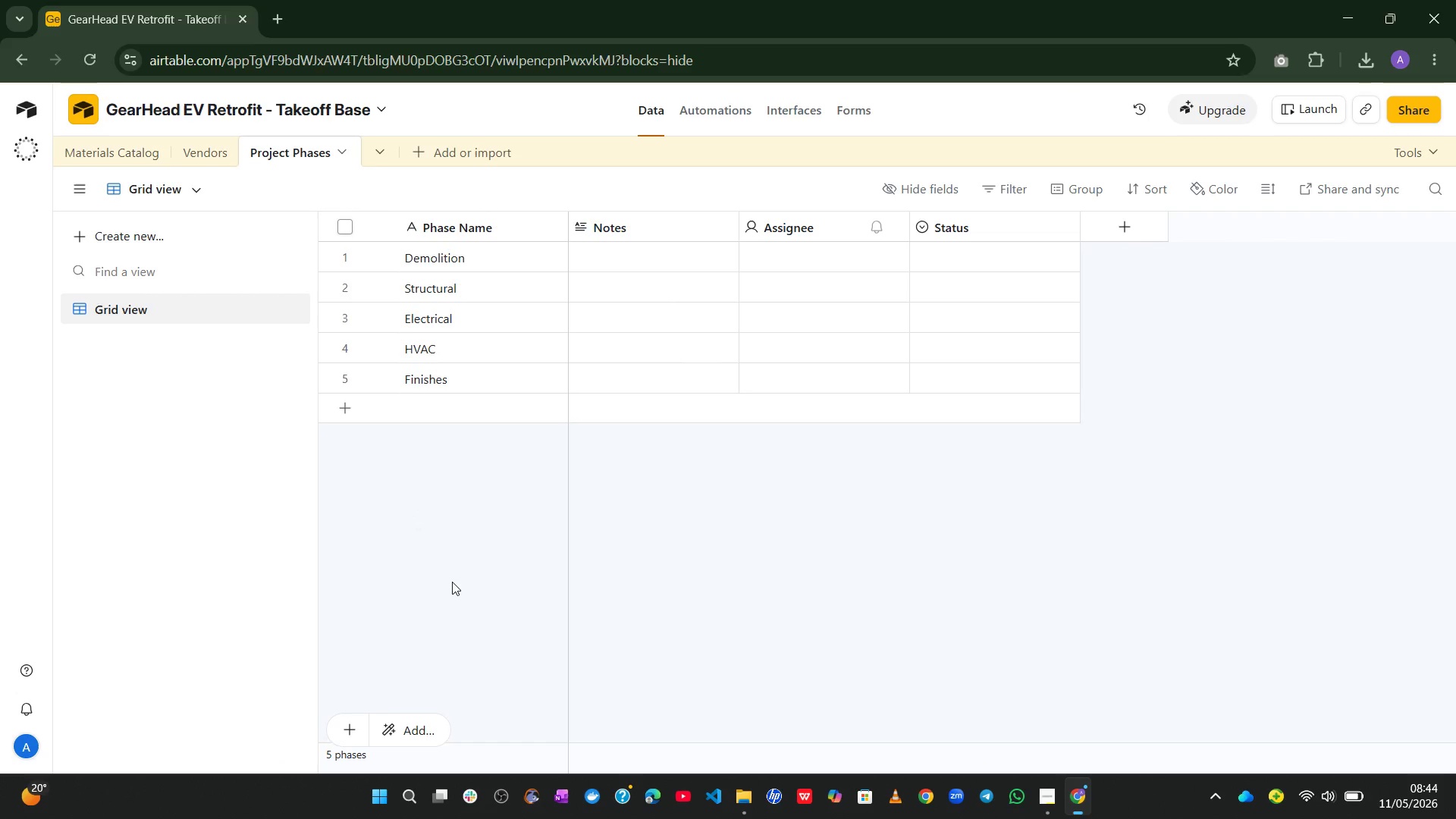 
left_click([424, 151])
 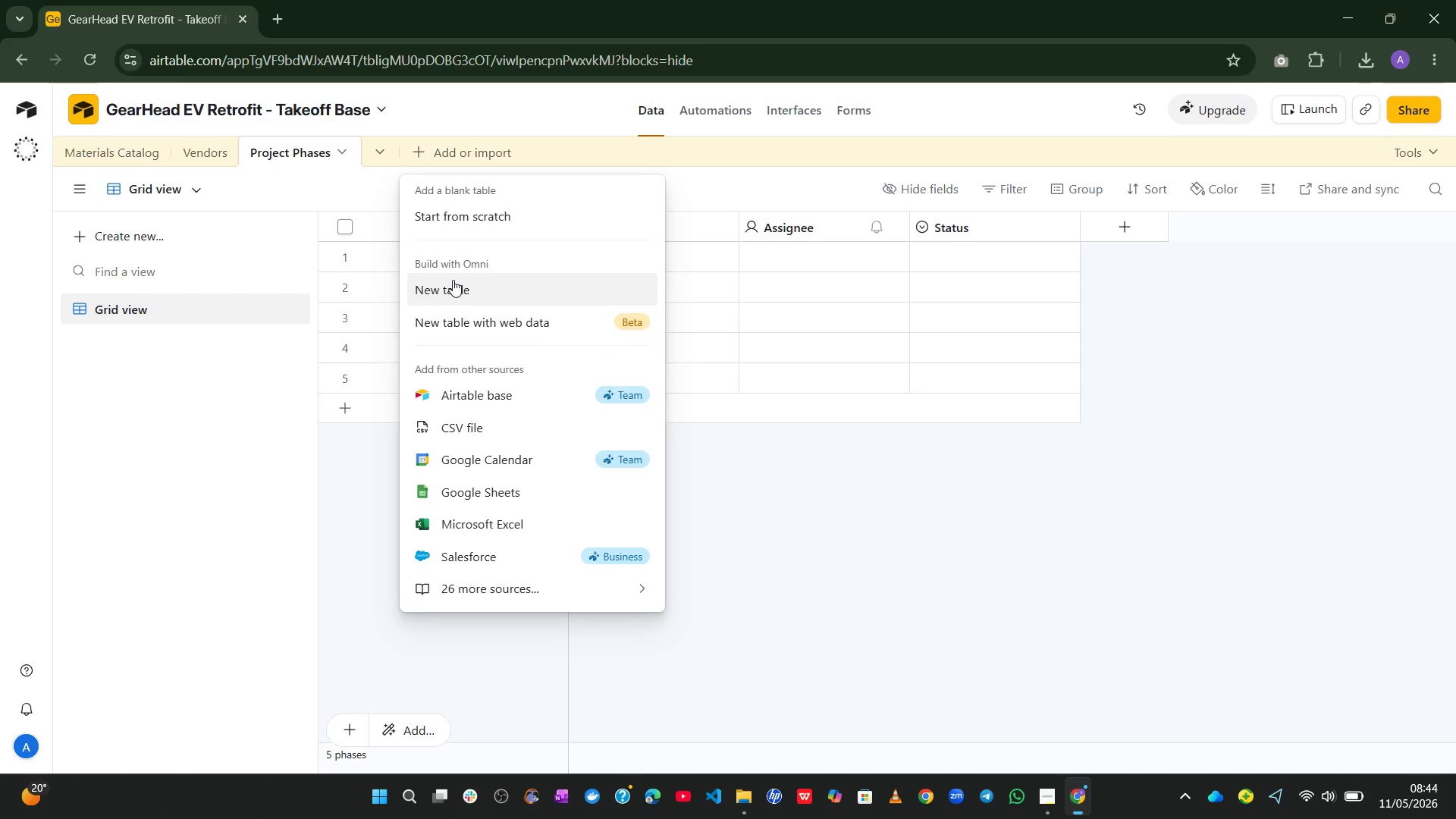 
left_click([502, 223])
 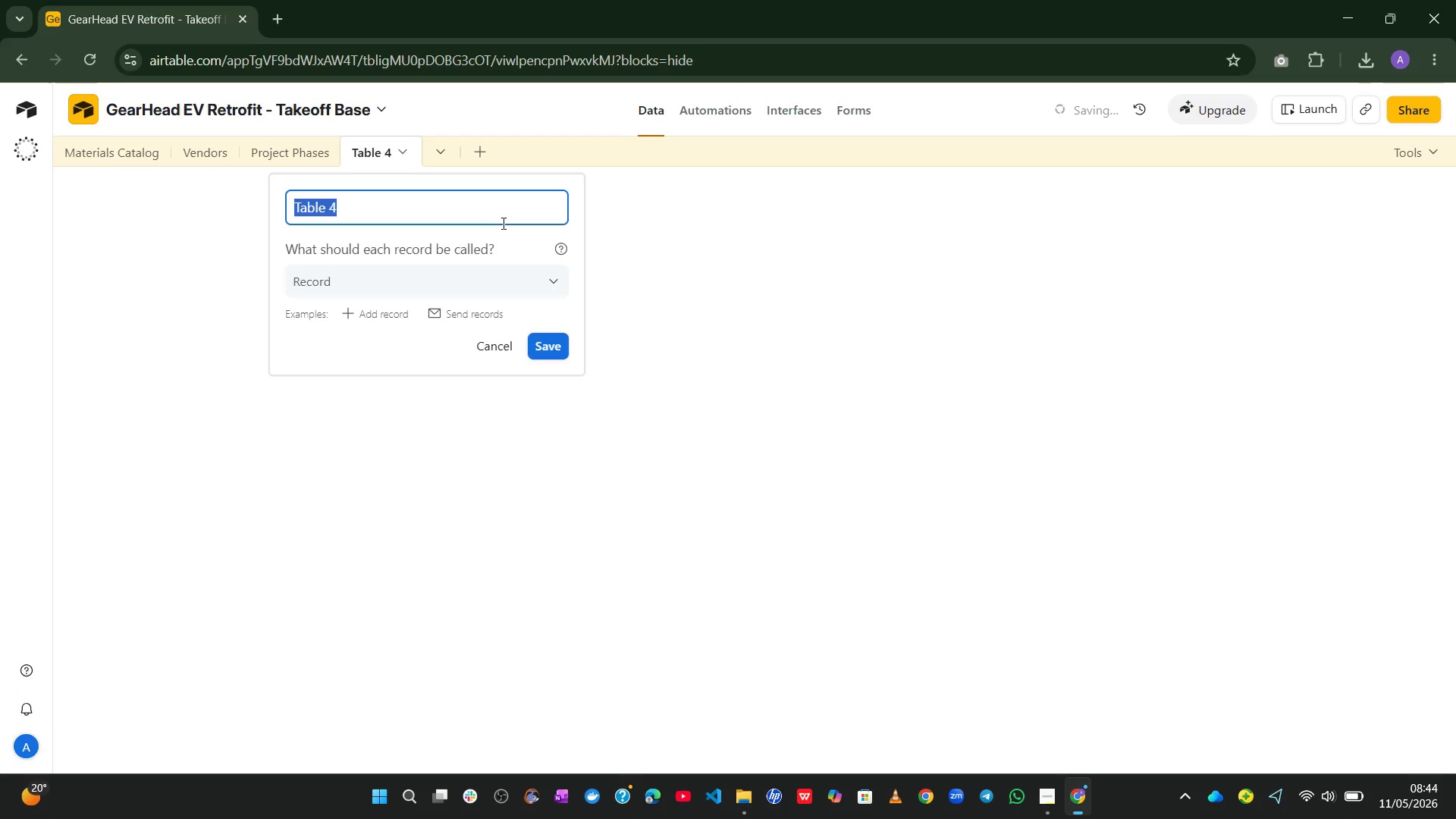 
type(Takeoff Los)
key(Backspace)
type(gs)
 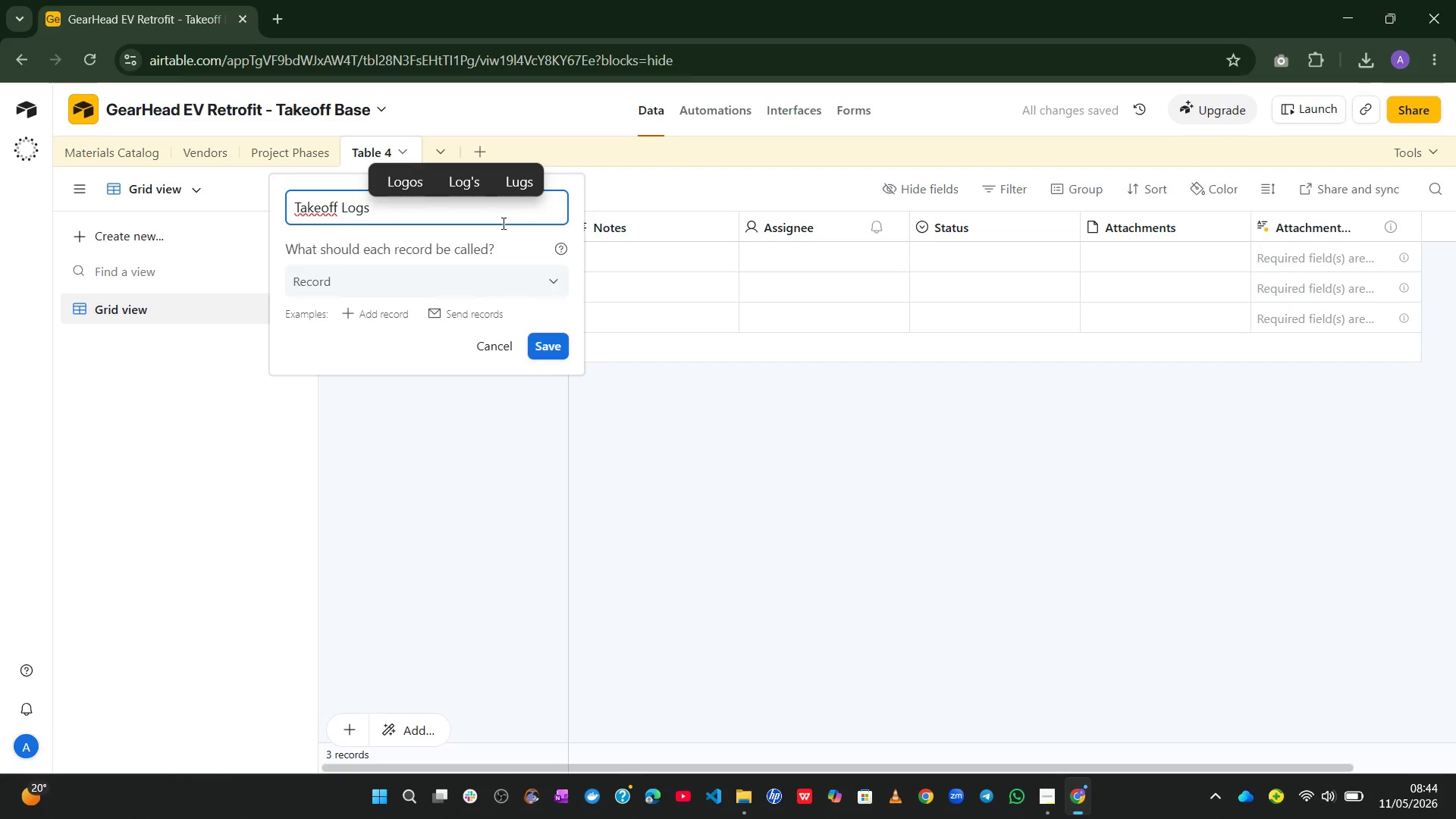 
left_click([554, 348])
 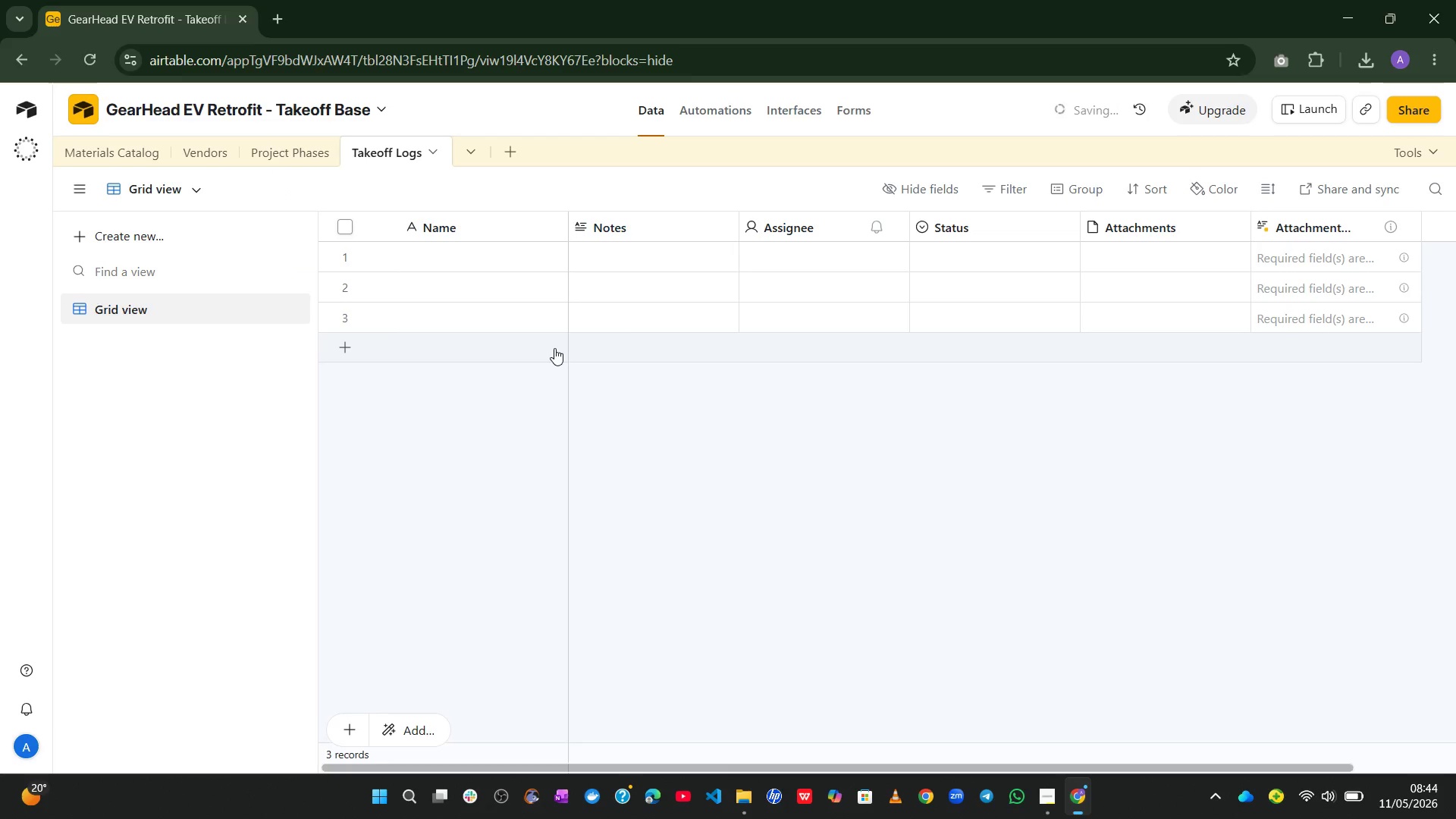 
left_click([554, 348])
 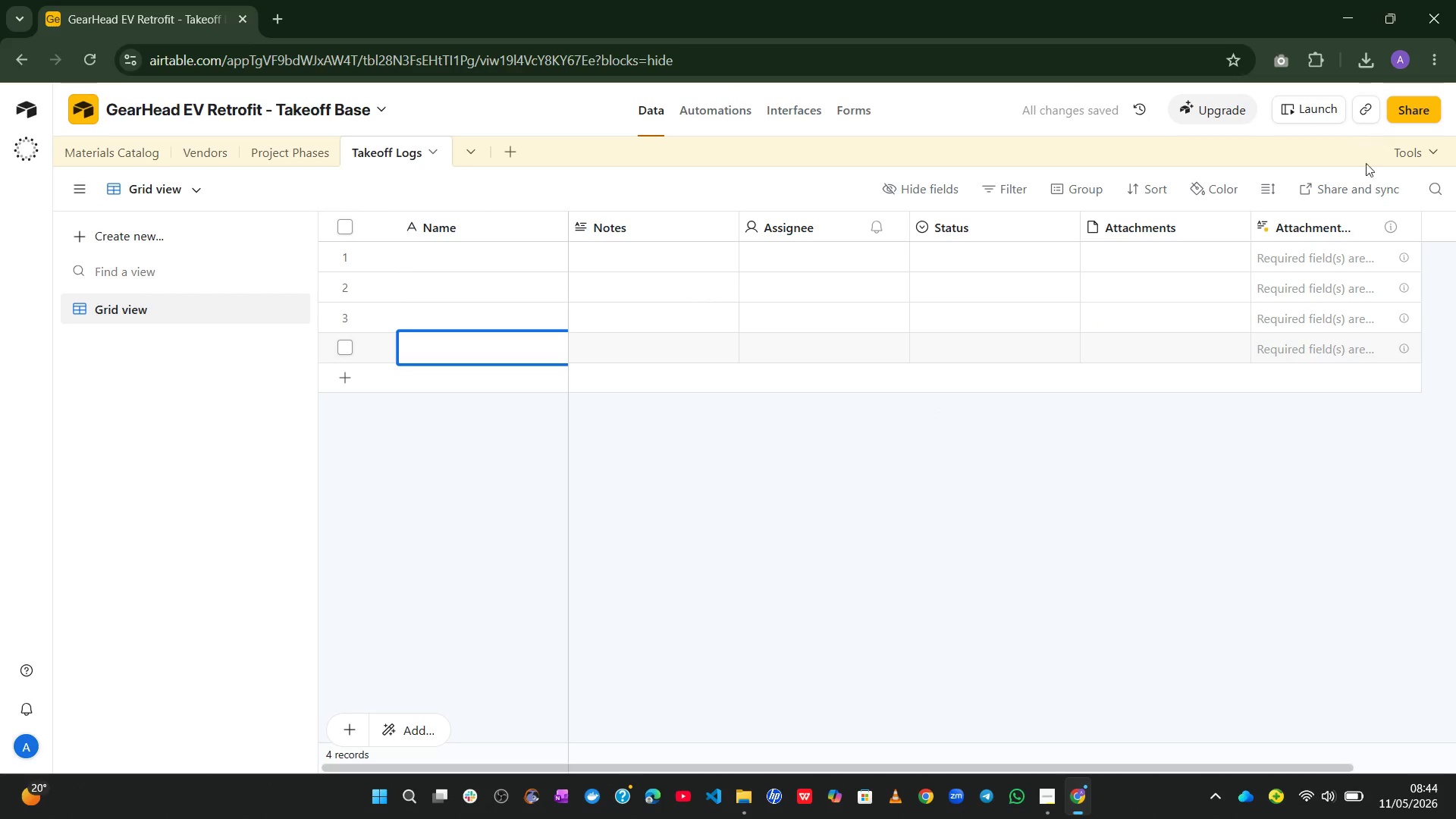 
right_click([1329, 237])
 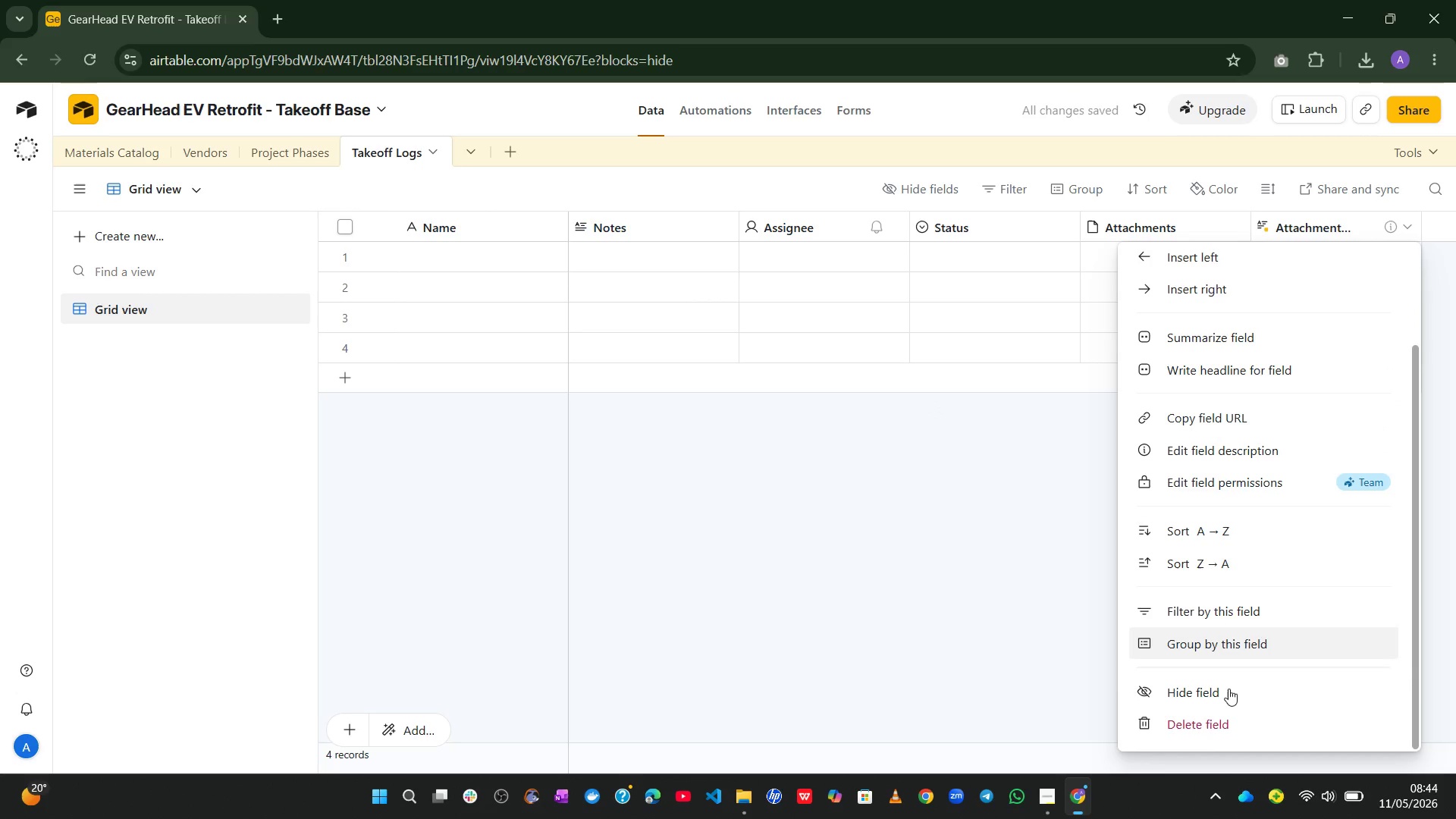 
left_click([1205, 728])
 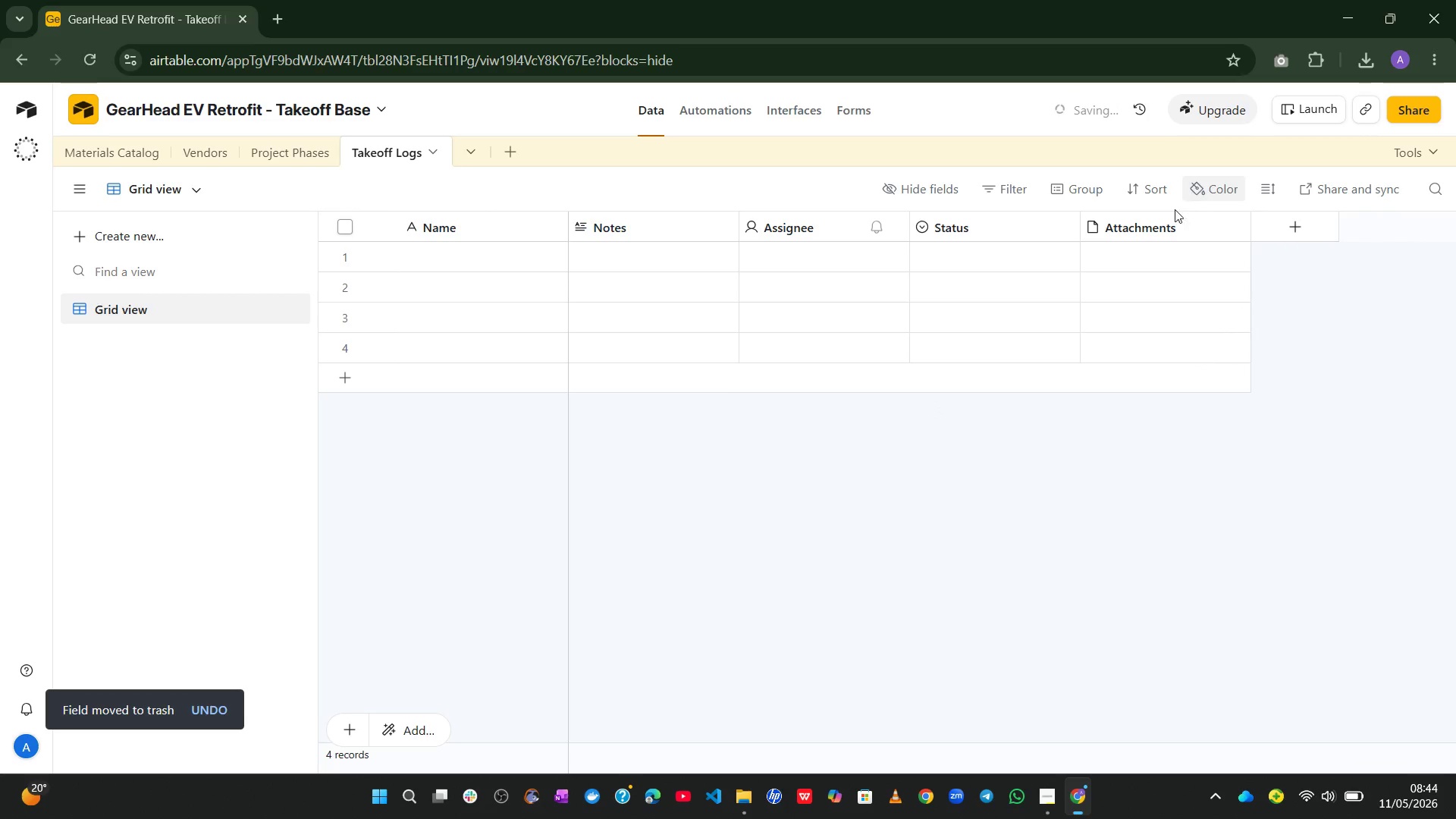 
right_click([1167, 218])
 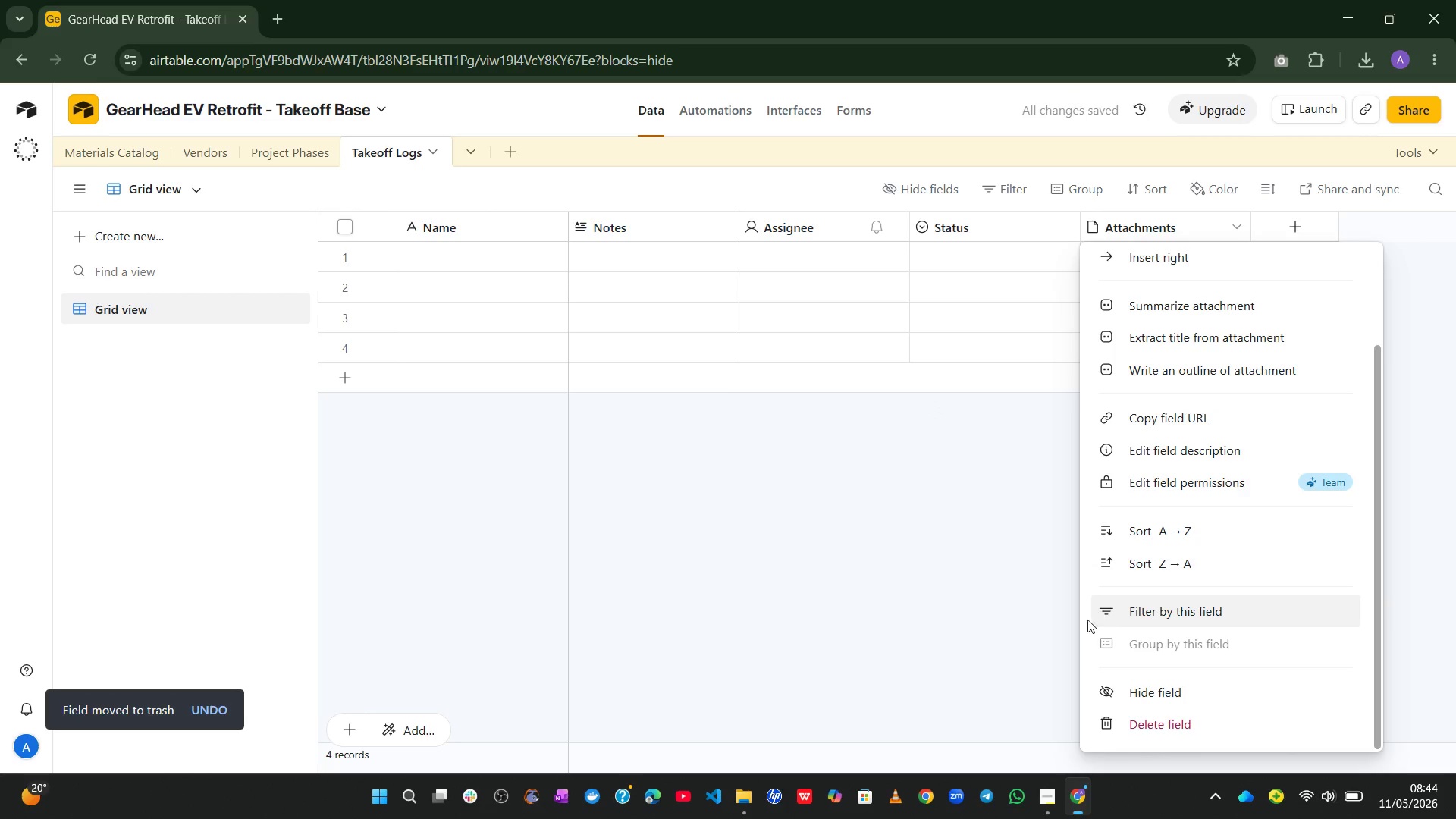 
left_click([1135, 721])
 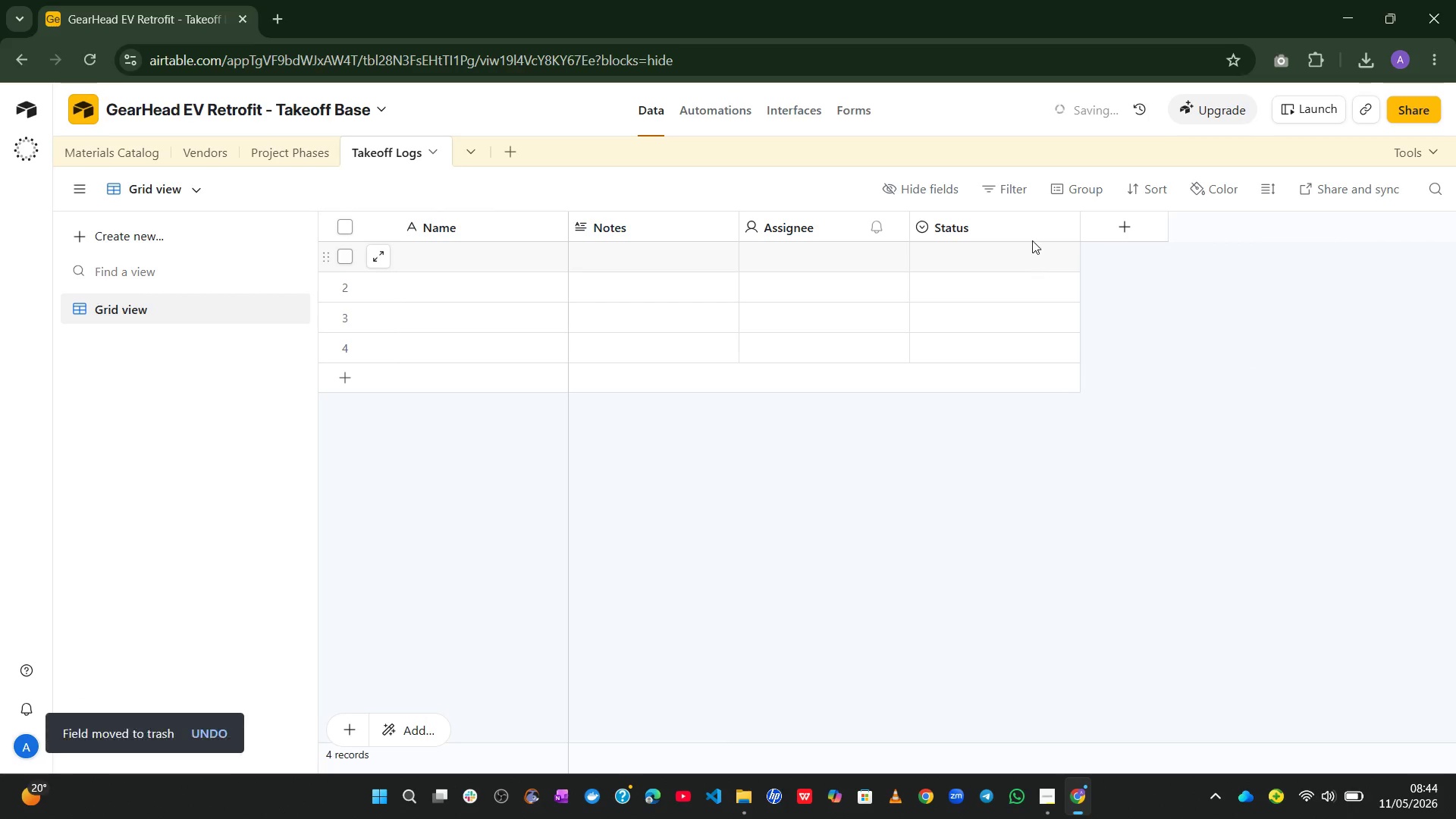 
right_click([1018, 225])
 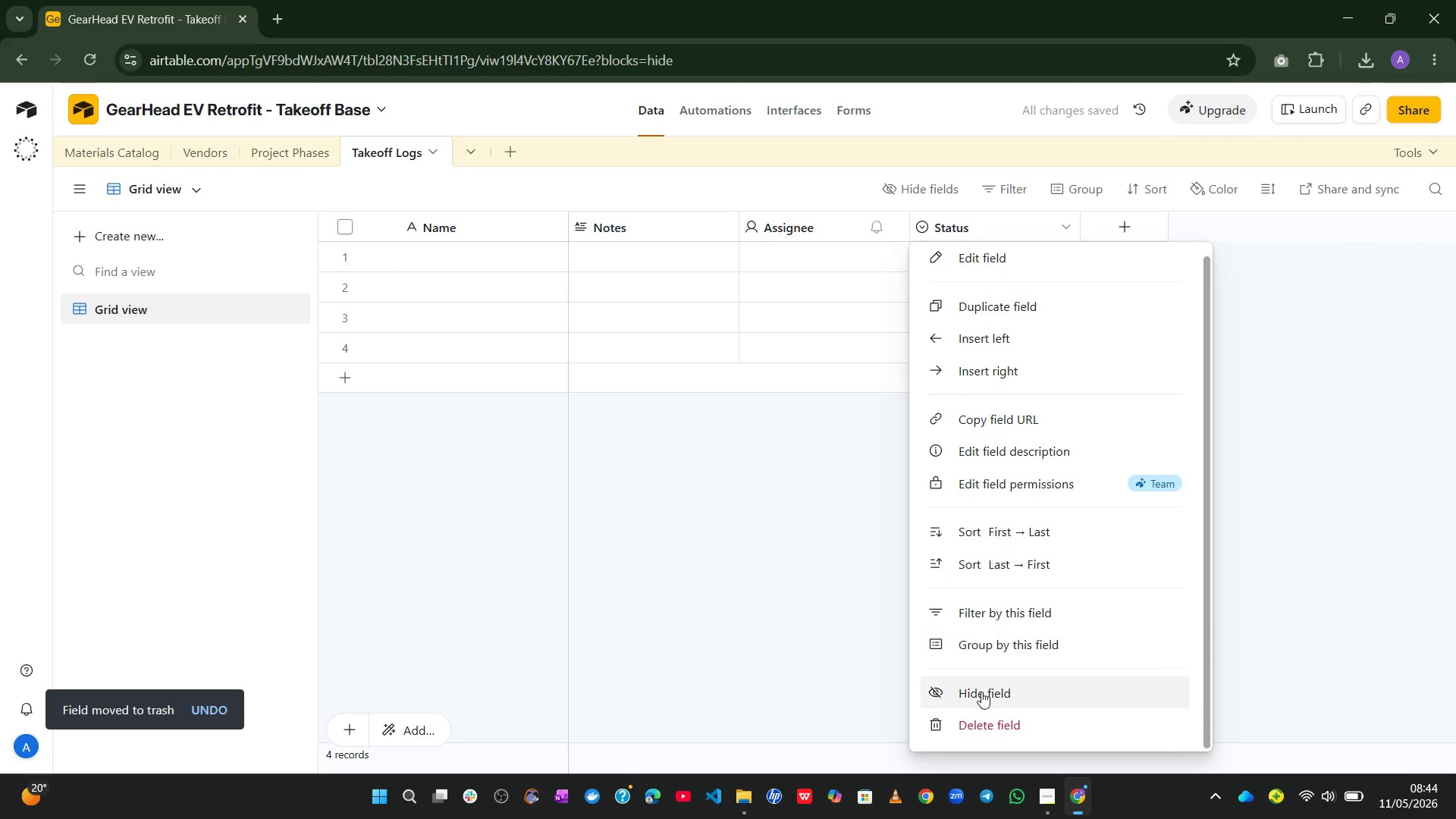 
left_click([975, 710])
 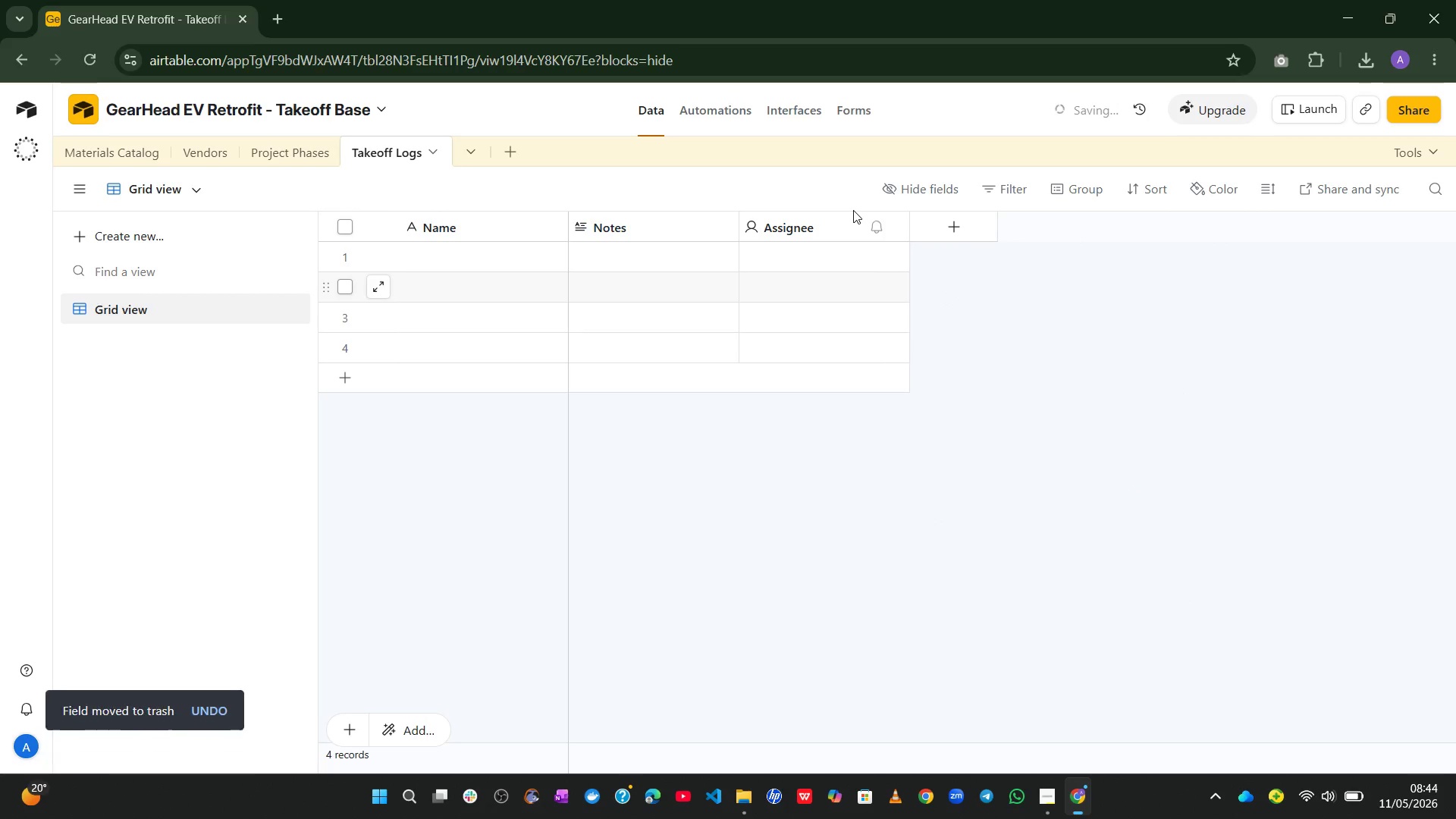 
right_click([817, 231])
 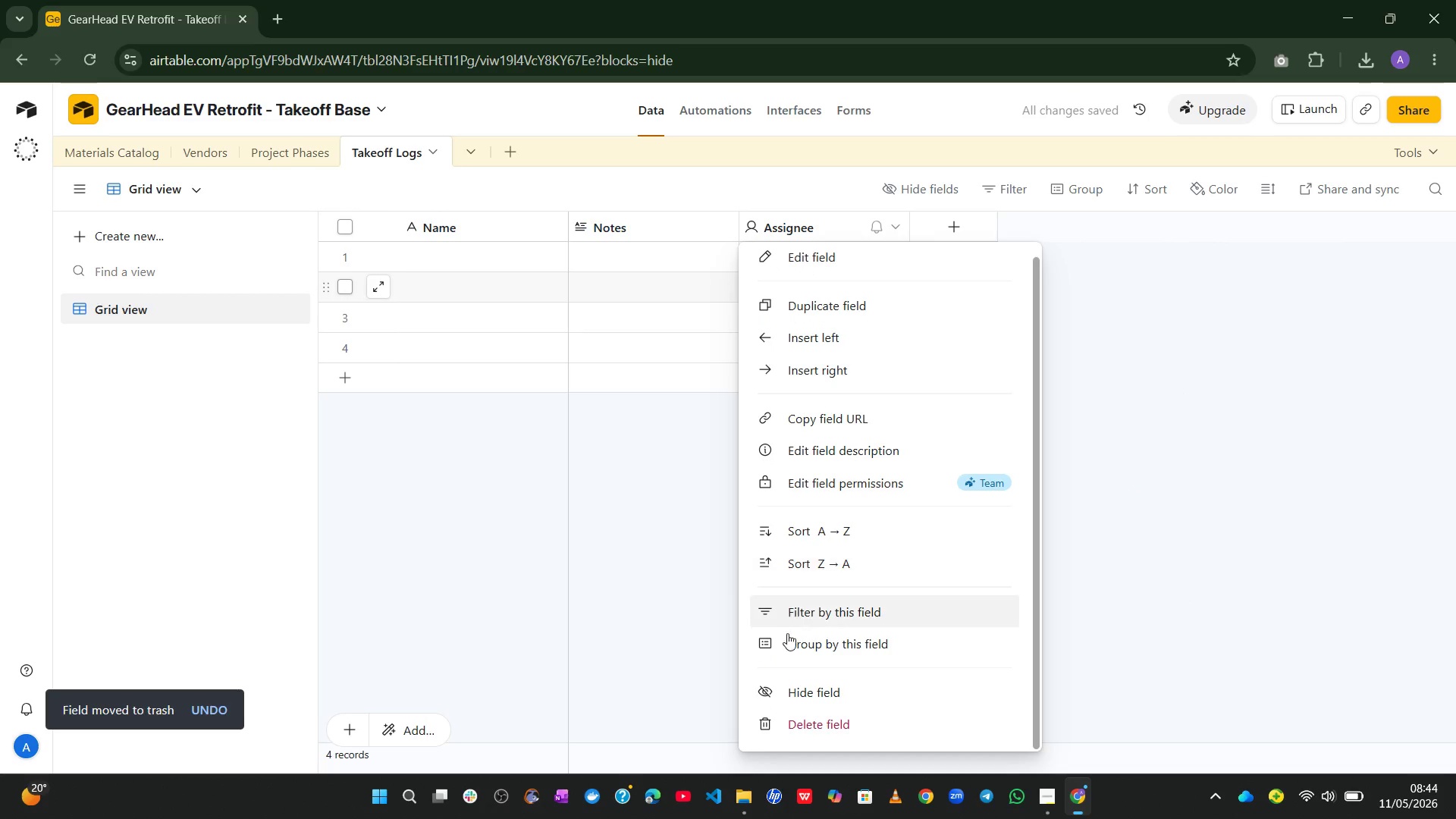 
left_click([789, 720])
 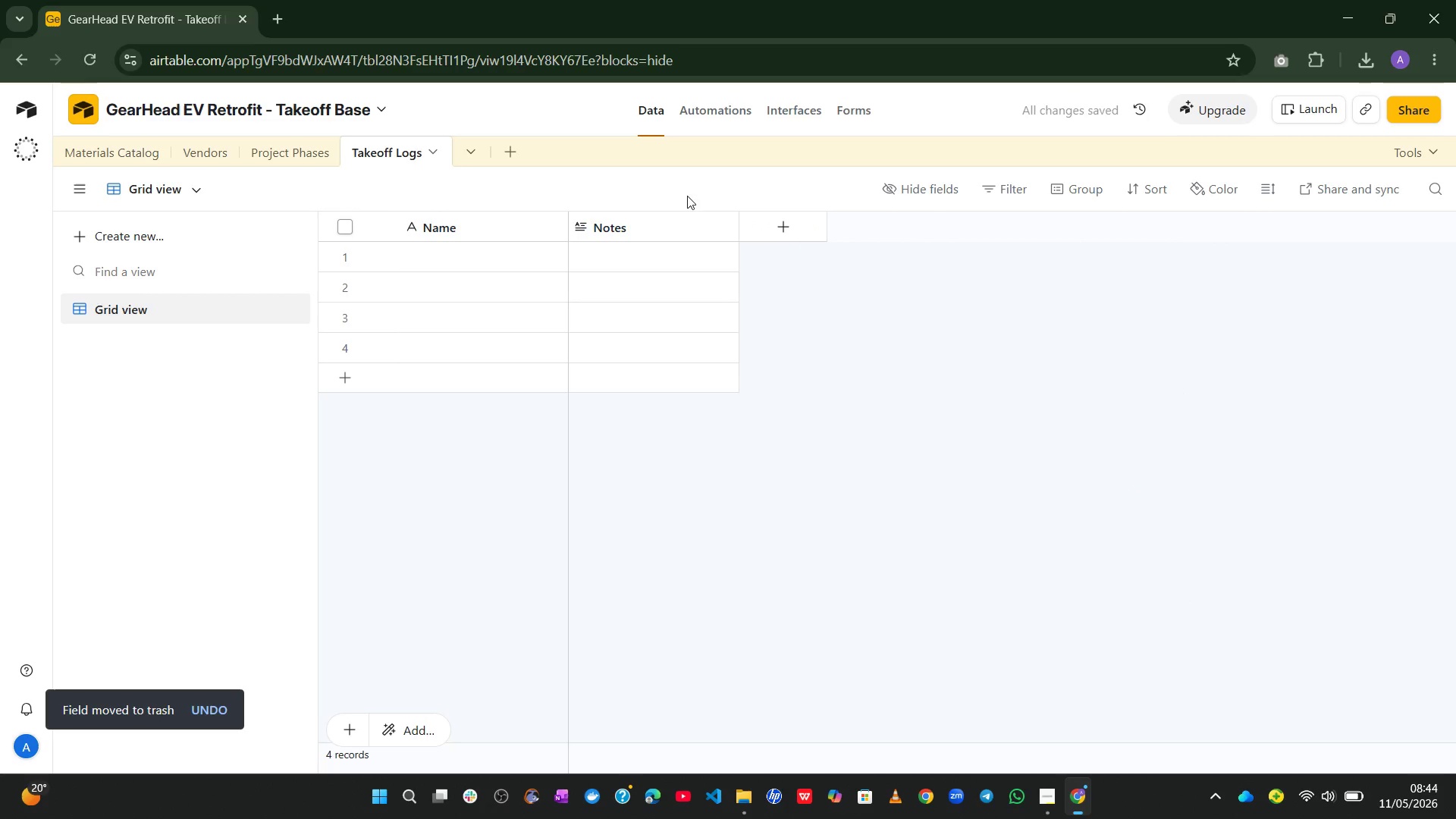 
right_click([646, 230])
 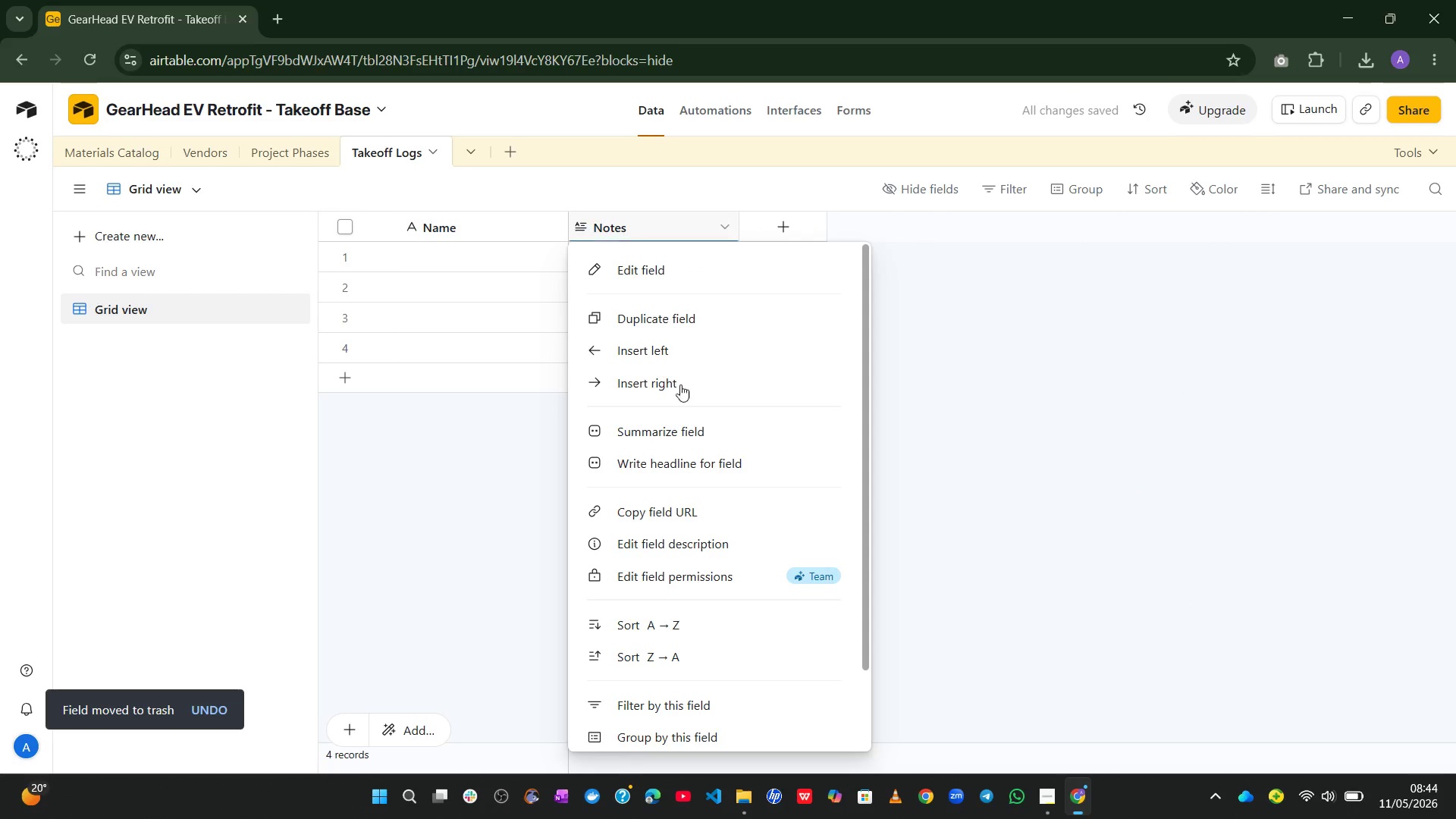 
mouse_move([668, 482])
 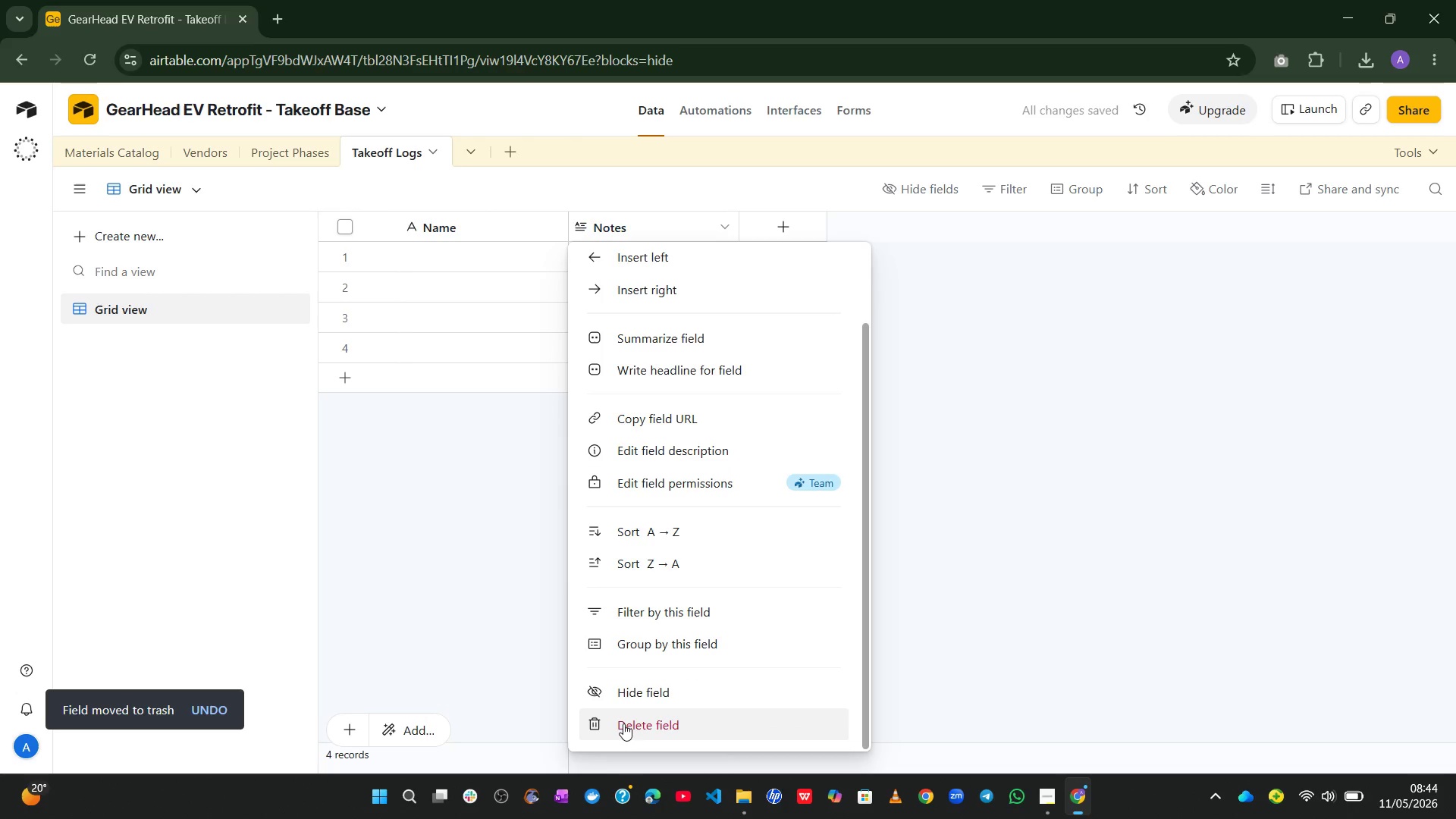 
left_click([623, 723])
 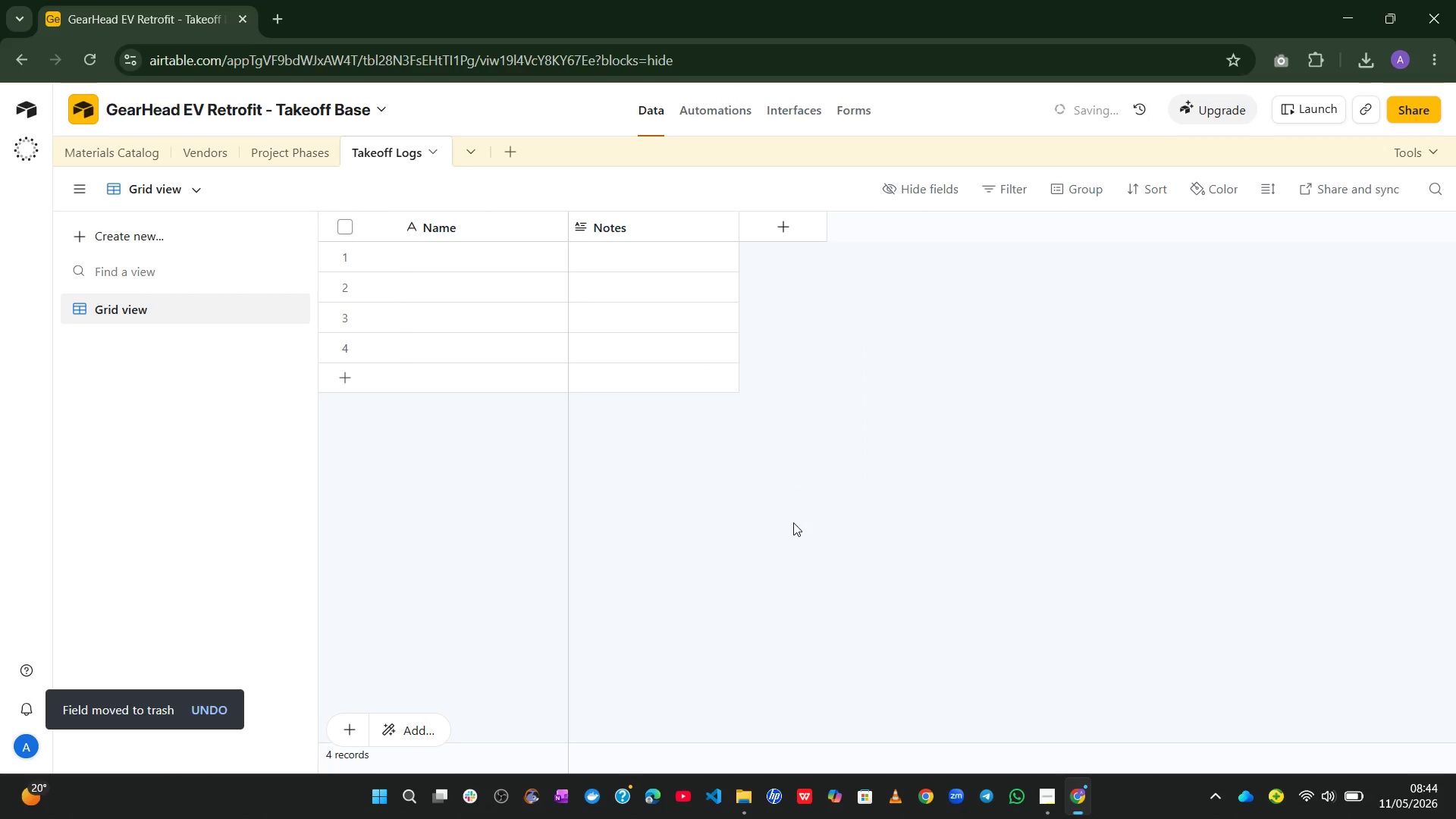 
left_click([711, 538])
 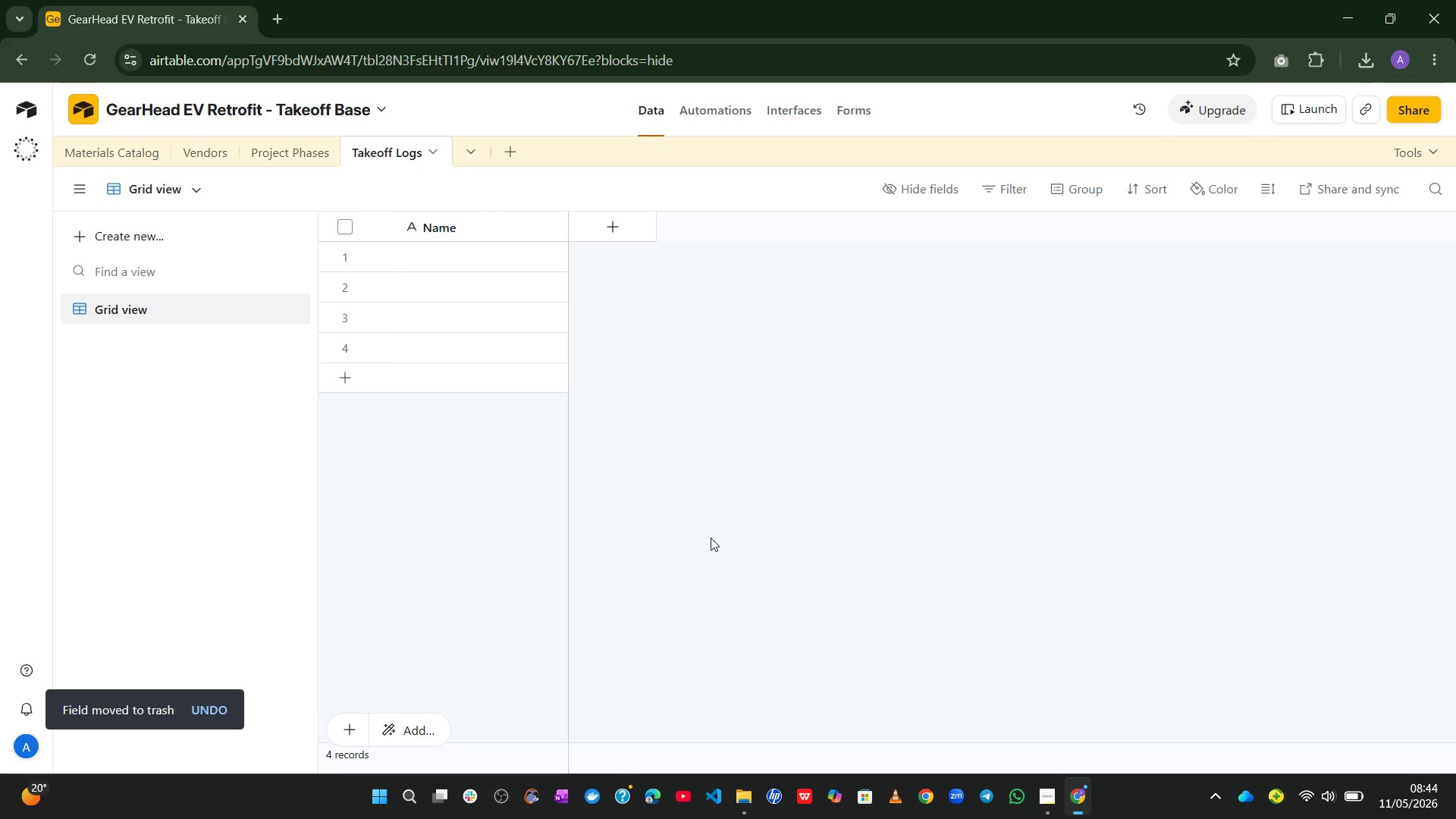 
wait(11.83)
 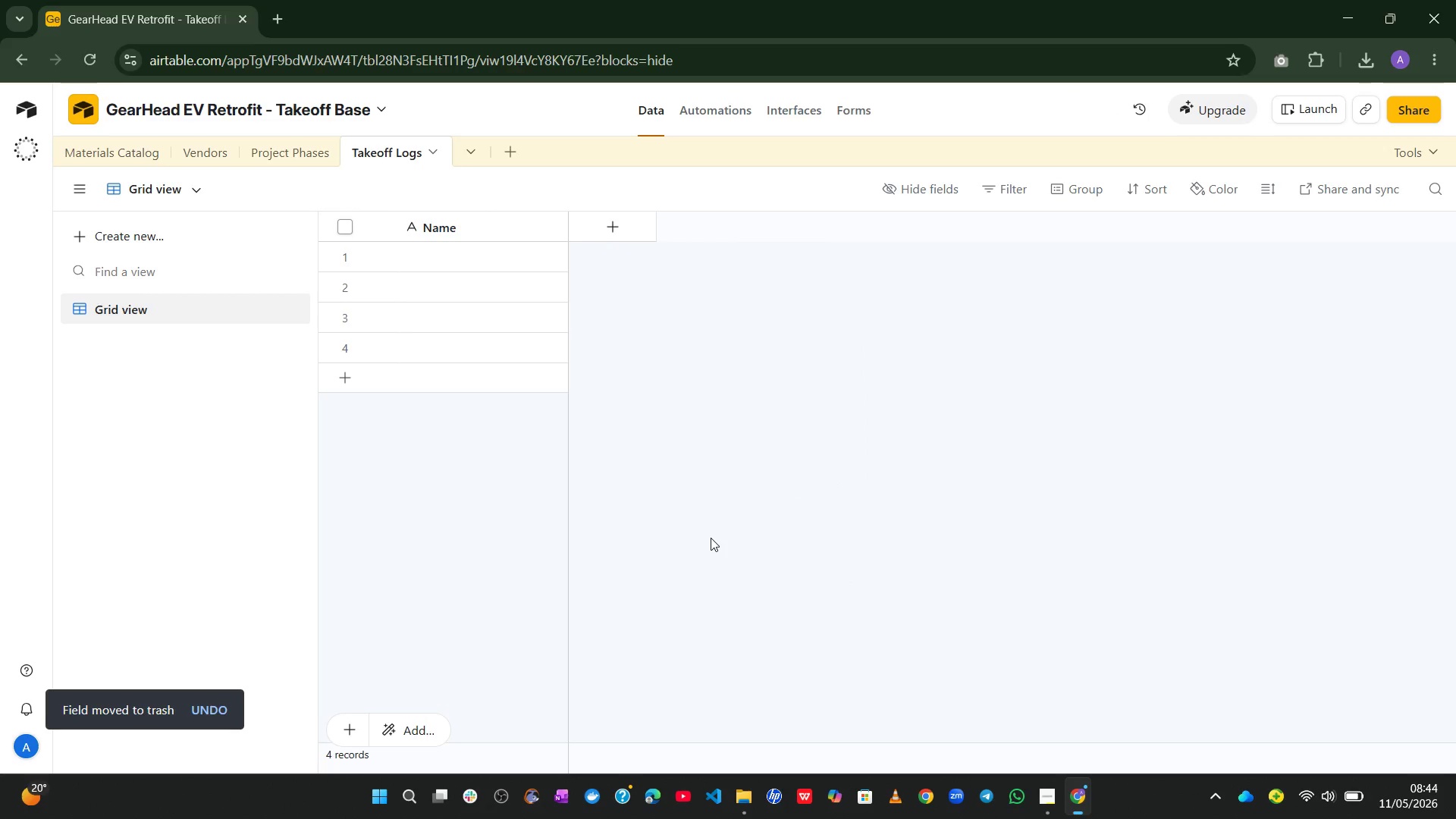 
double_click([485, 233])
 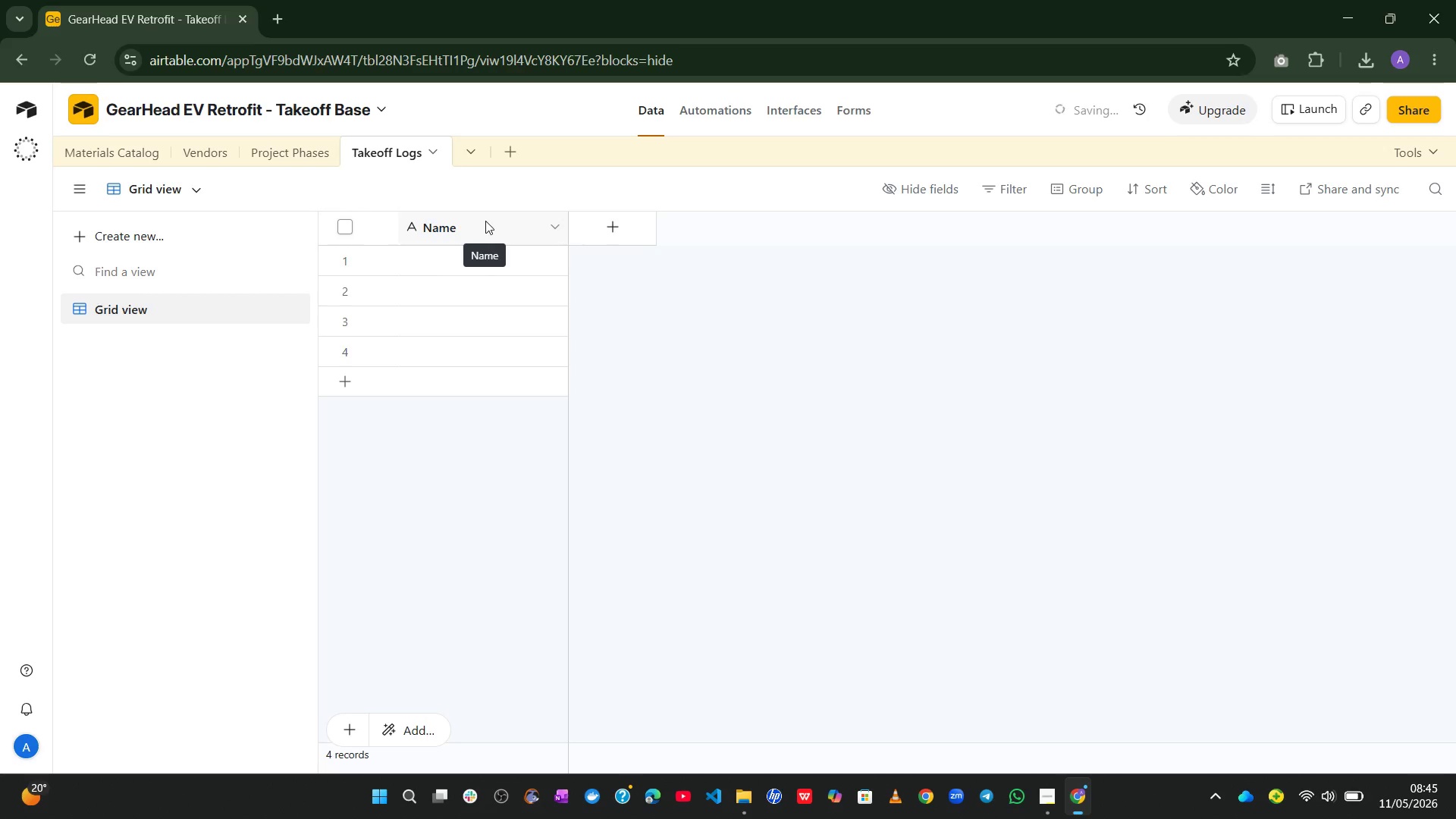 
double_click([485, 220])
 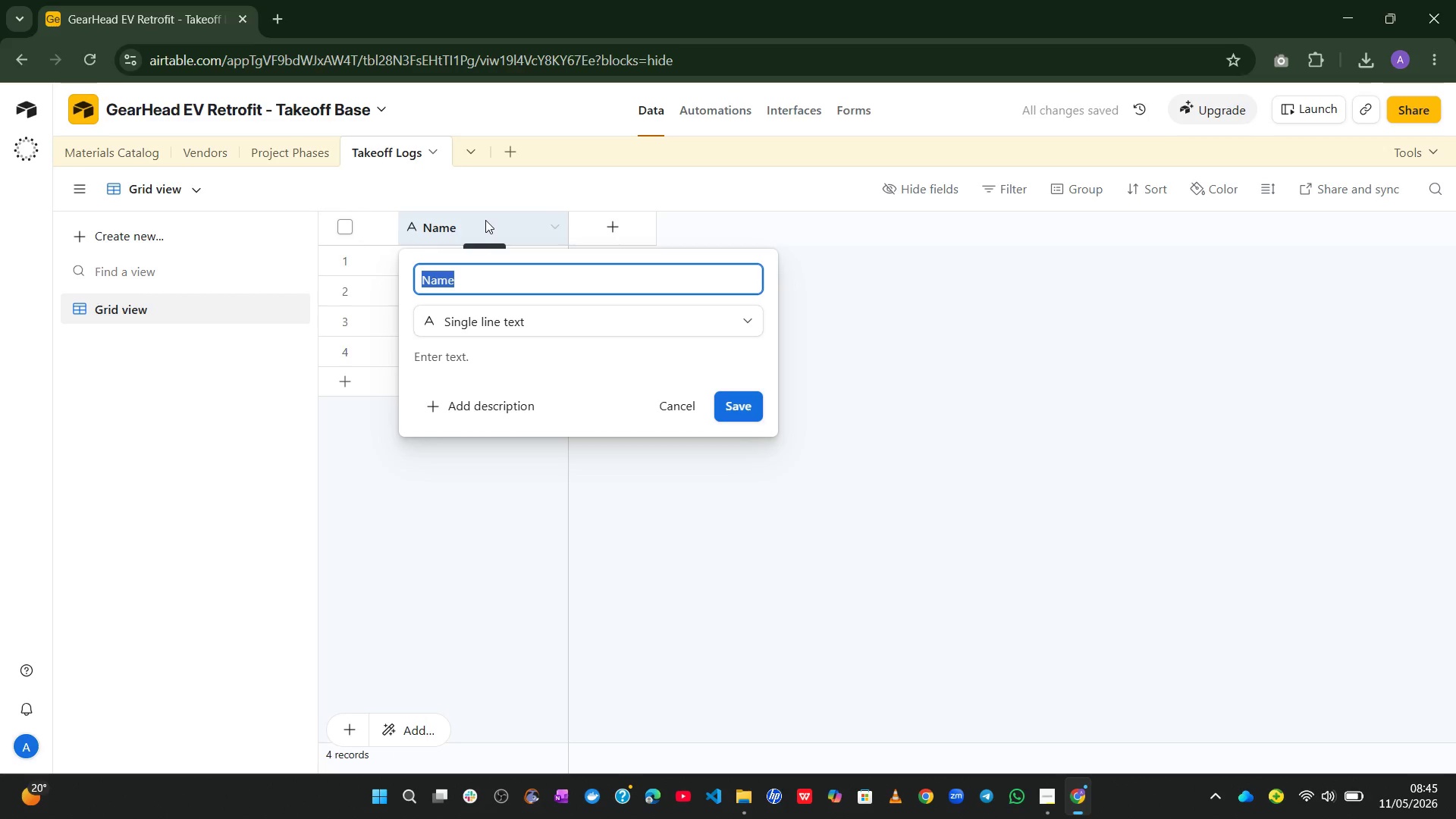 
type(Log ID)
 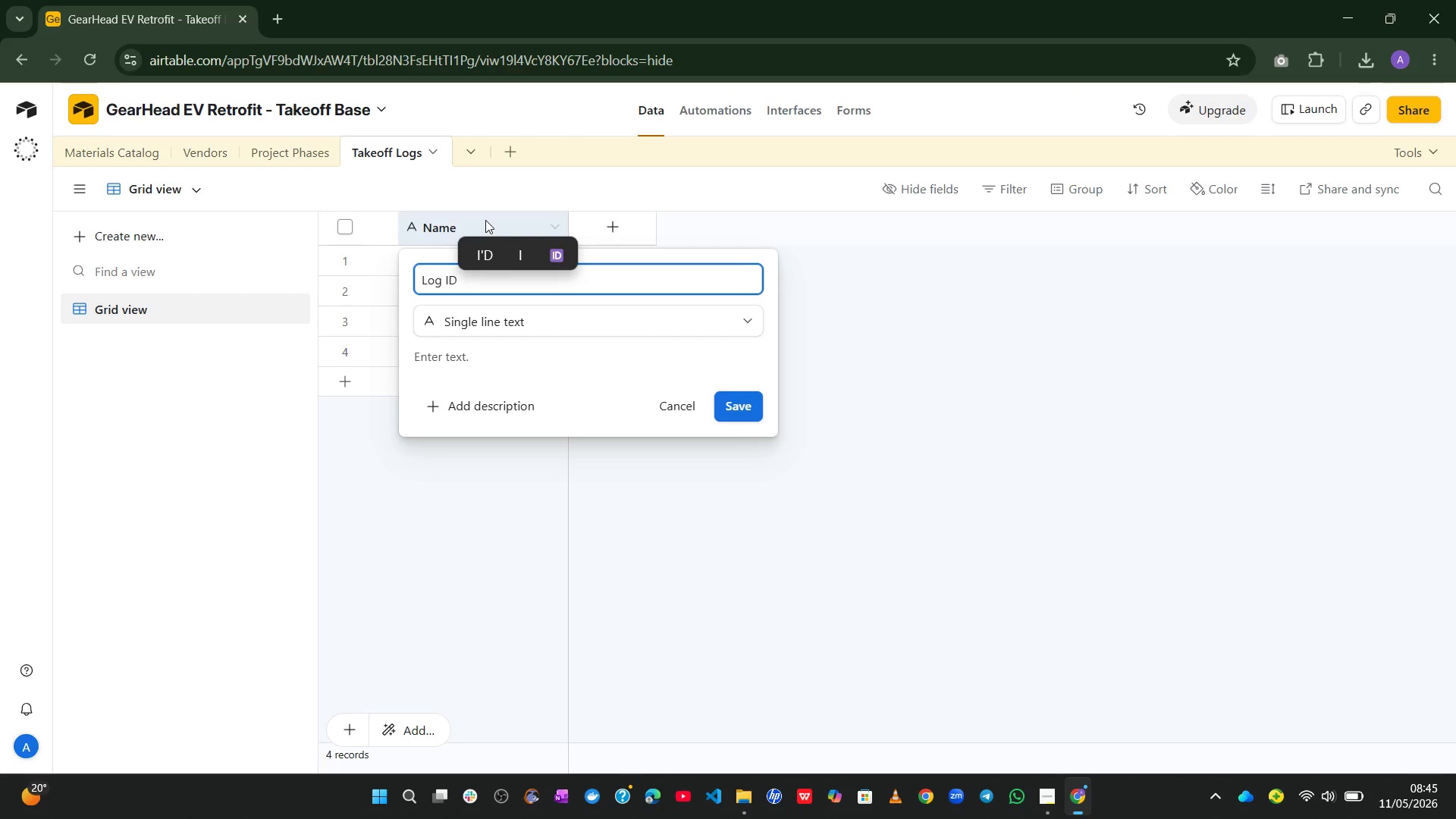 
left_click([571, 325])
 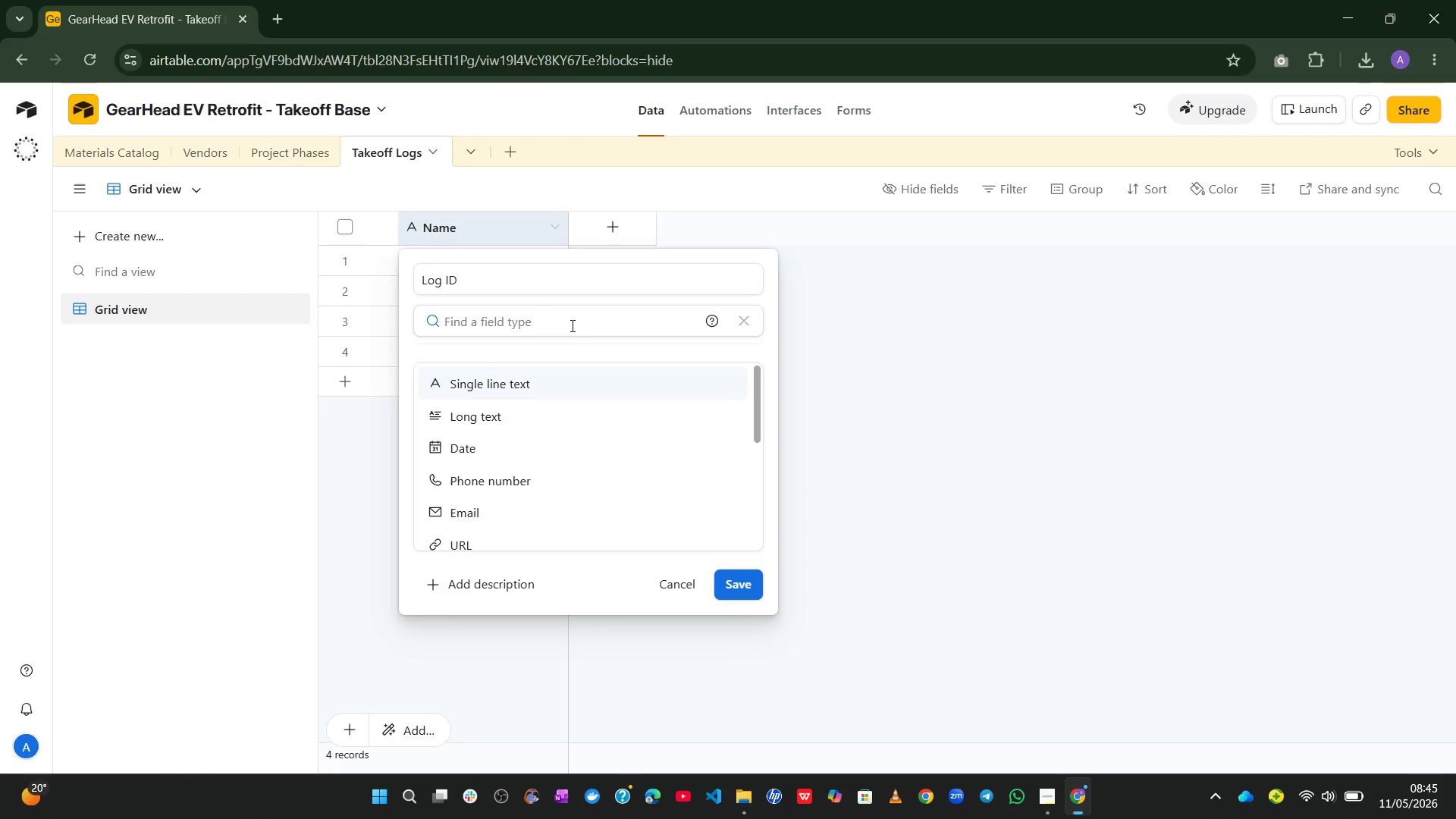 
wait(10.22)
 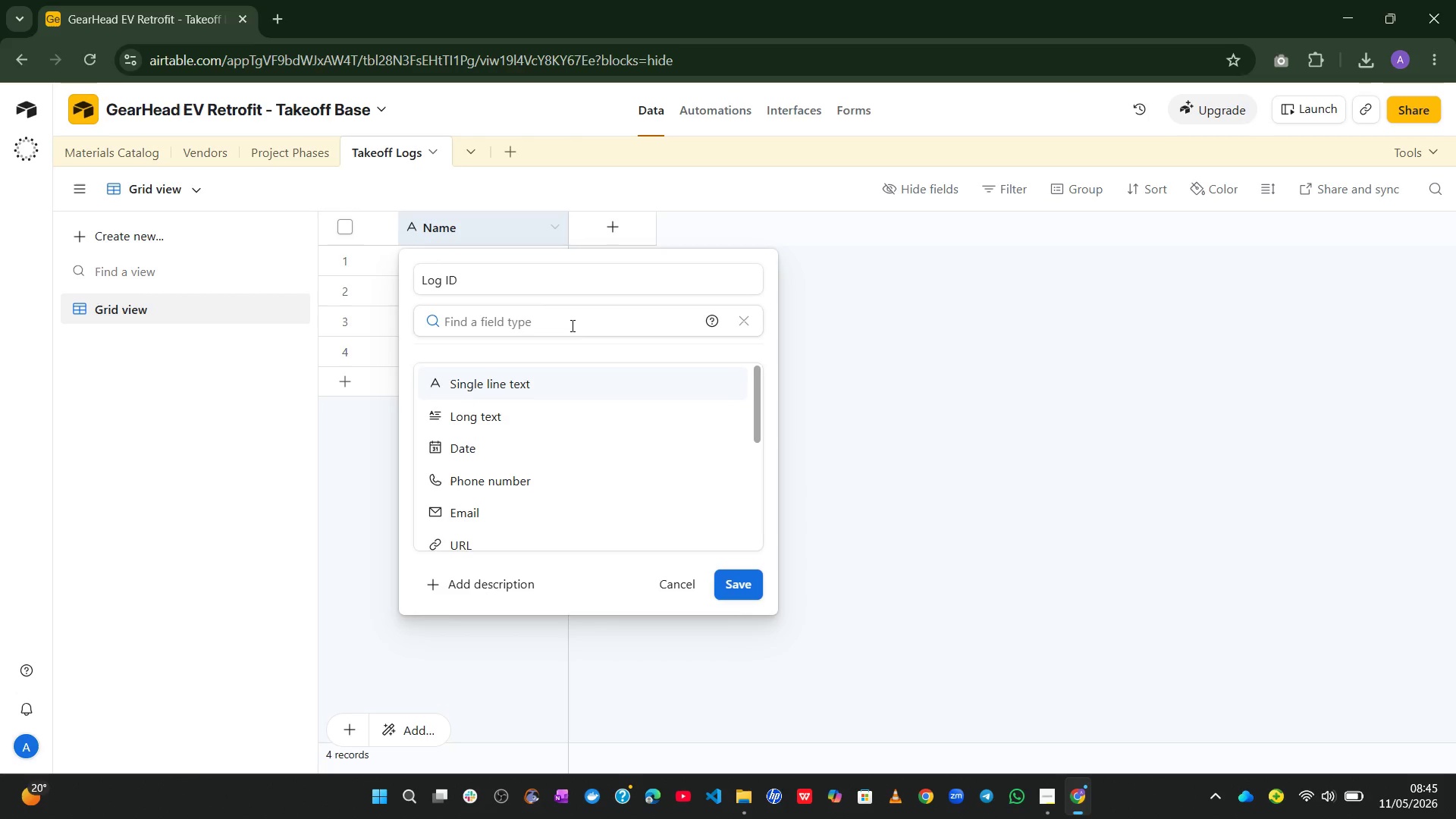 
type(aut)
 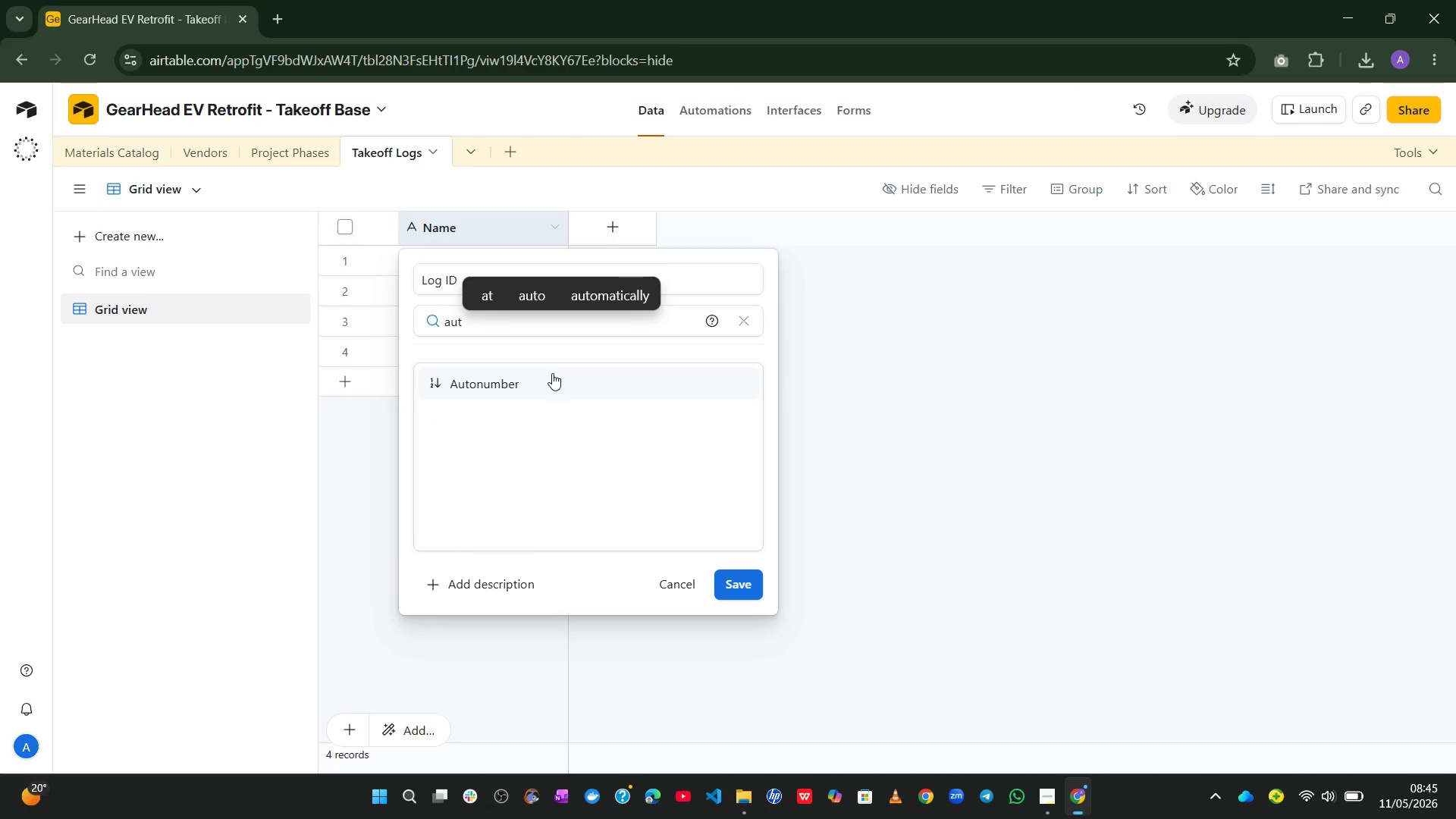 
left_click([548, 384])
 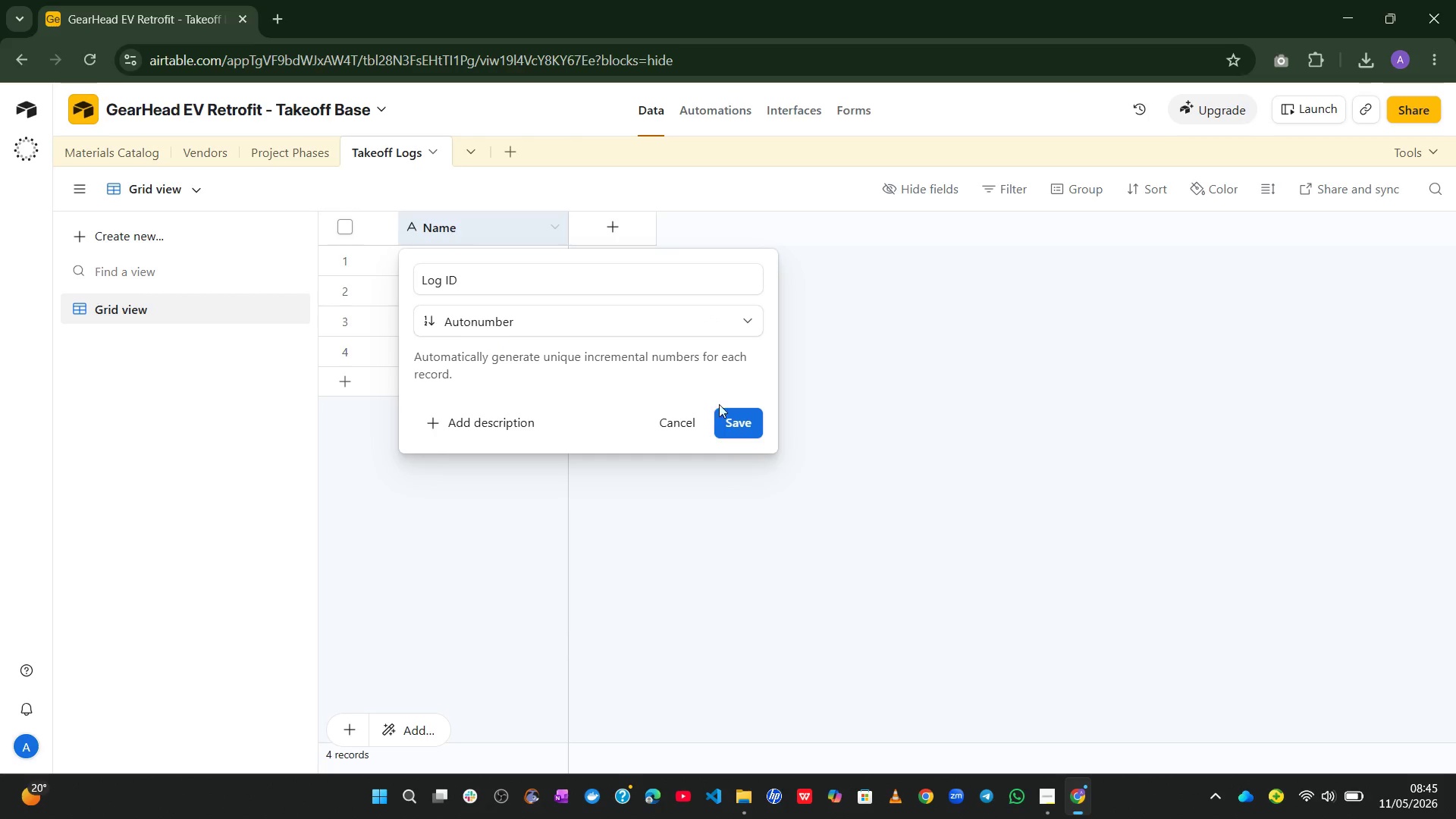 
left_click([757, 414])
 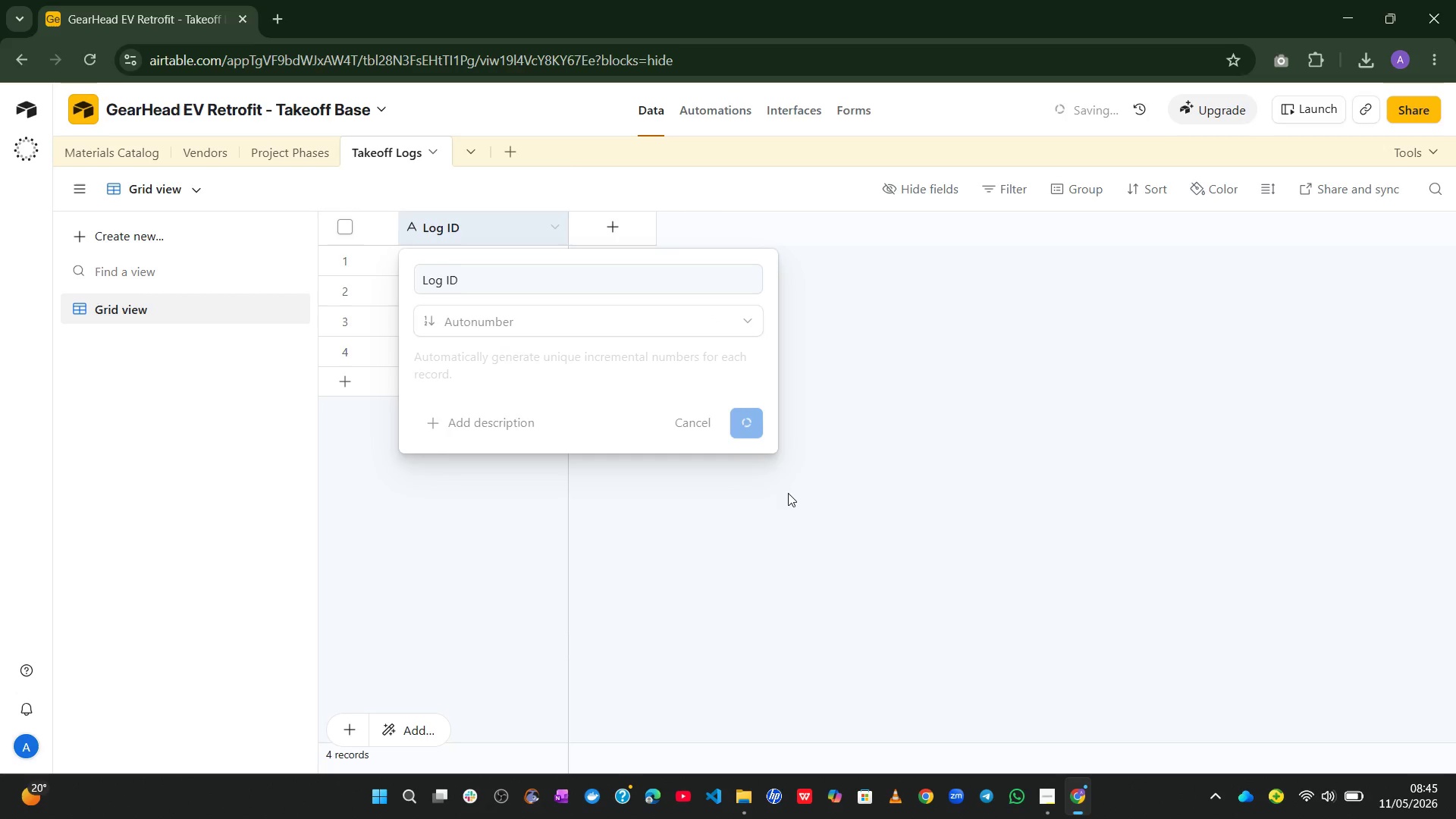 
left_click([788, 493])
 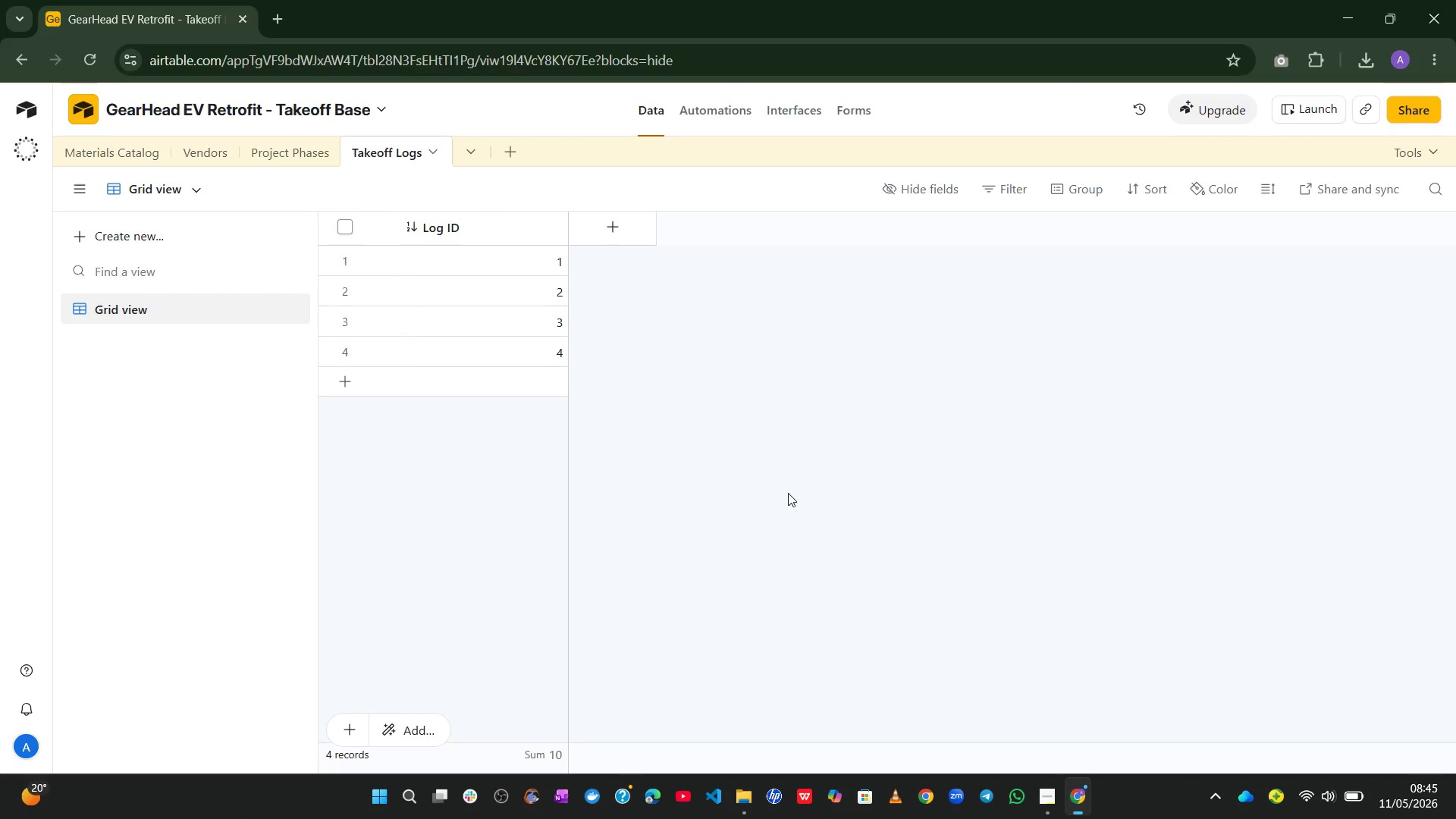 
wait(23.59)
 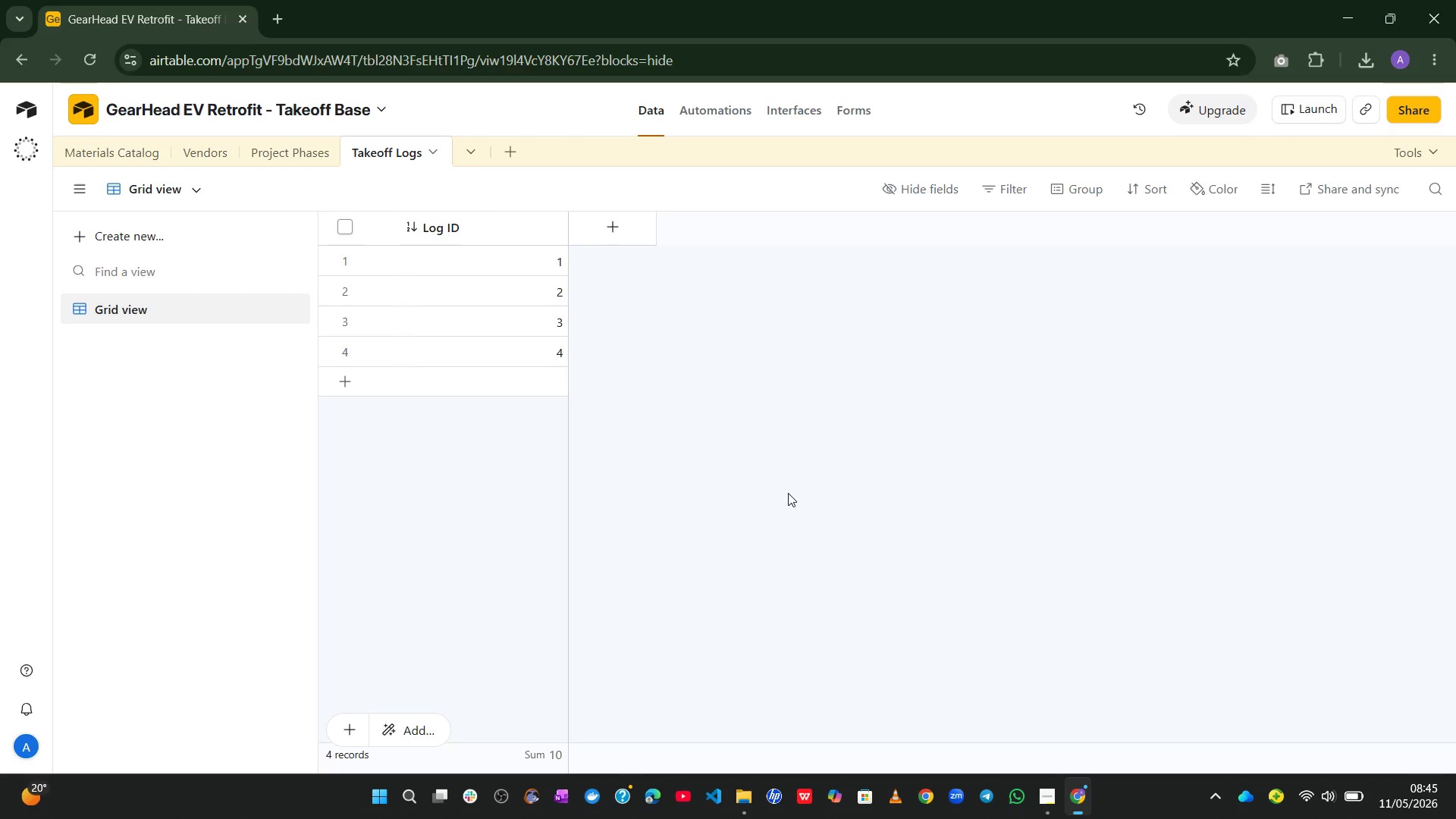 
left_click([632, 231])
 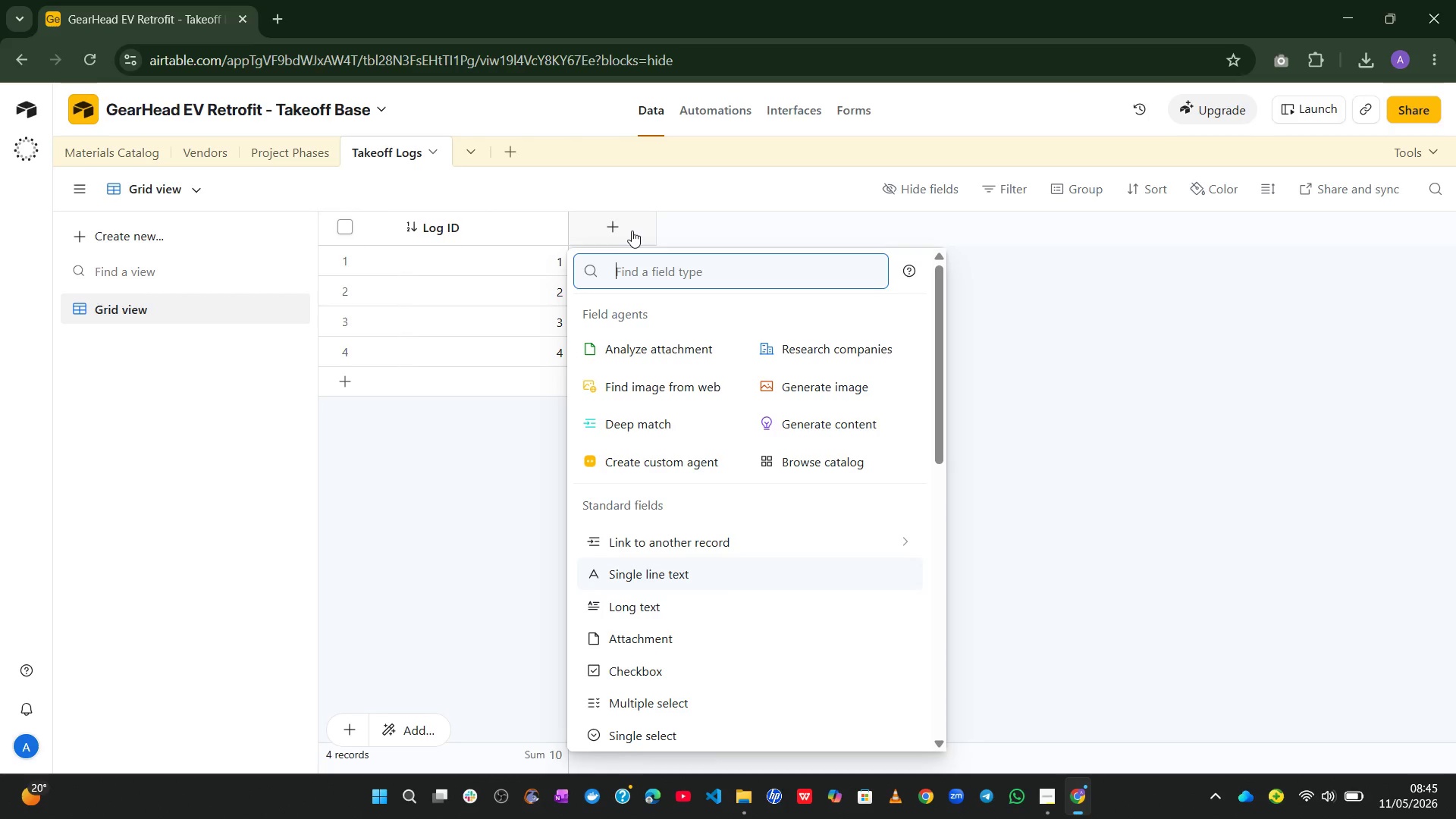 
type(sing)
 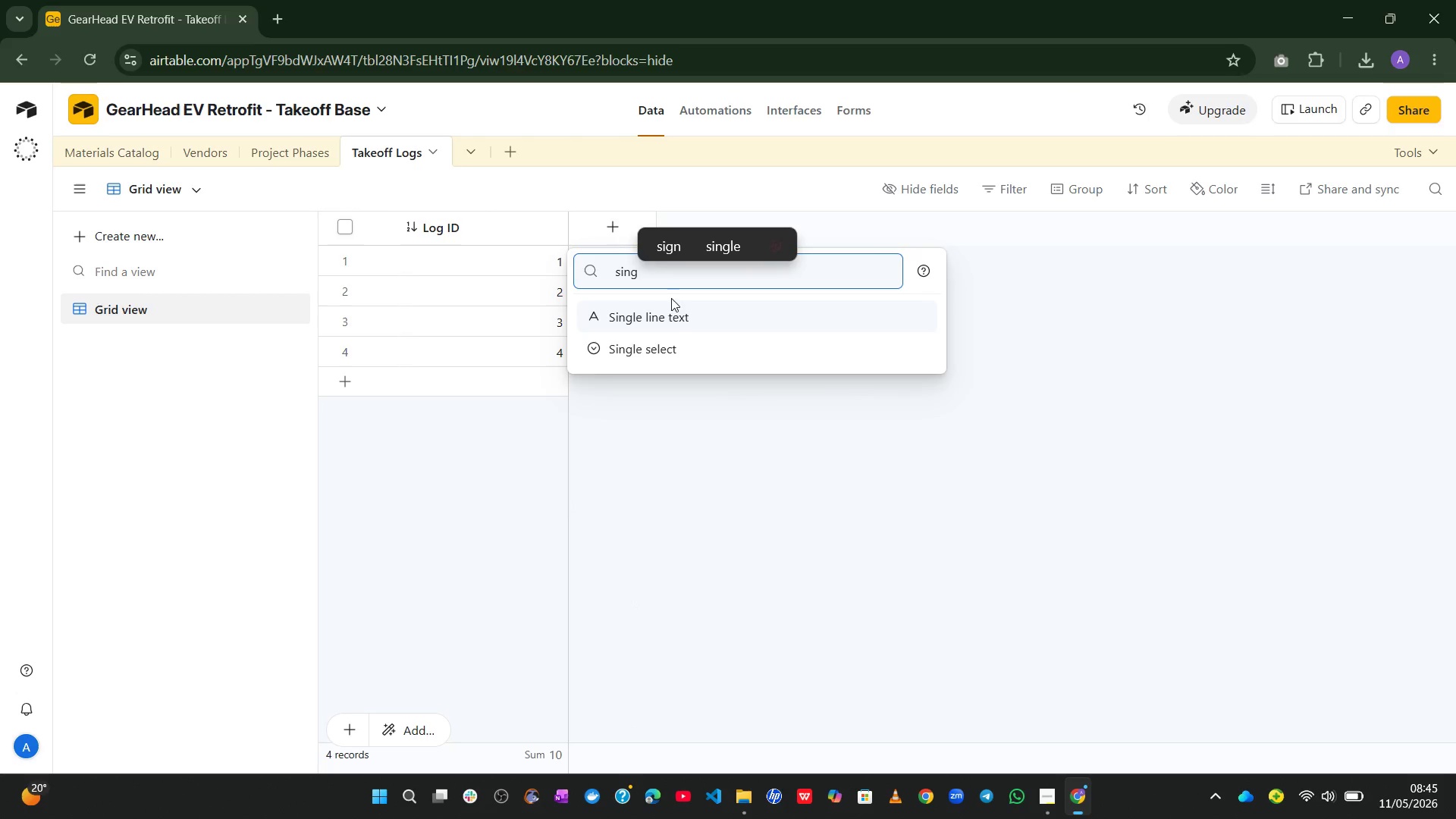 
left_click([666, 323])
 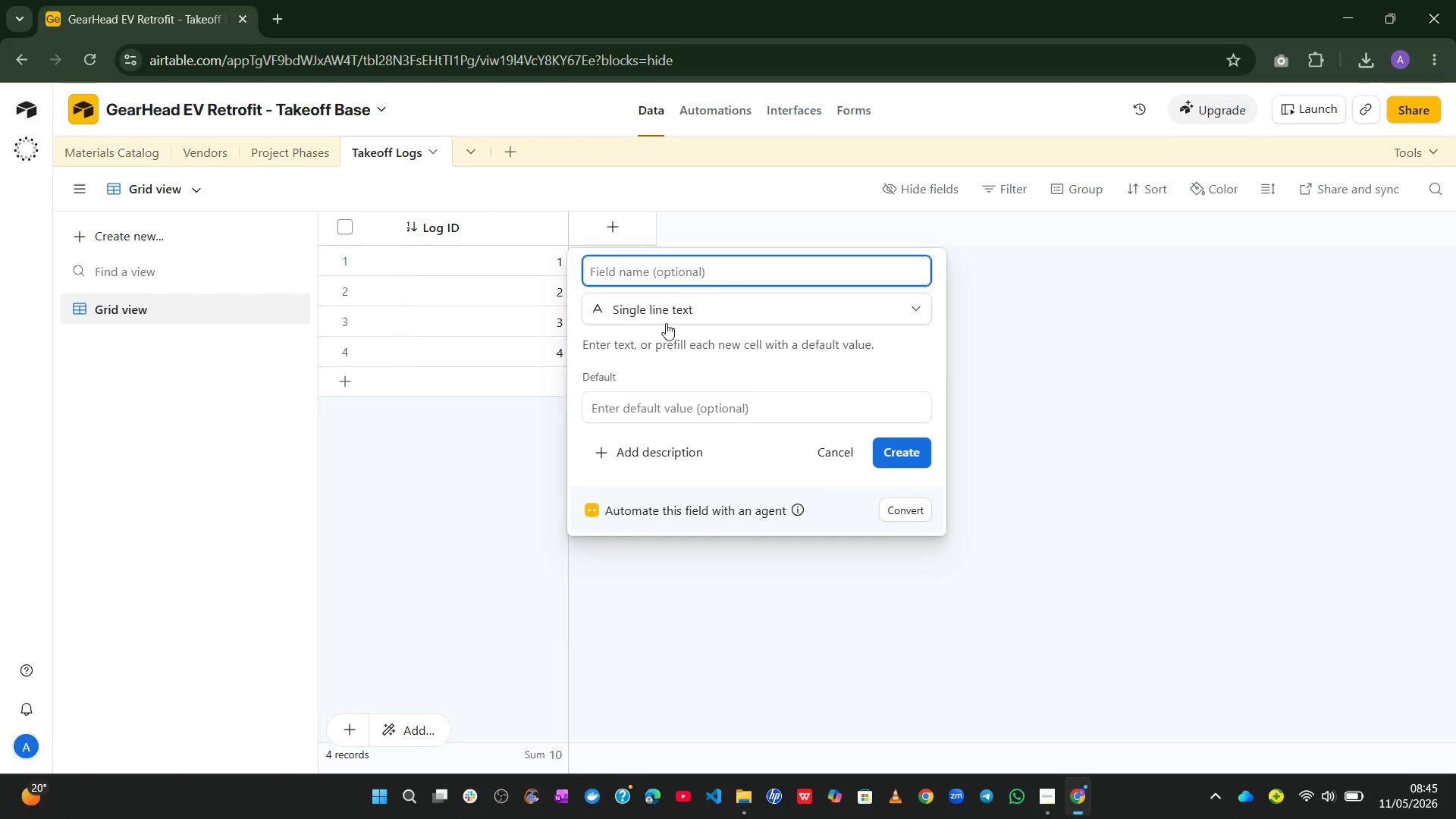 
type(Site Nm)
key(Backspace)
type(ame)
 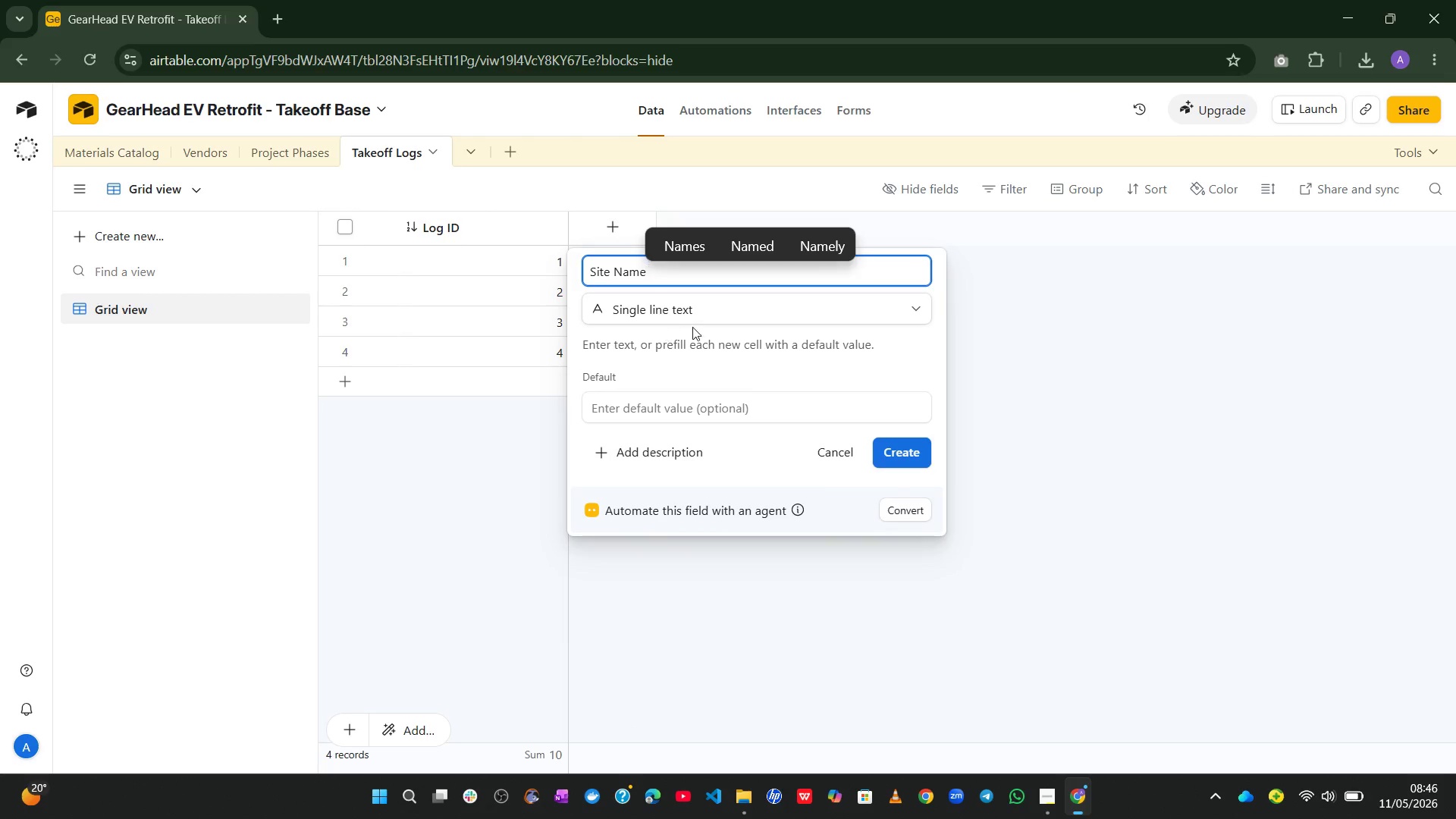 
left_click([900, 462])
 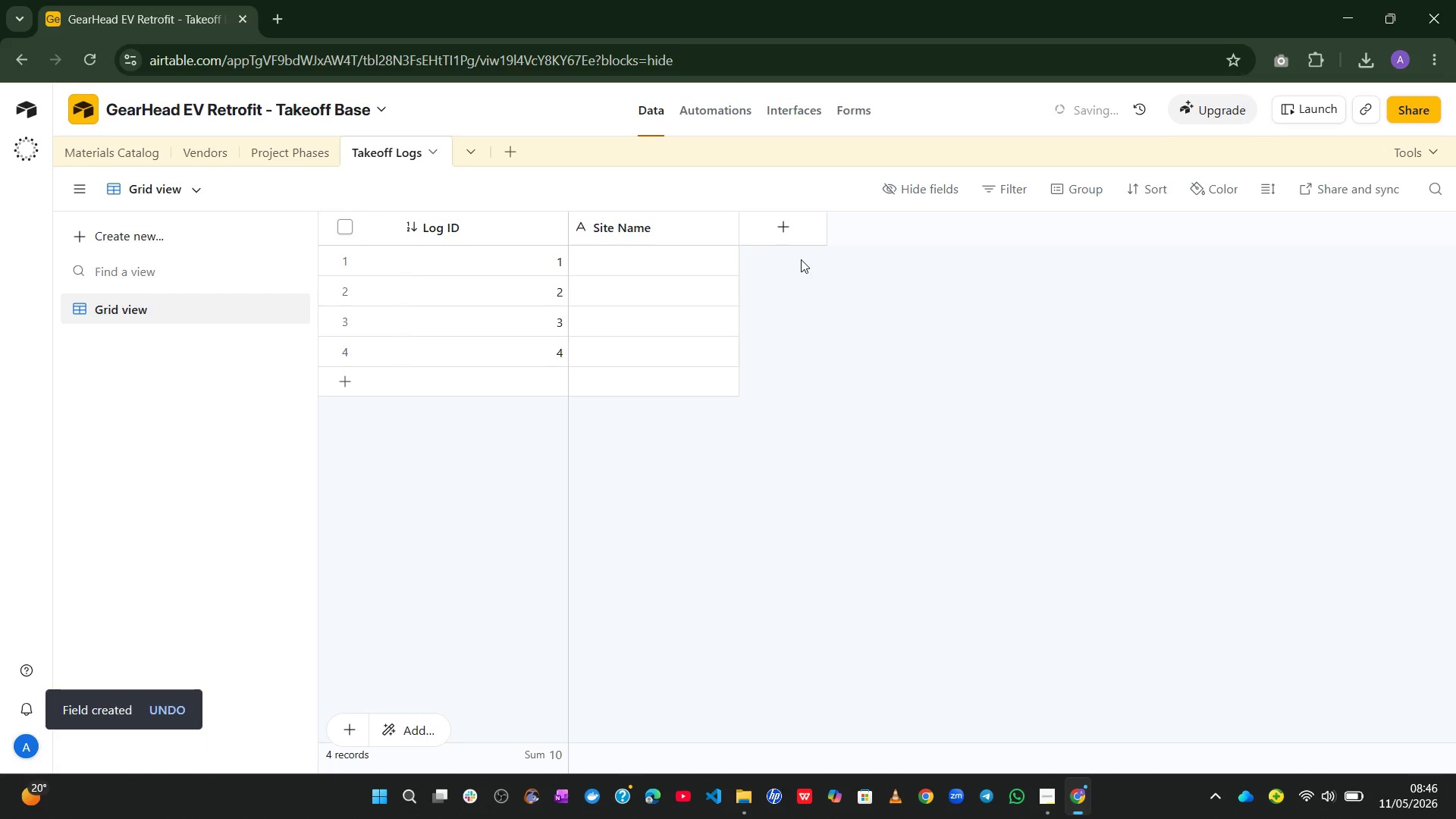 
left_click([795, 230])
 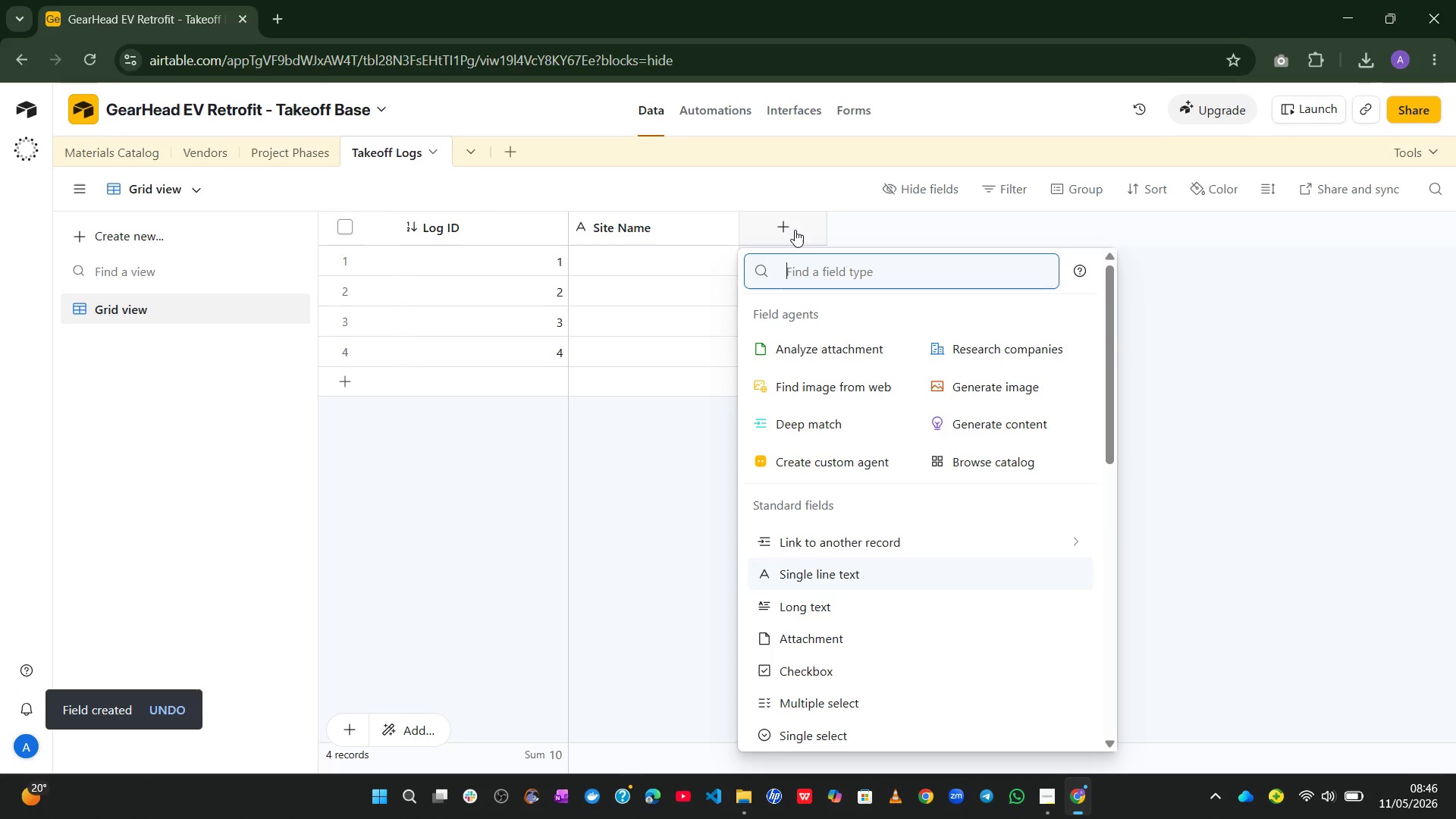 
wait(11.88)
 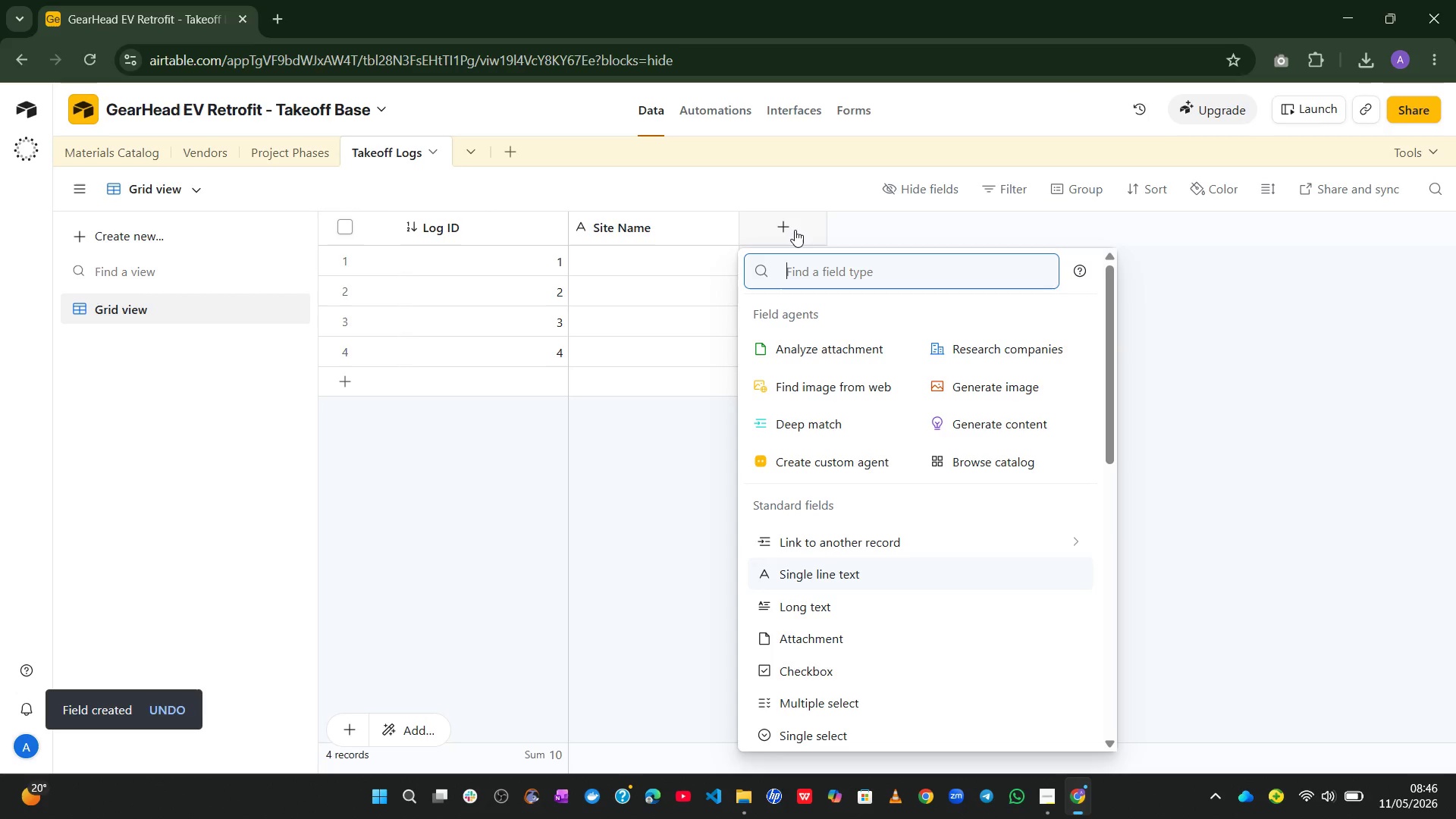 
type(Liinked)
key(Backspace)
 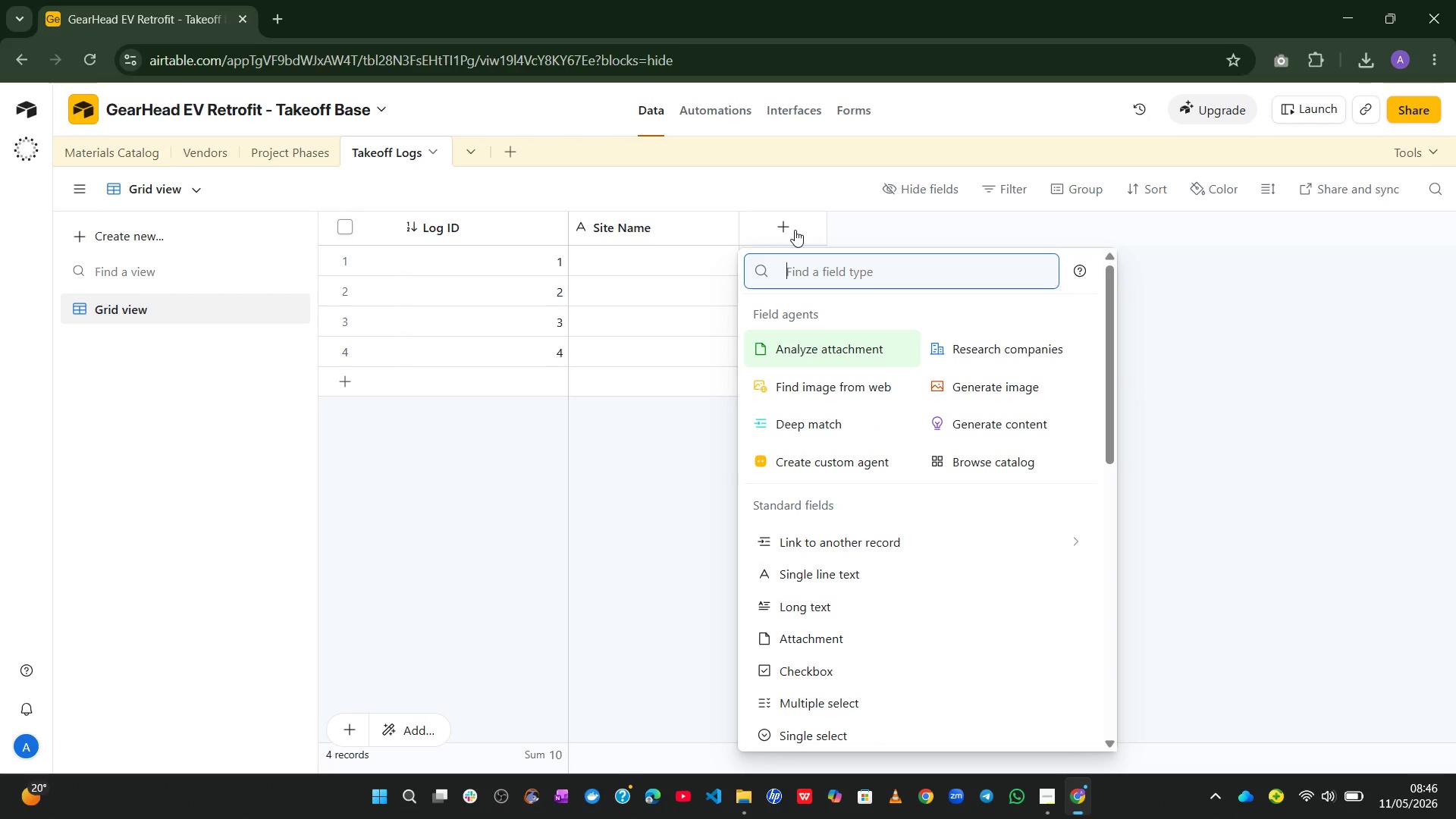 
left_click([881, 550])
 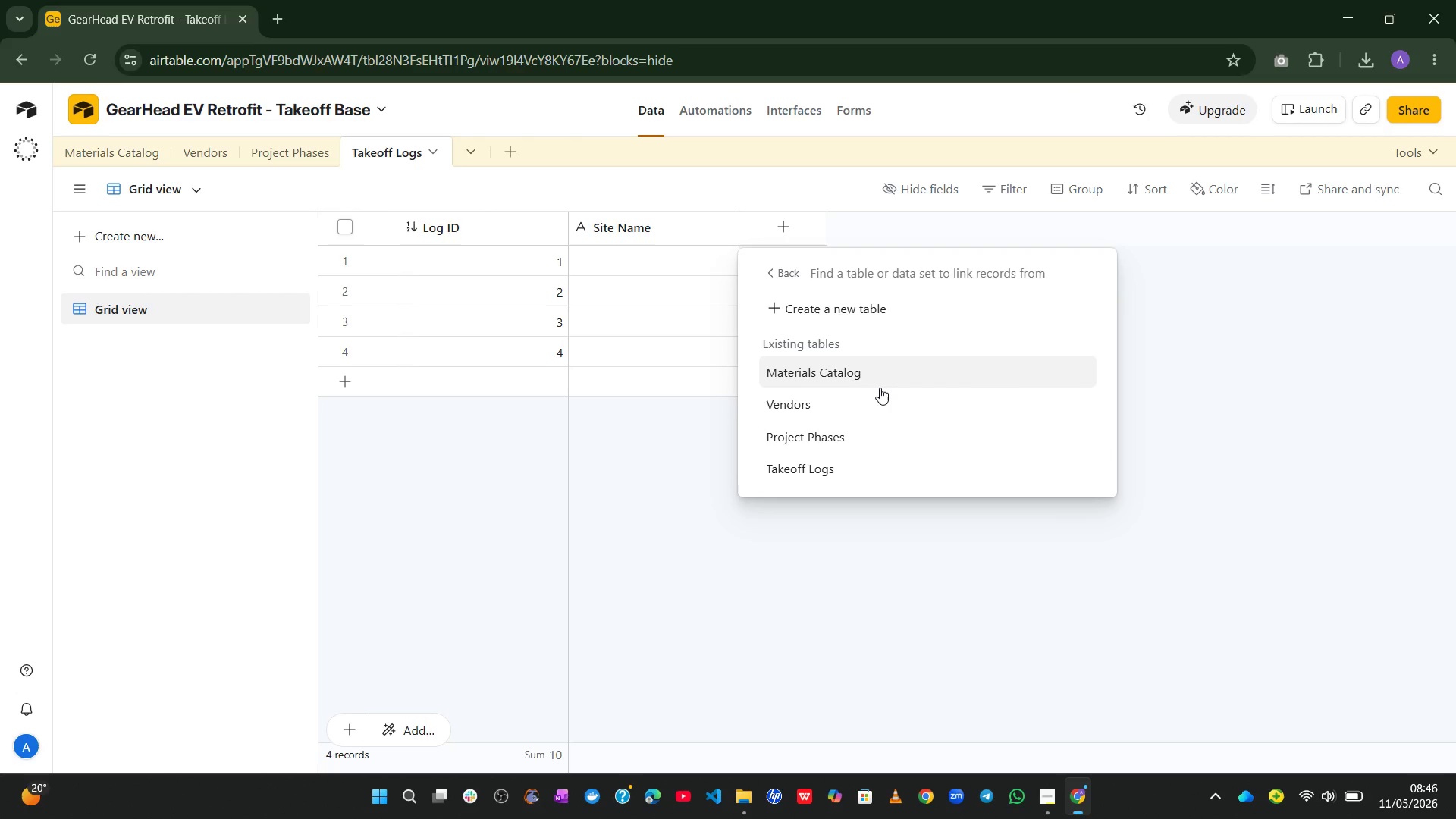 
left_click([880, 388])
 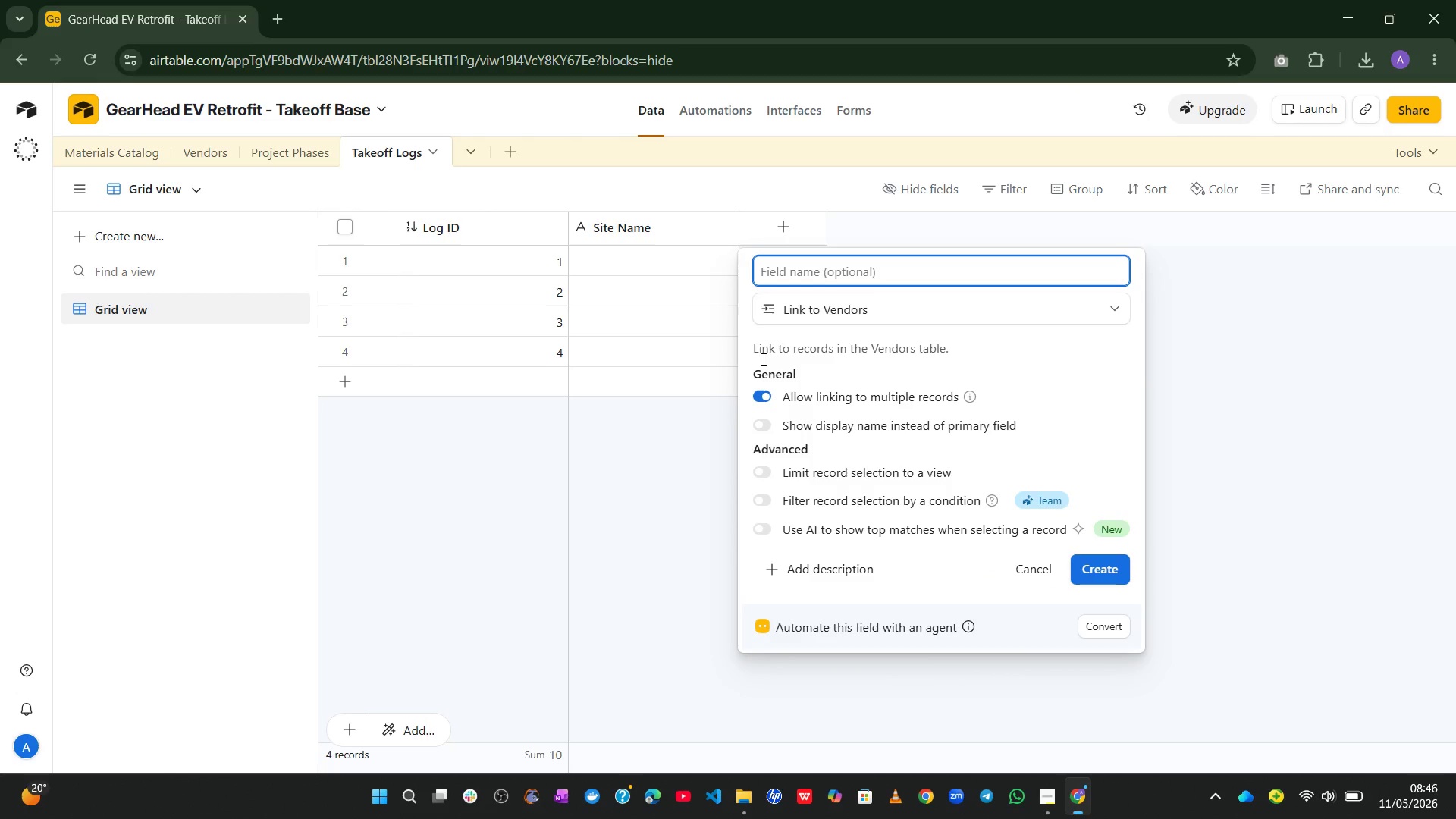 
left_click([769, 392])
 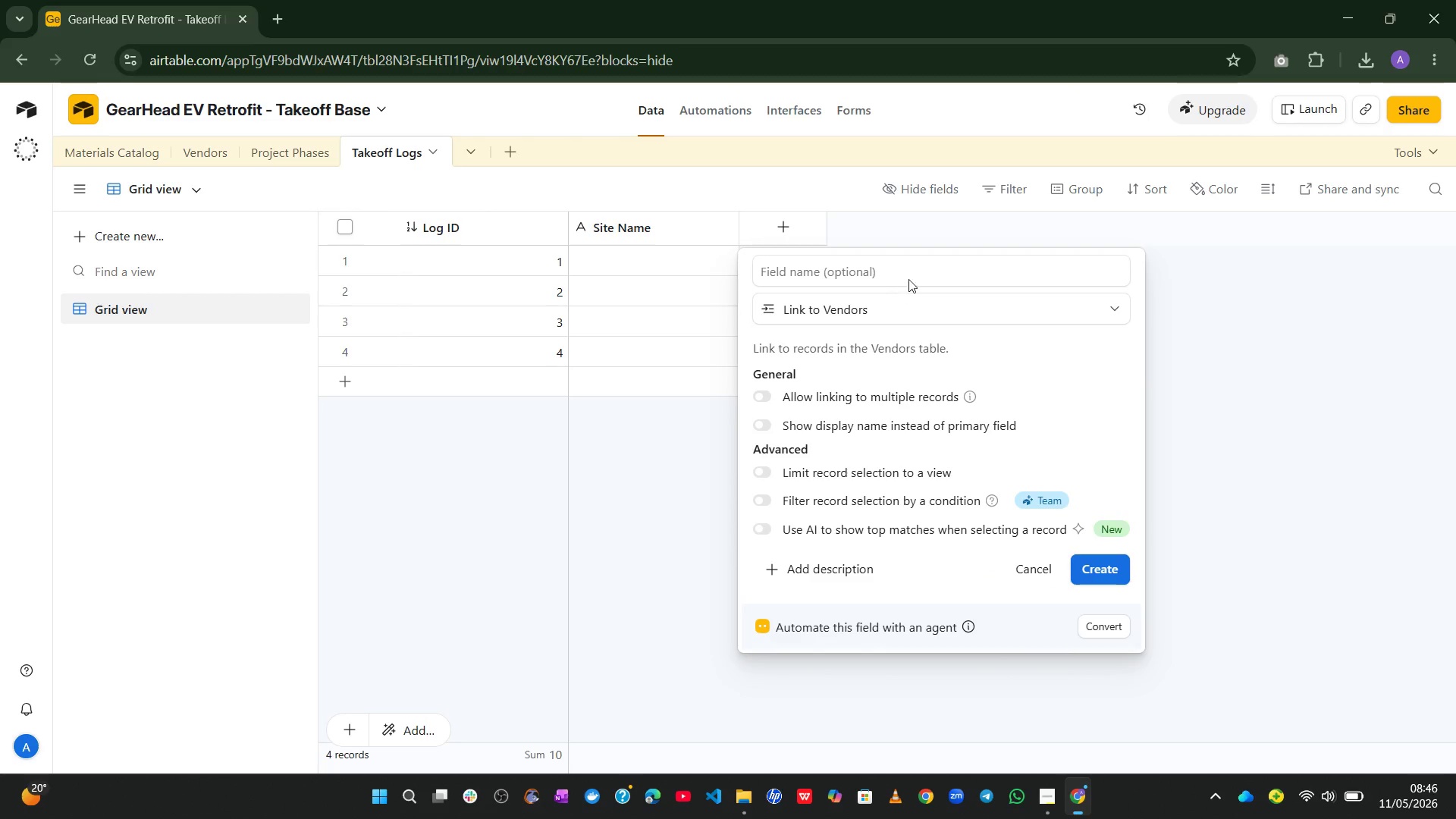 
left_click([920, 266])
 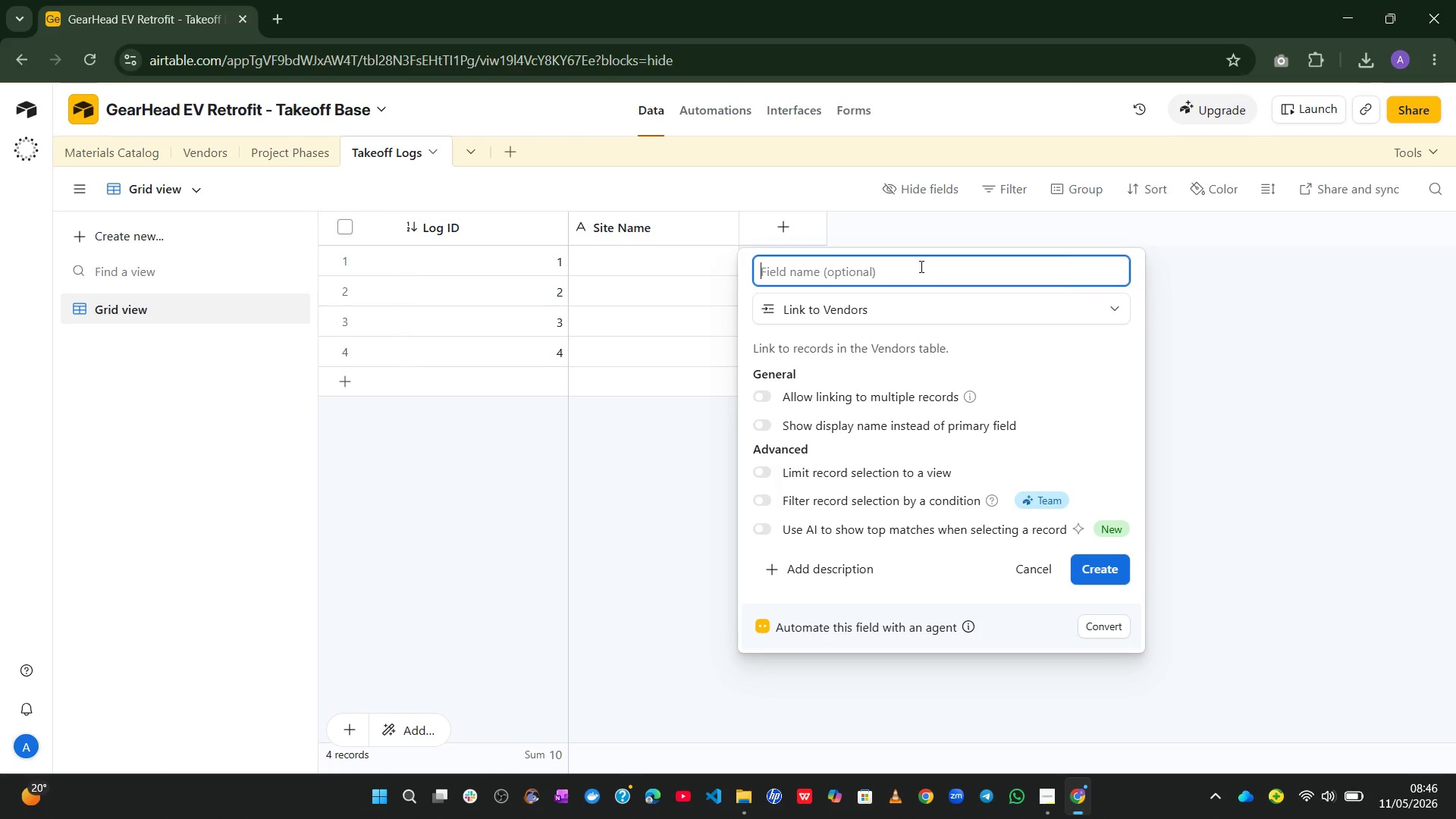 
wait(23.27)
 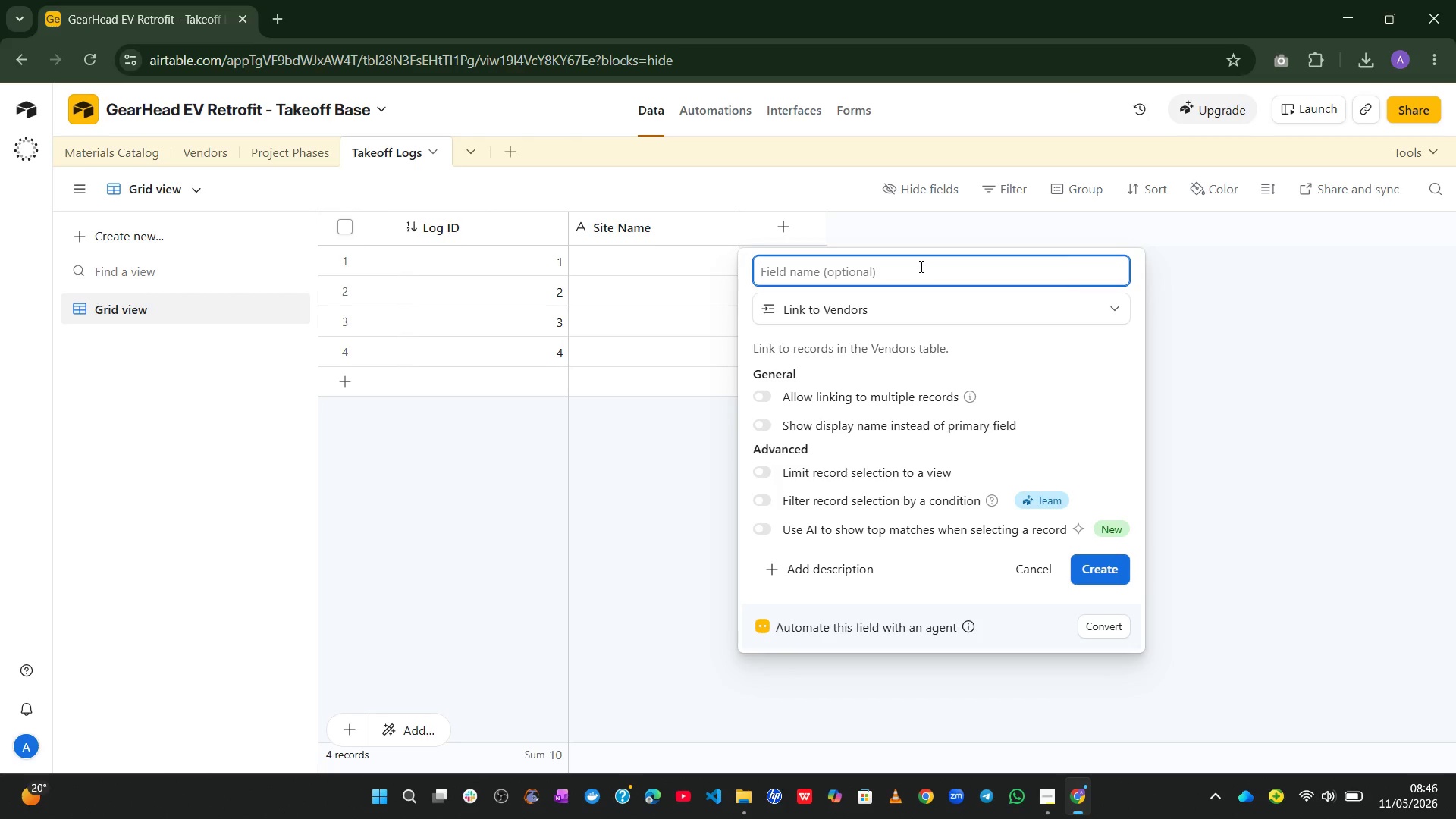 
type(Linked )
key(Backspace)
type(Material)
 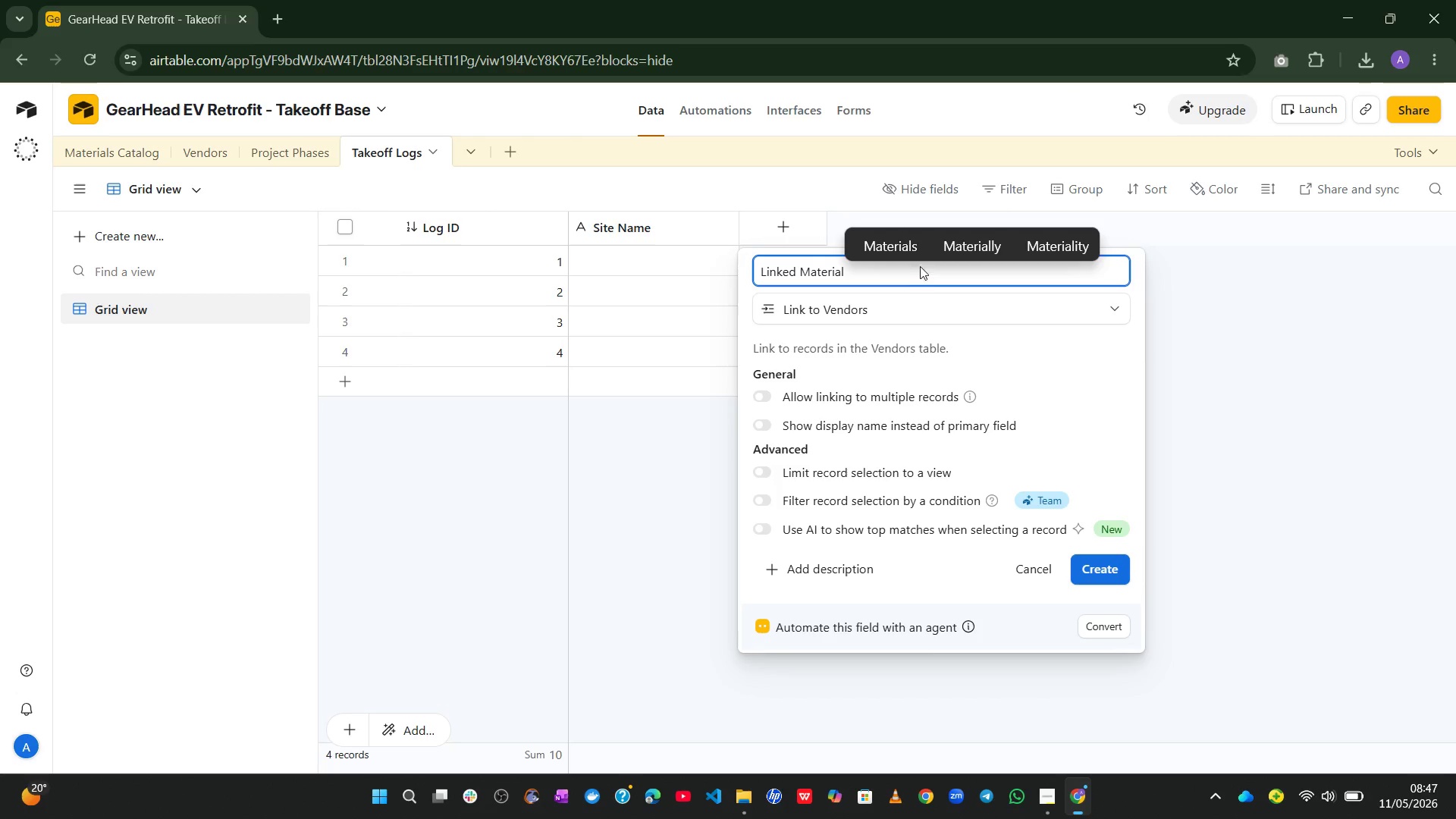 
left_click([1104, 570])
 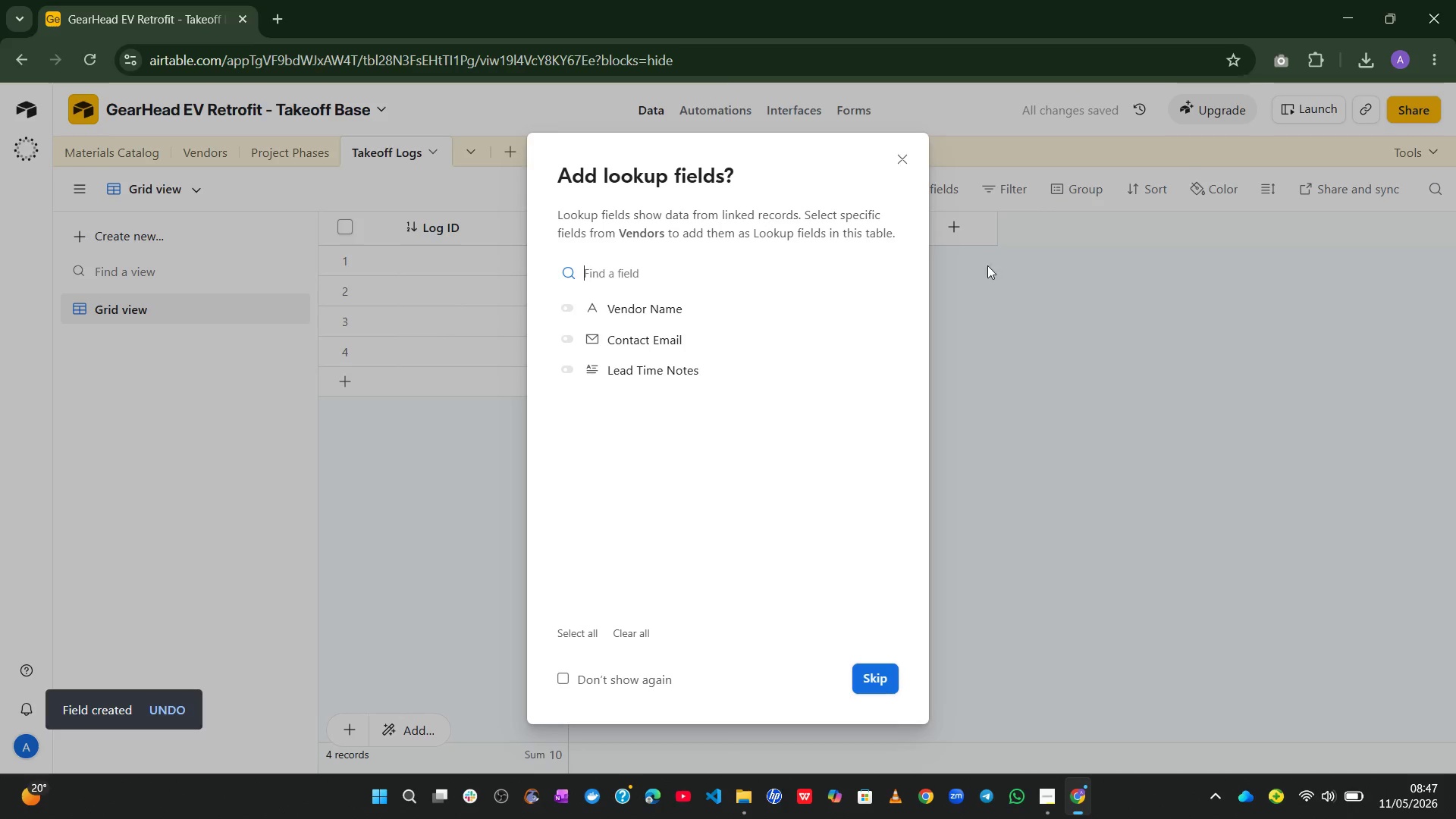 
left_click([907, 151])
 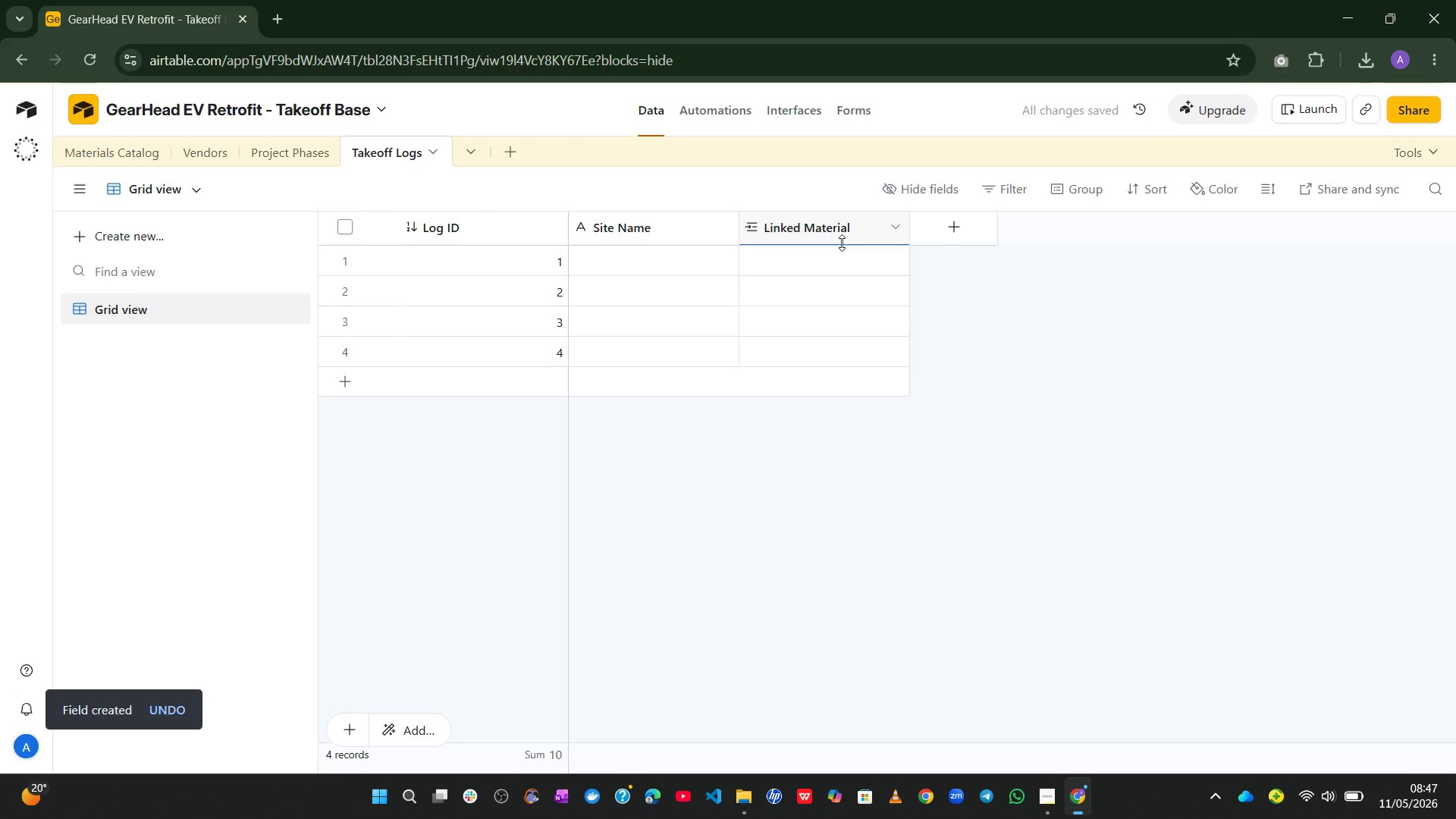 
double_click([833, 225])
 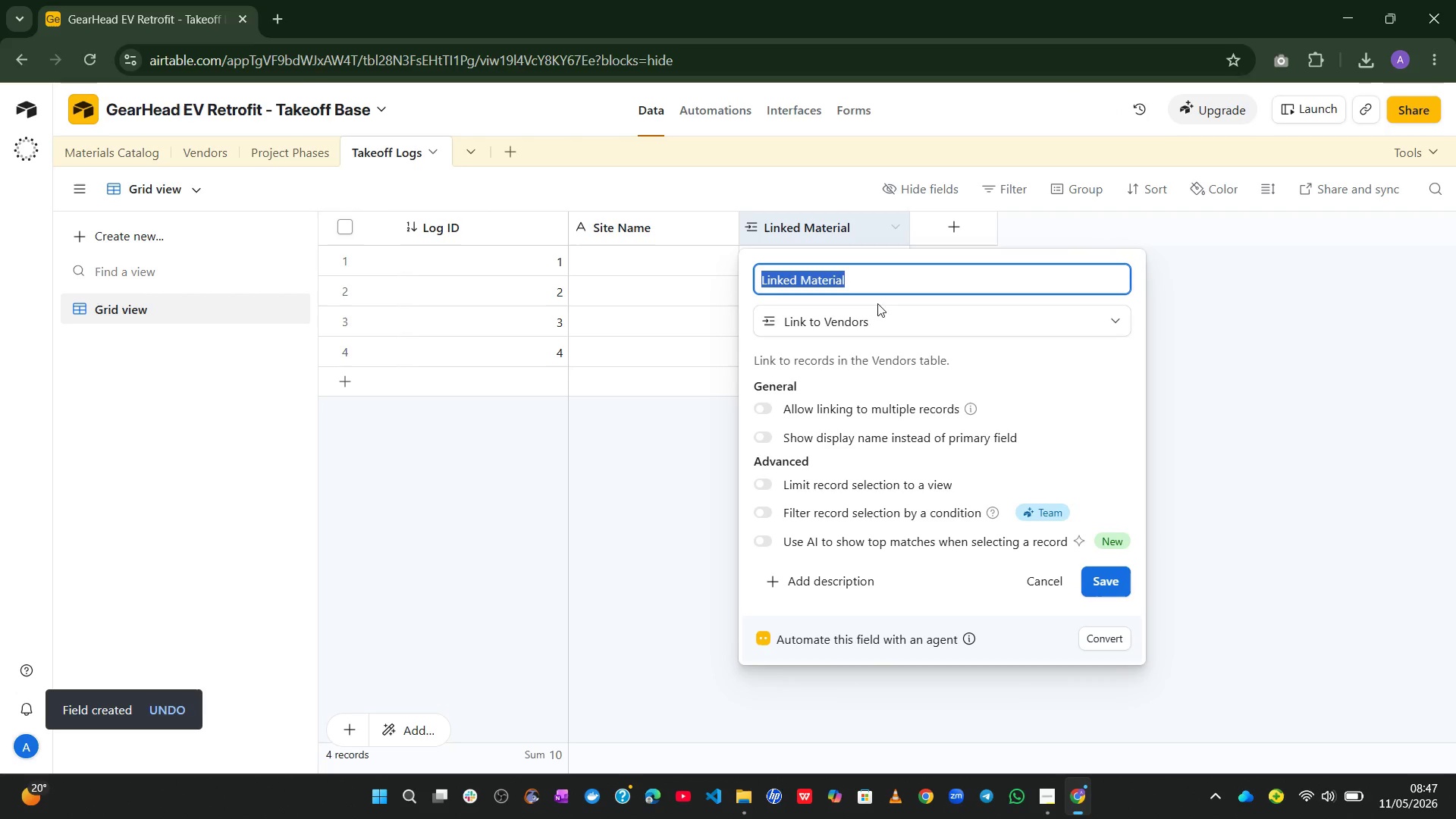 
left_click([887, 317])
 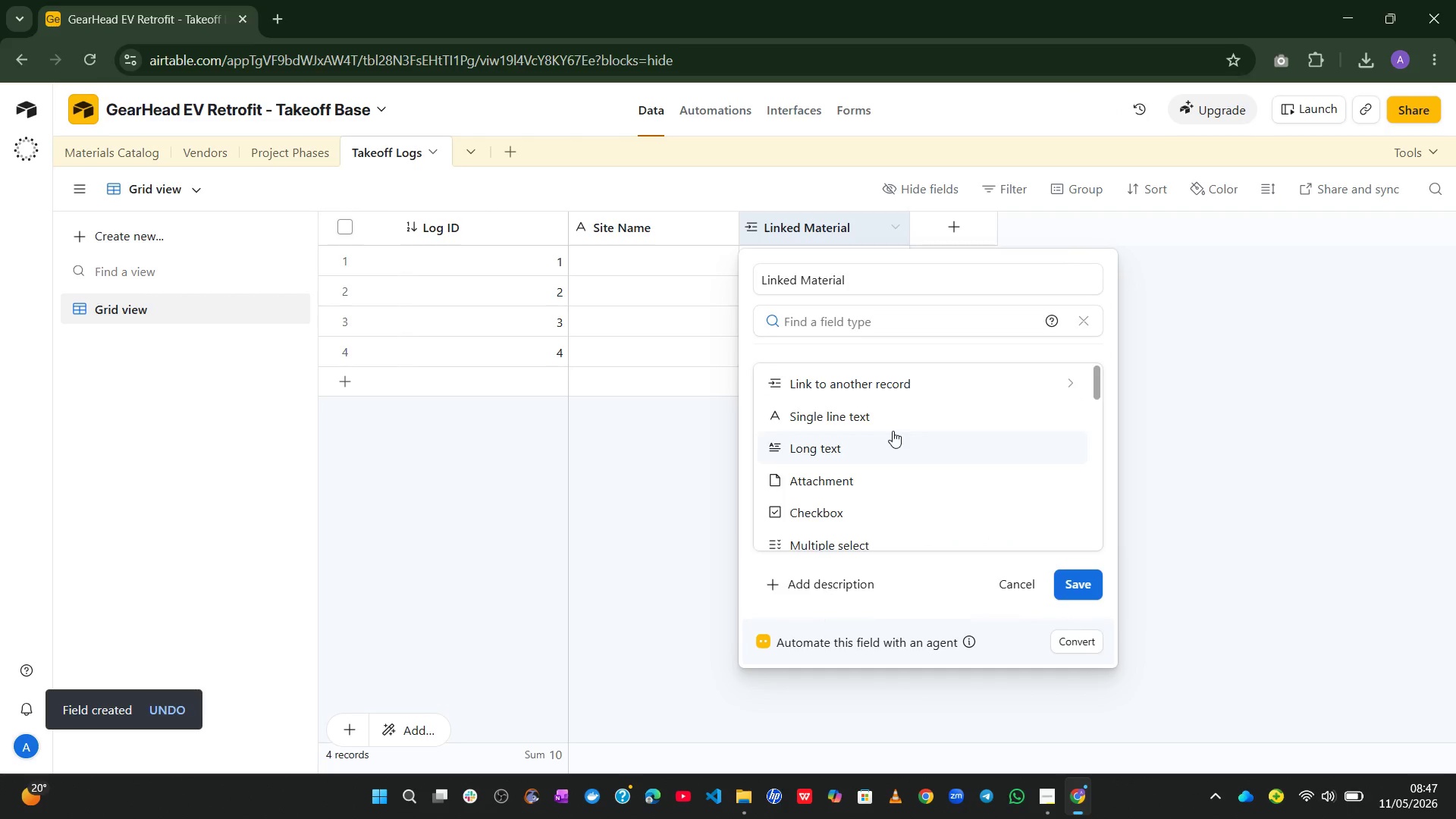 
left_click([909, 382])
 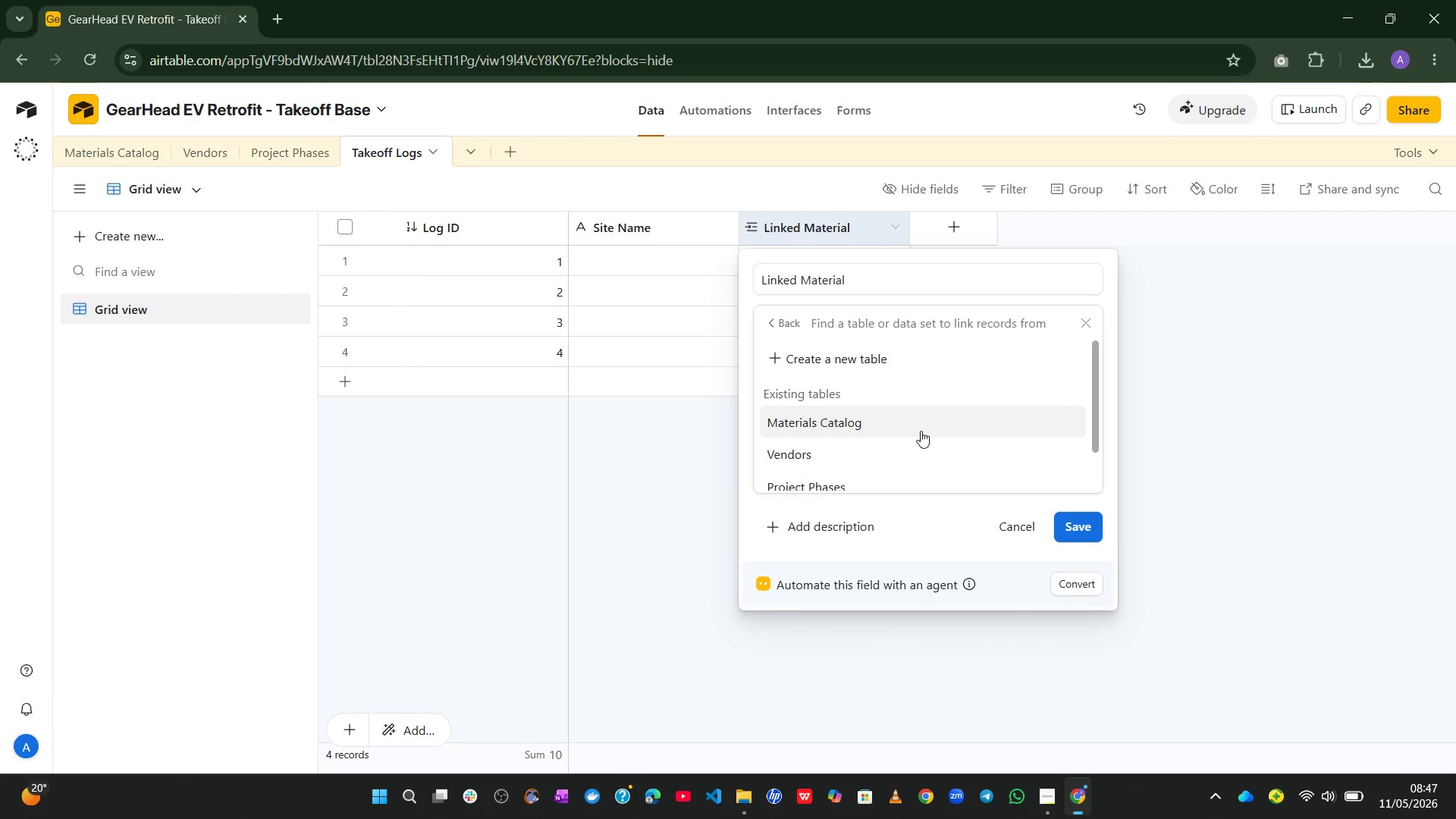 
left_click([915, 437])
 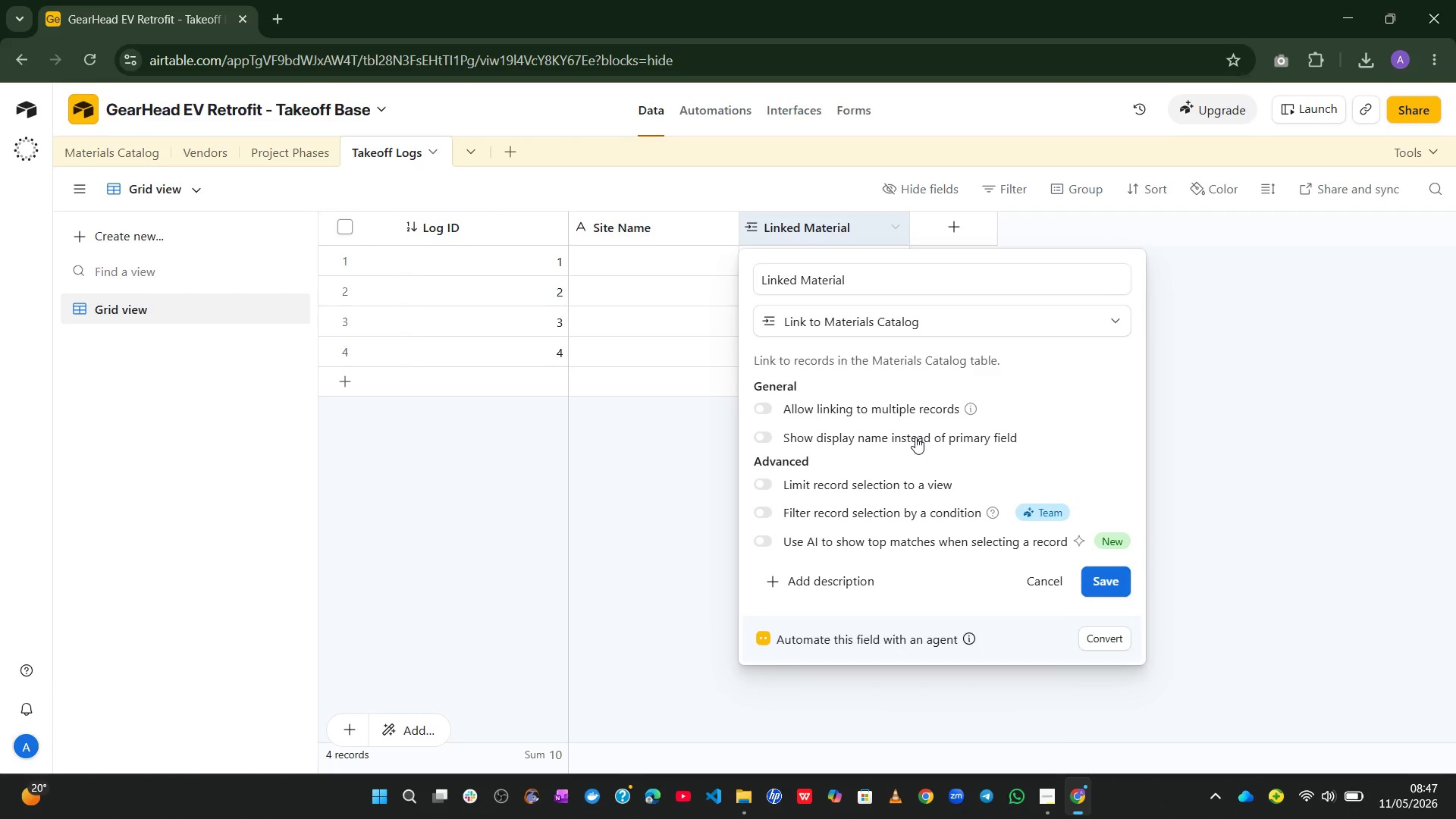 
wait(6.55)
 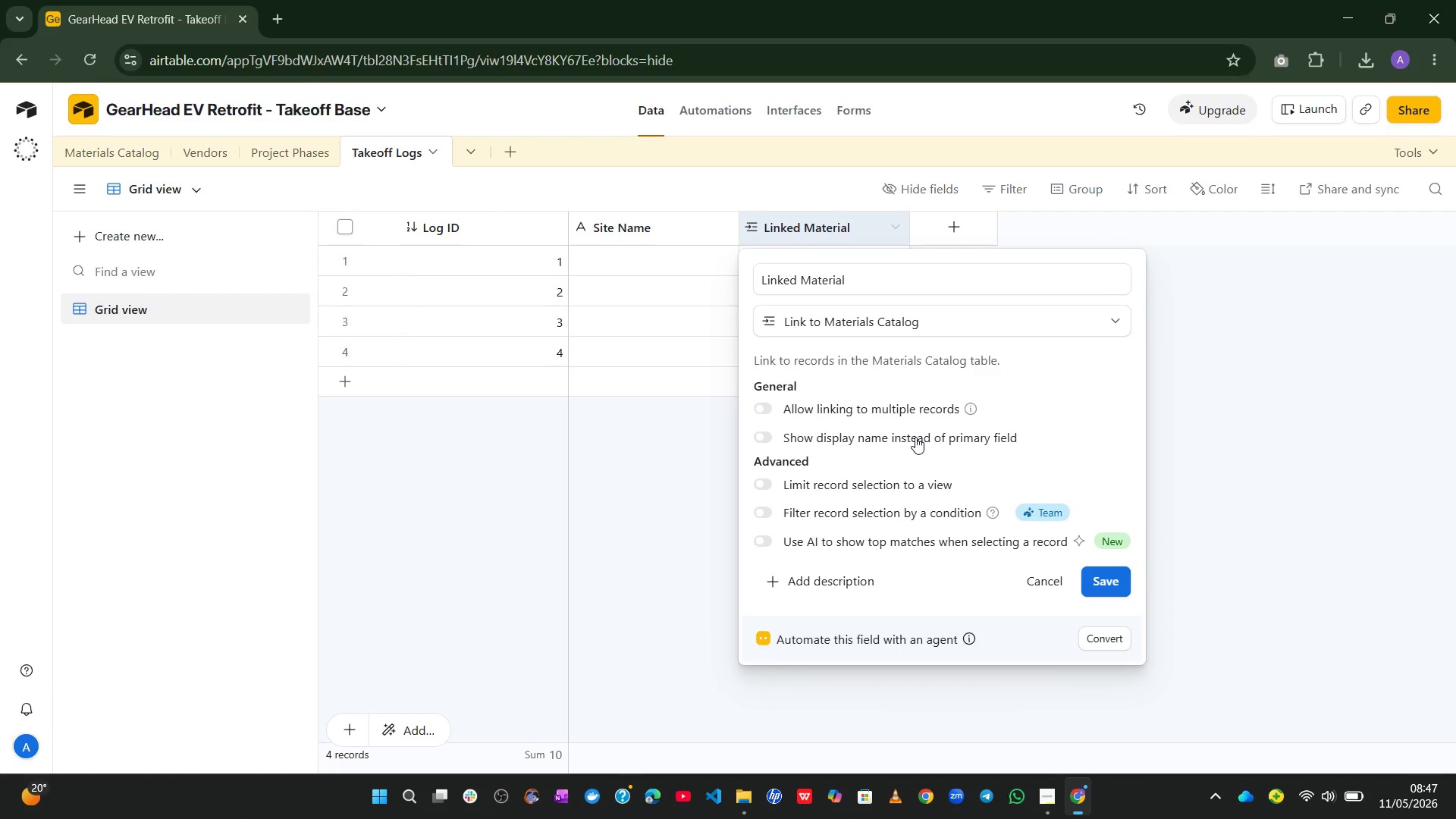 
left_click([1109, 583])
 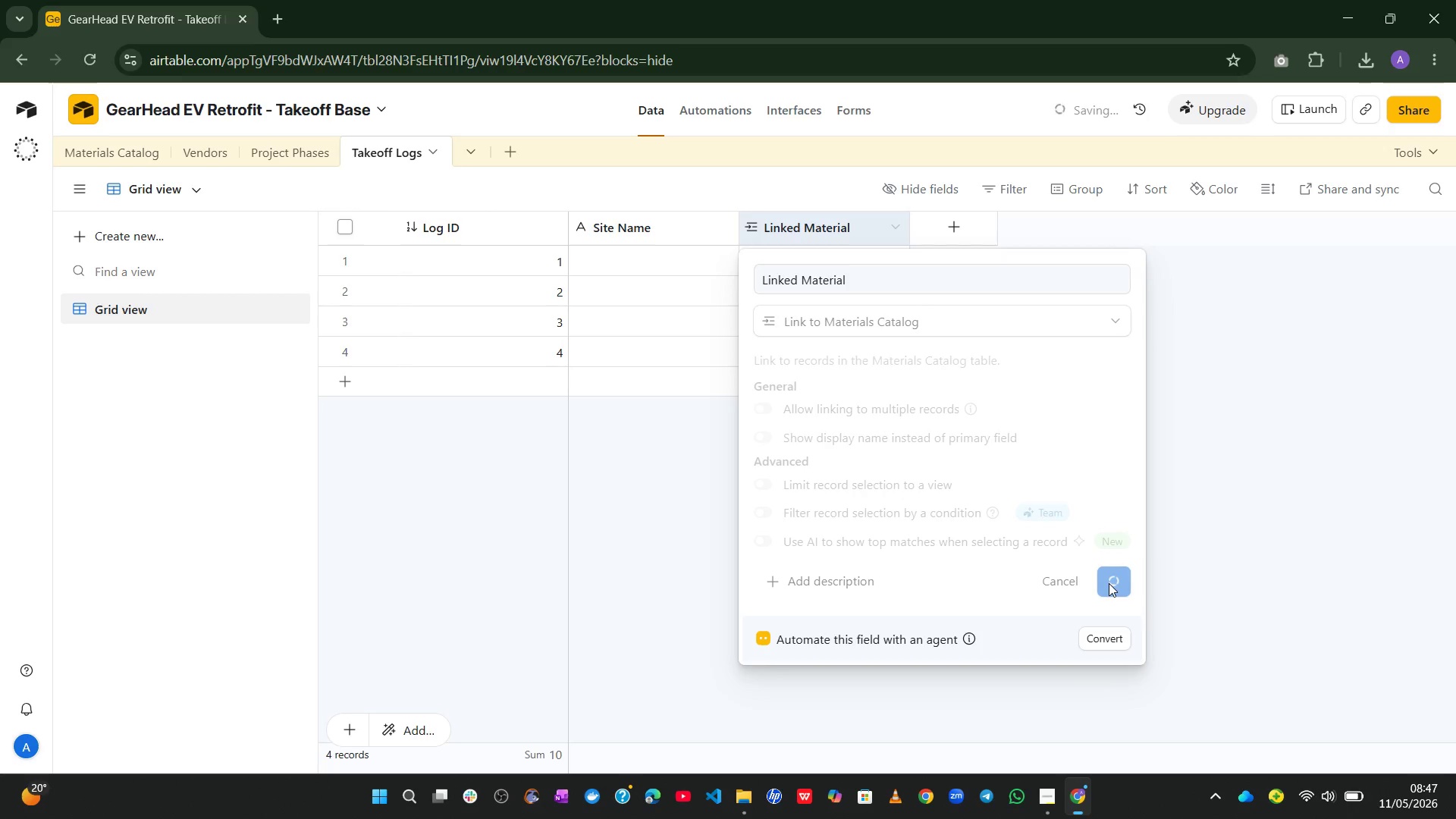 
left_click_drag(start_coordinate=[1109, 583], to_coordinate=[1109, 548])
 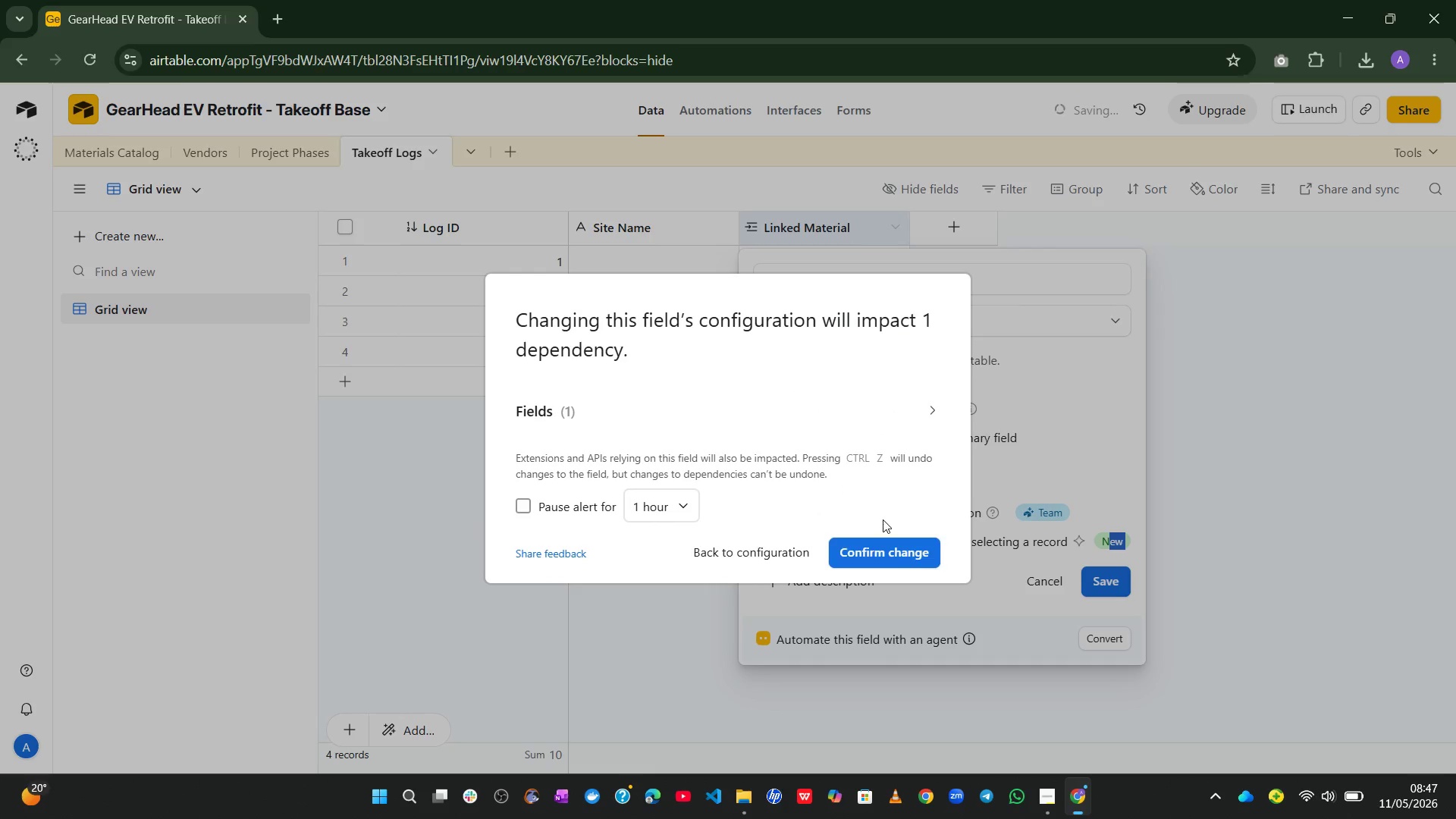 
left_click([887, 547])
 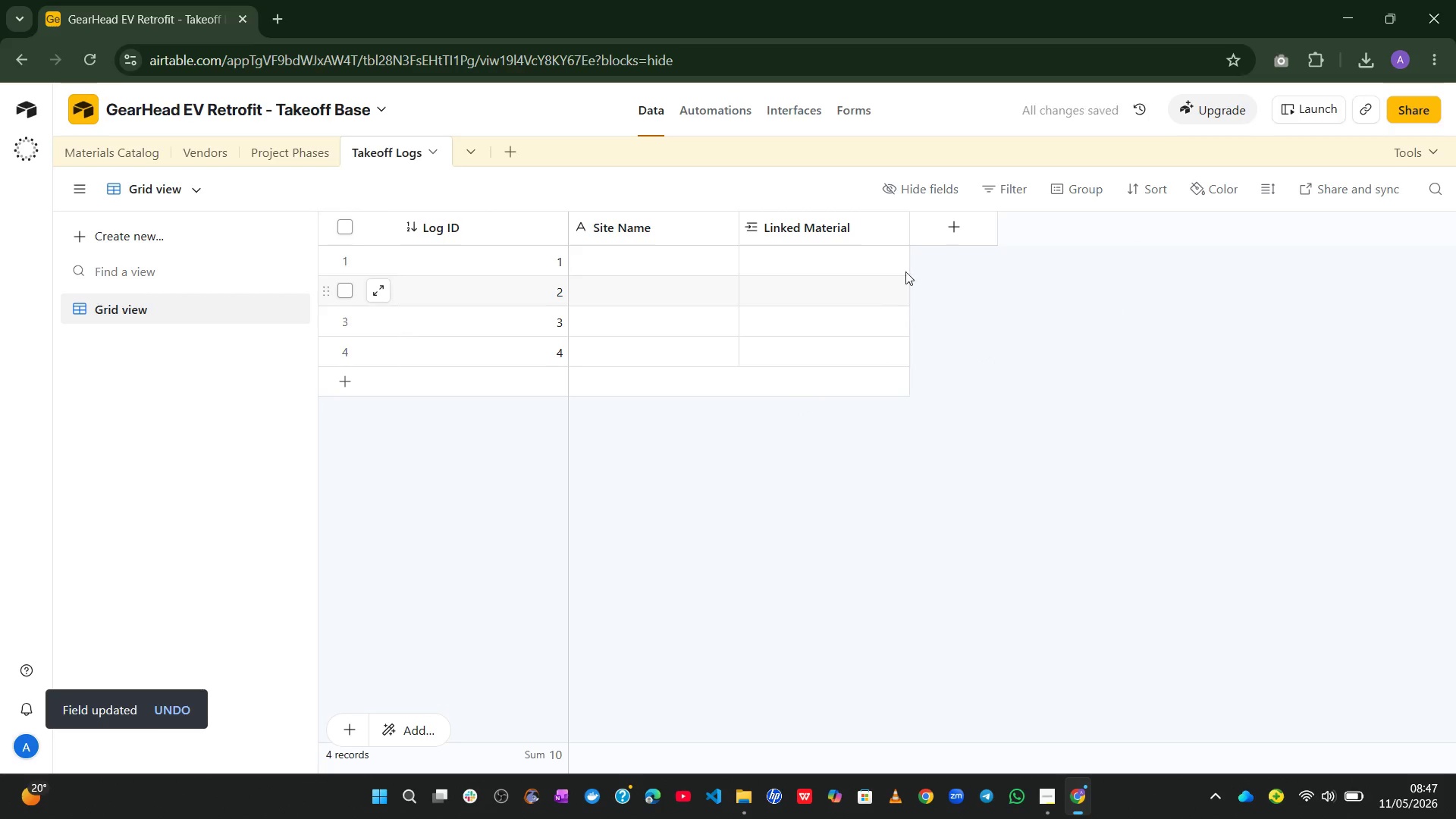 
left_click([959, 231])
 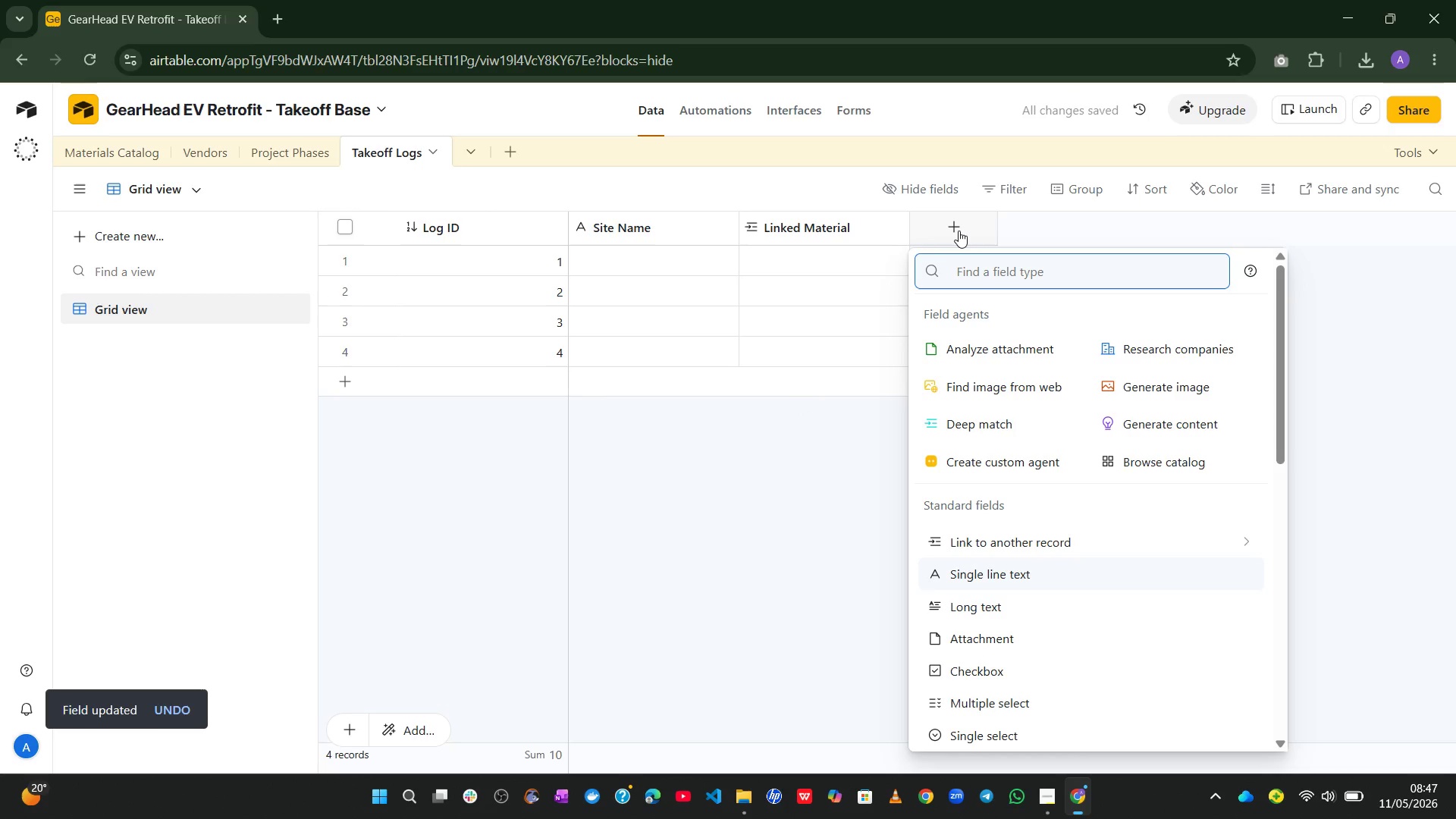 
type(num)
key(Tab)
 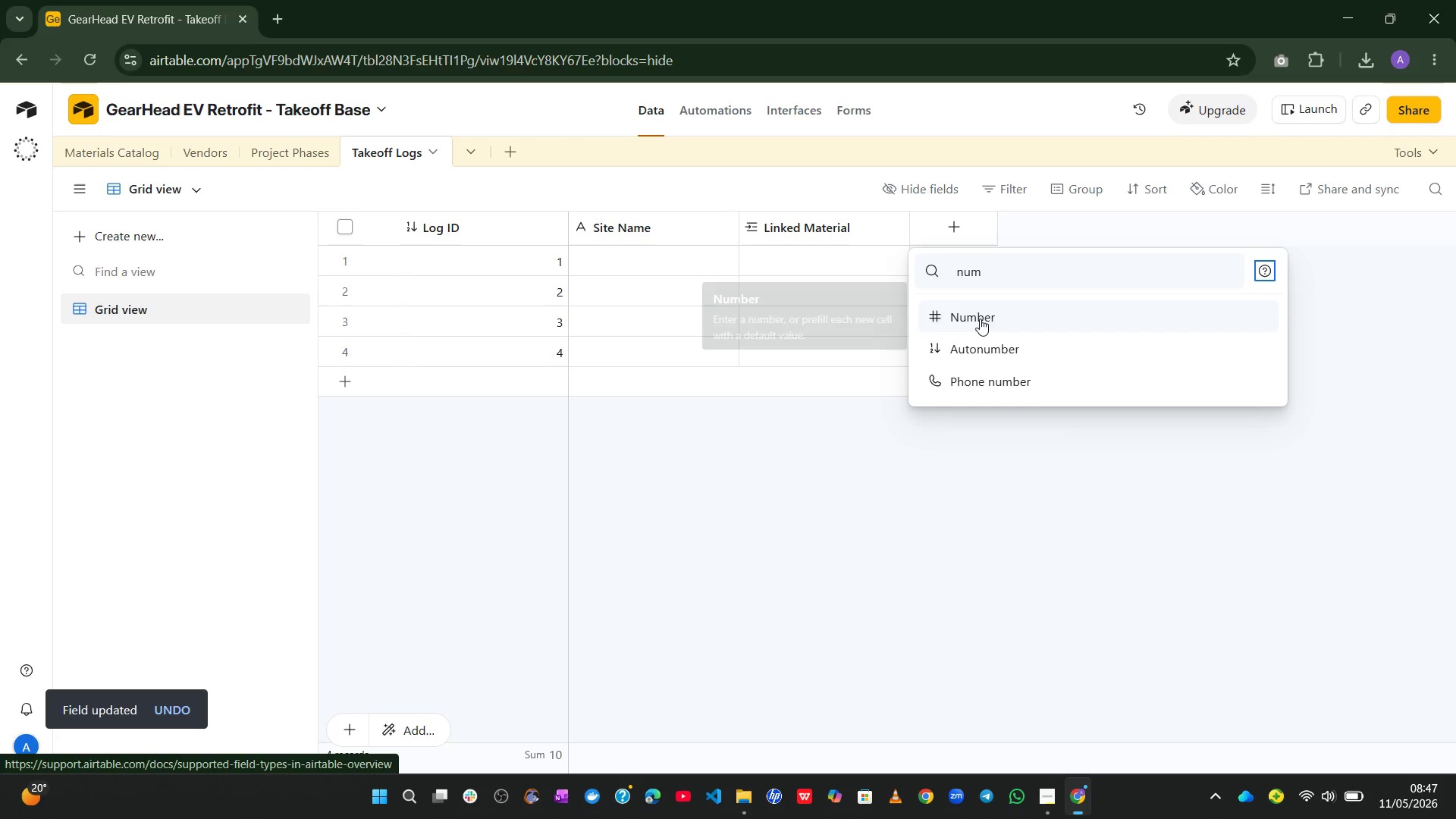 
left_click([981, 324])
 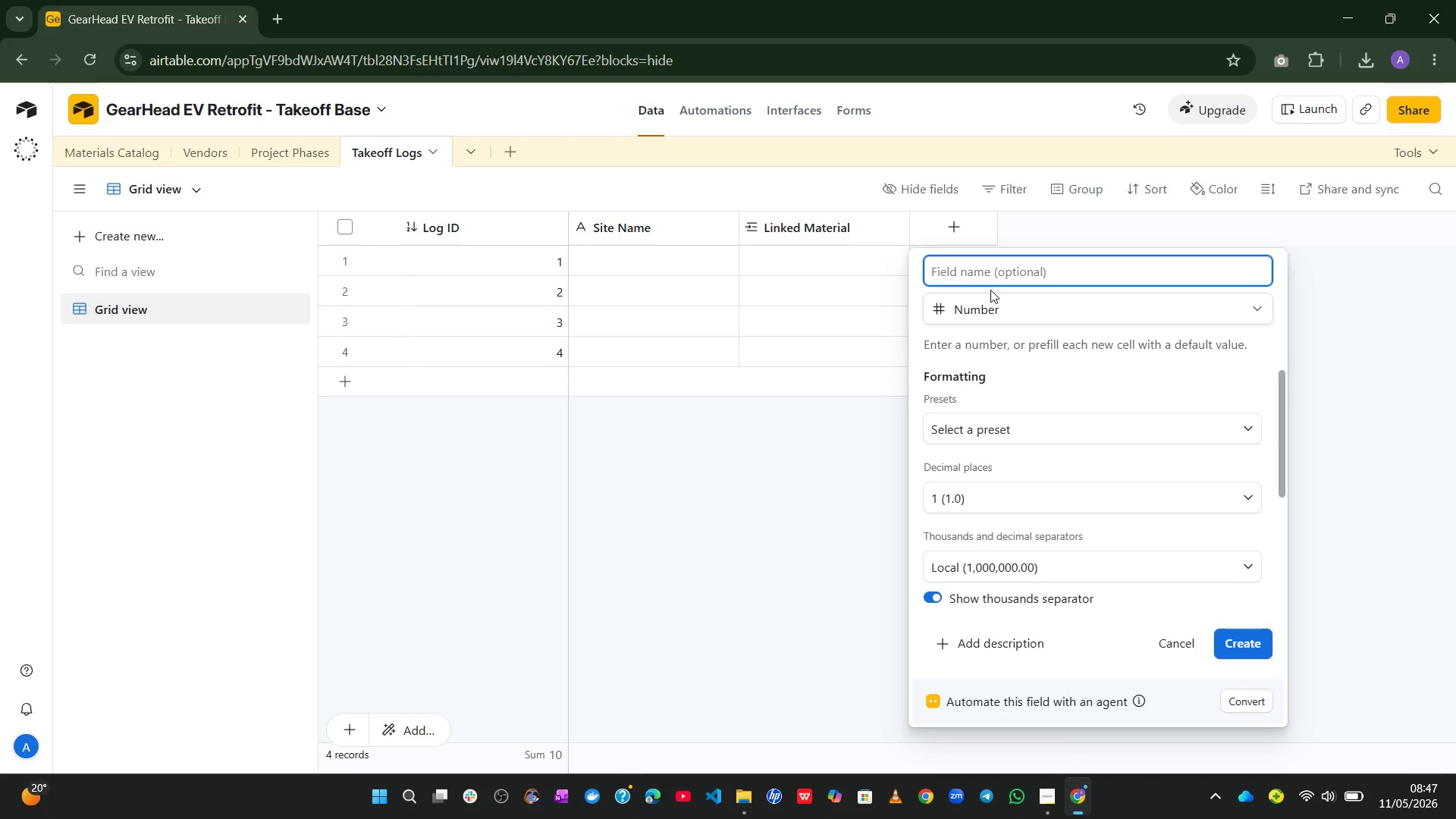 
type(Actual Quna)
key(Backspace)
key(Backspace)
type(aniyt)
key(Backspace)
key(Backspace)
type(ty)
 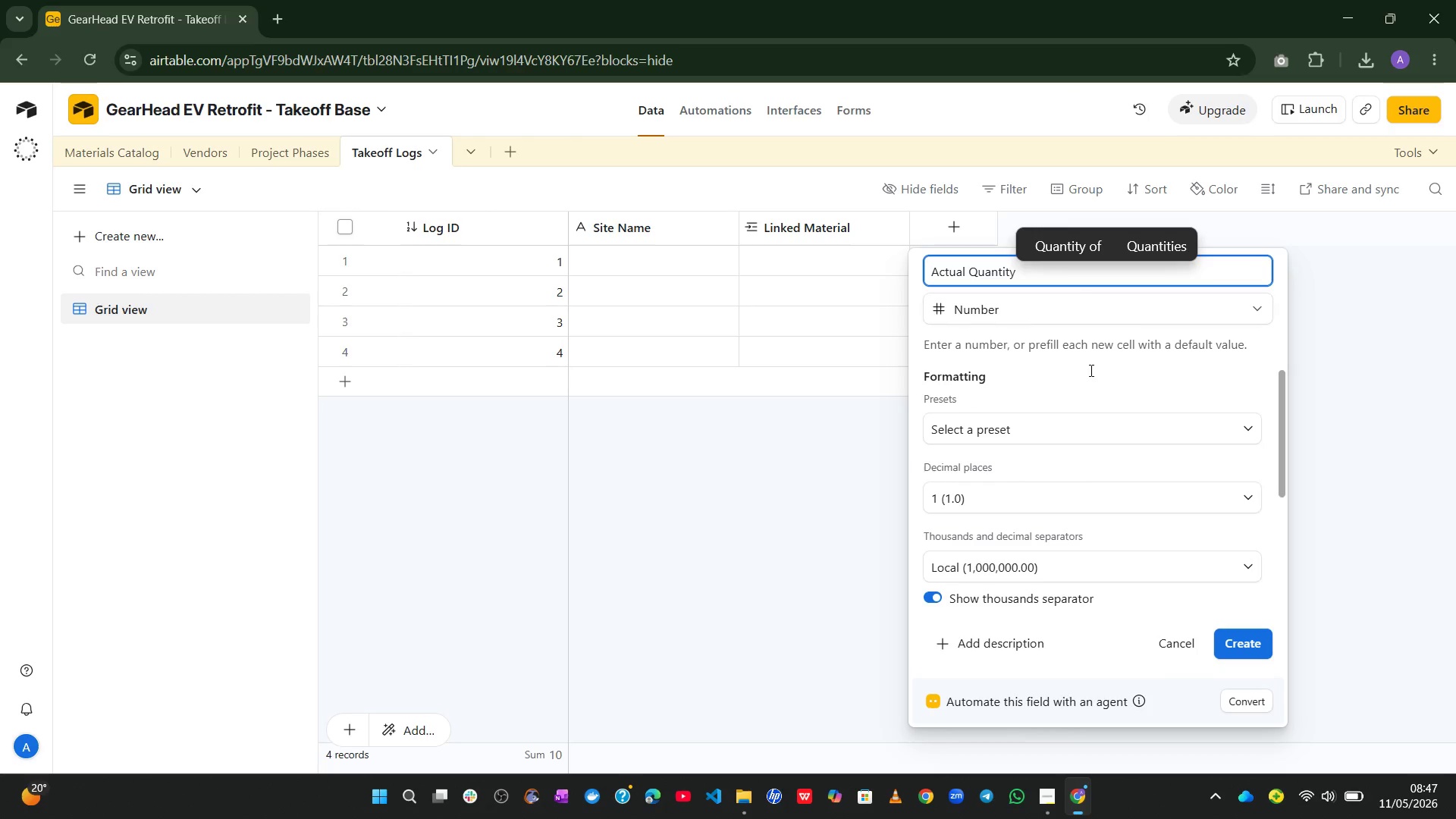 
wait(12.05)
 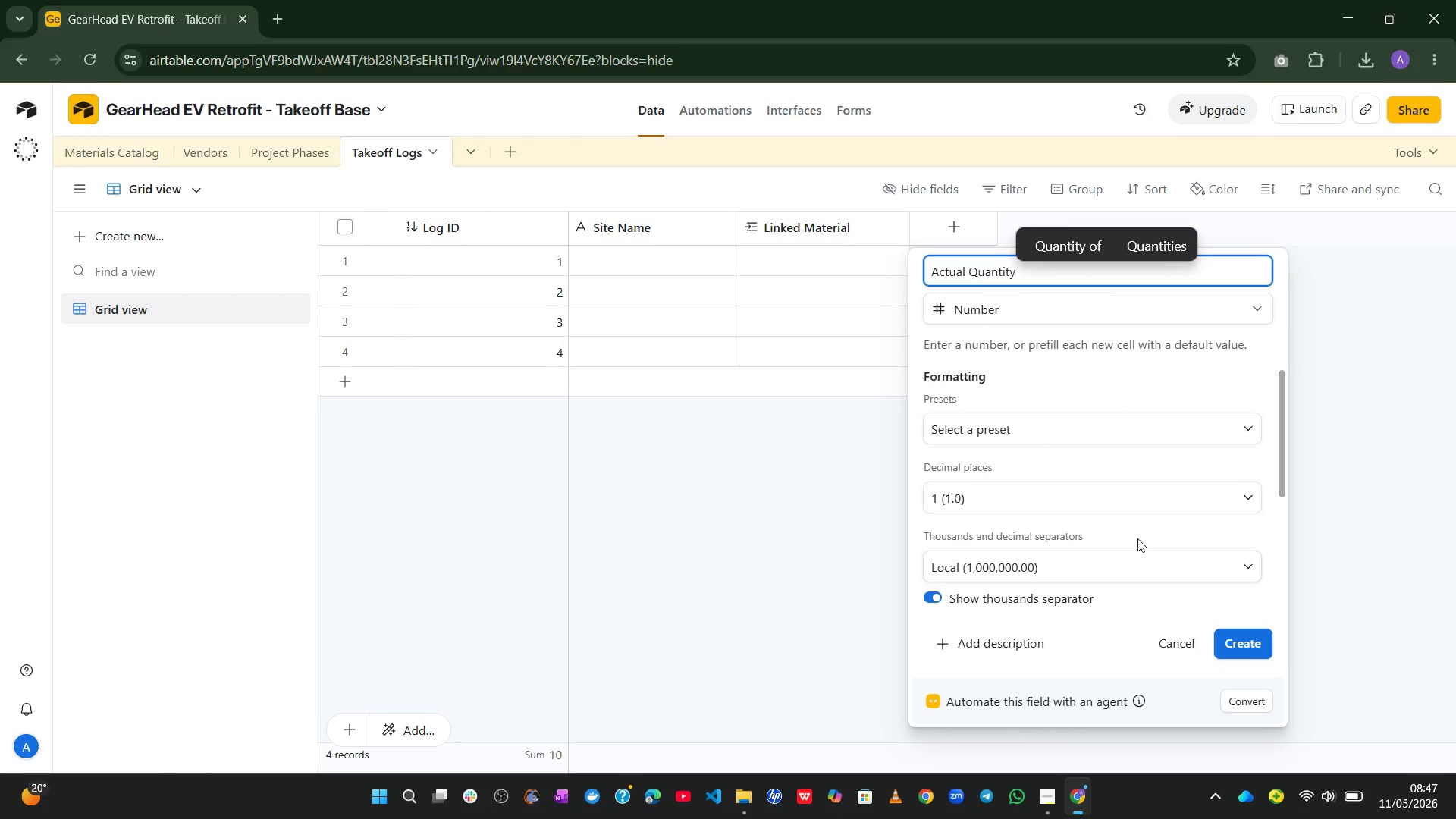 
left_click([1257, 643])
 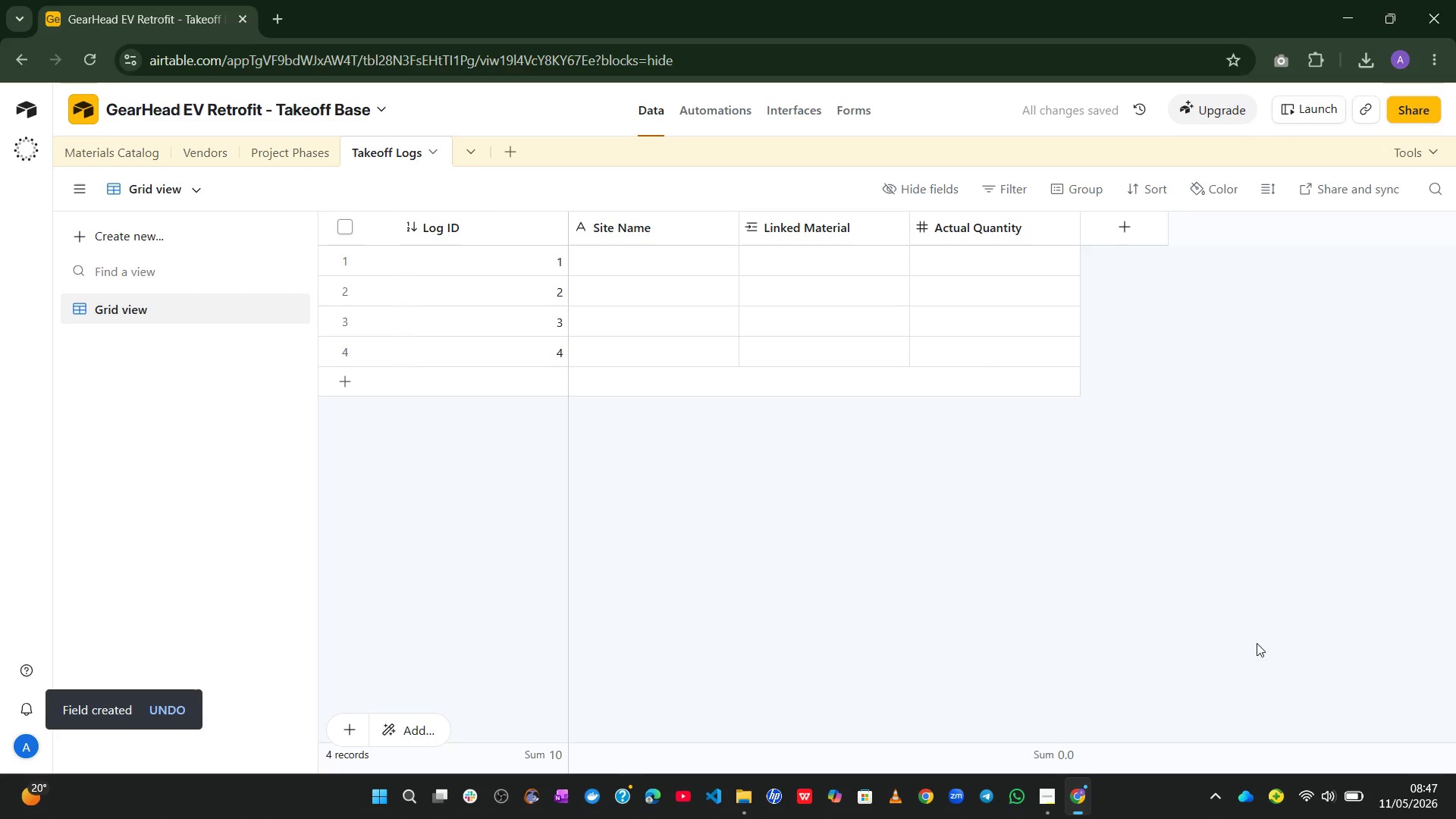 
wait(6.67)
 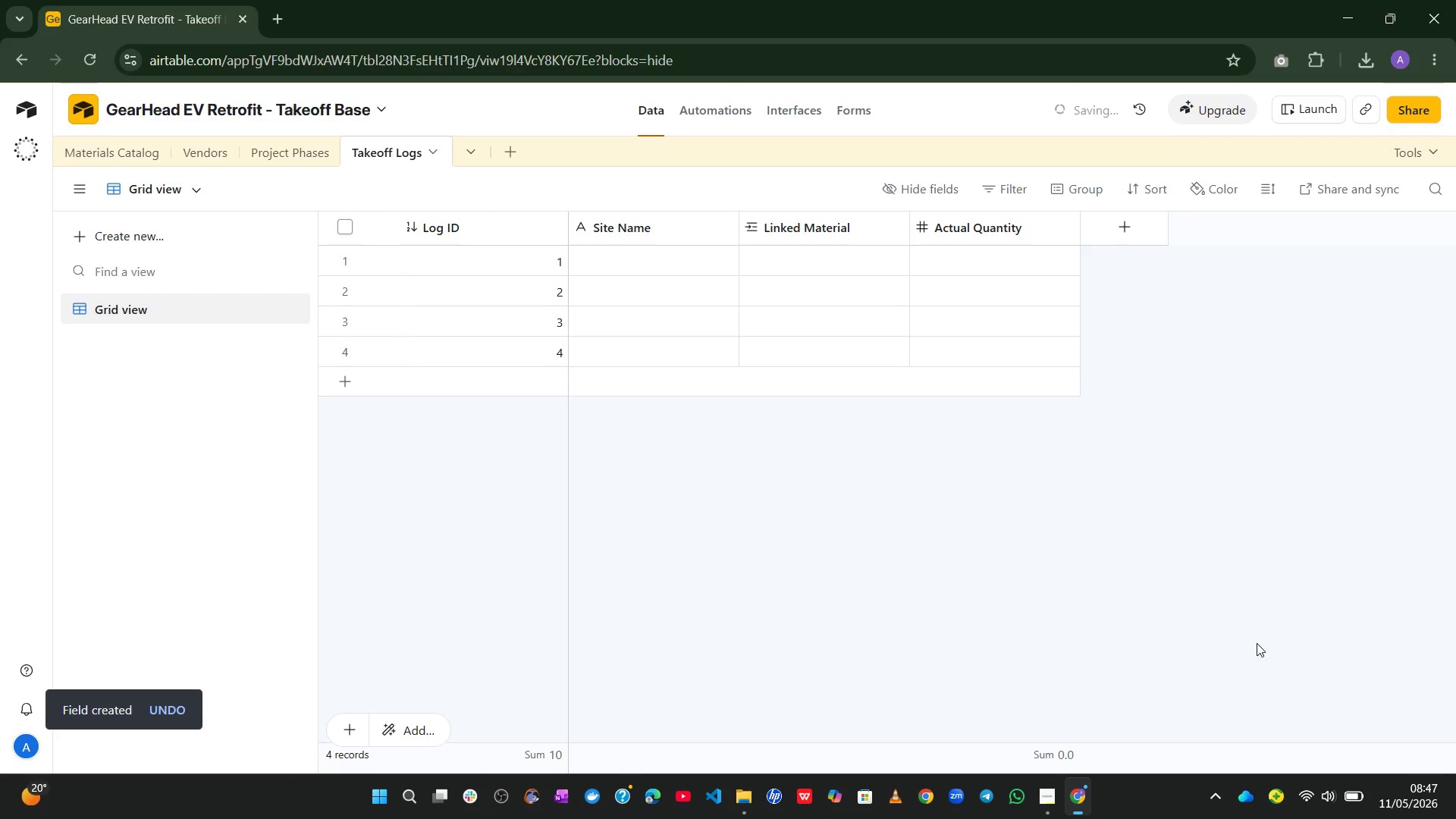 
left_click([1134, 231])
 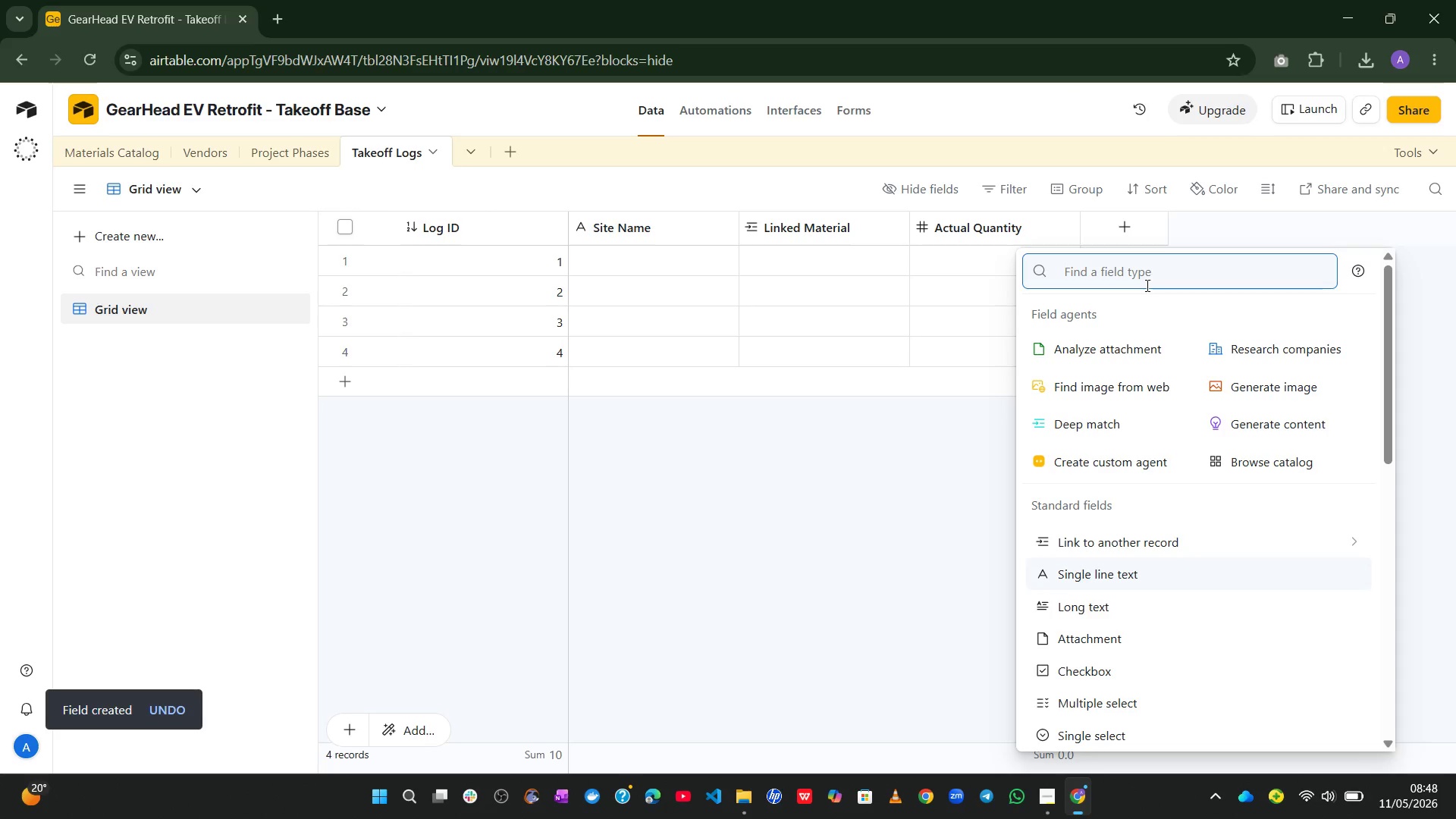 
type(lon)
 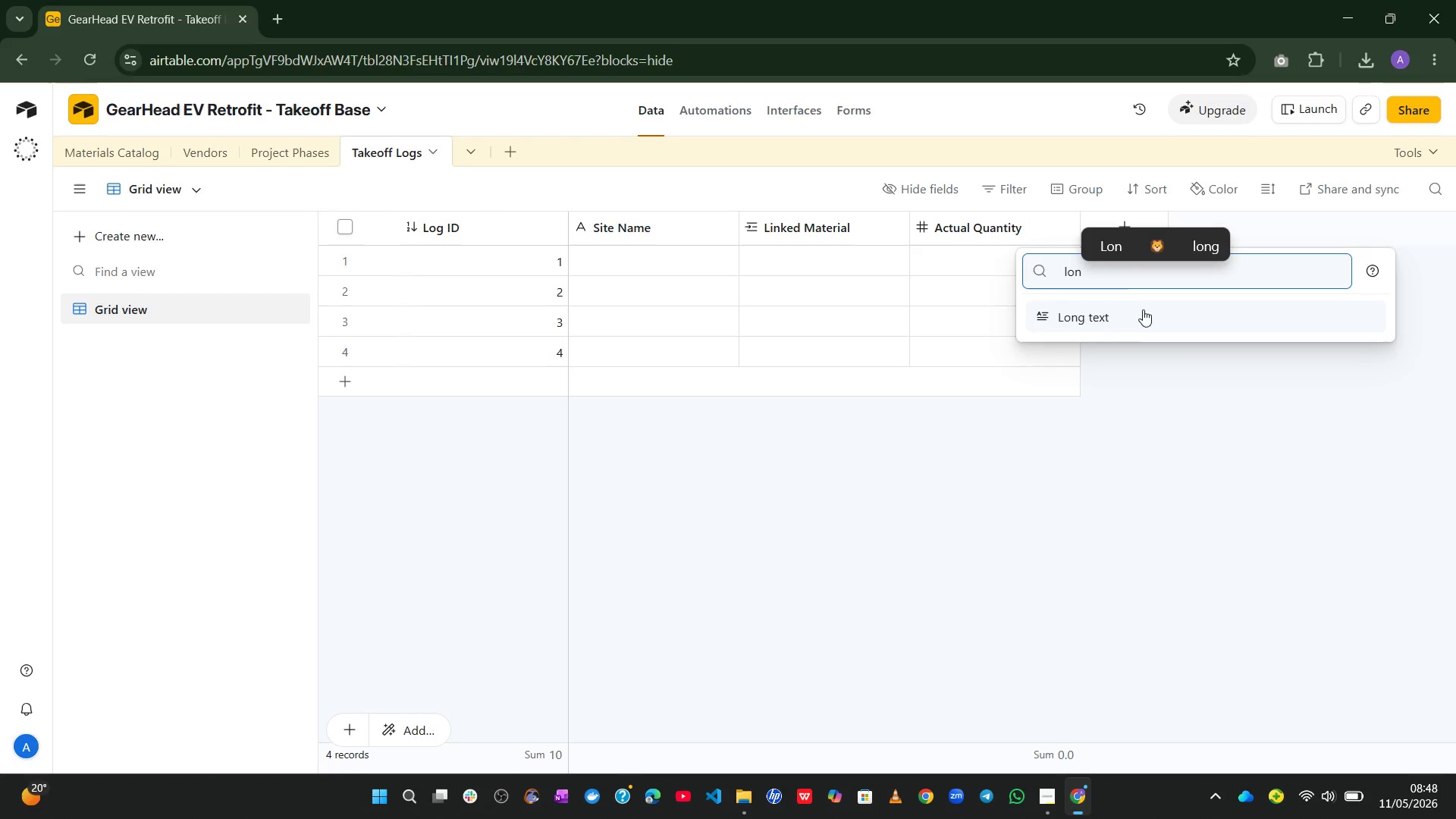 
left_click([1139, 312])
 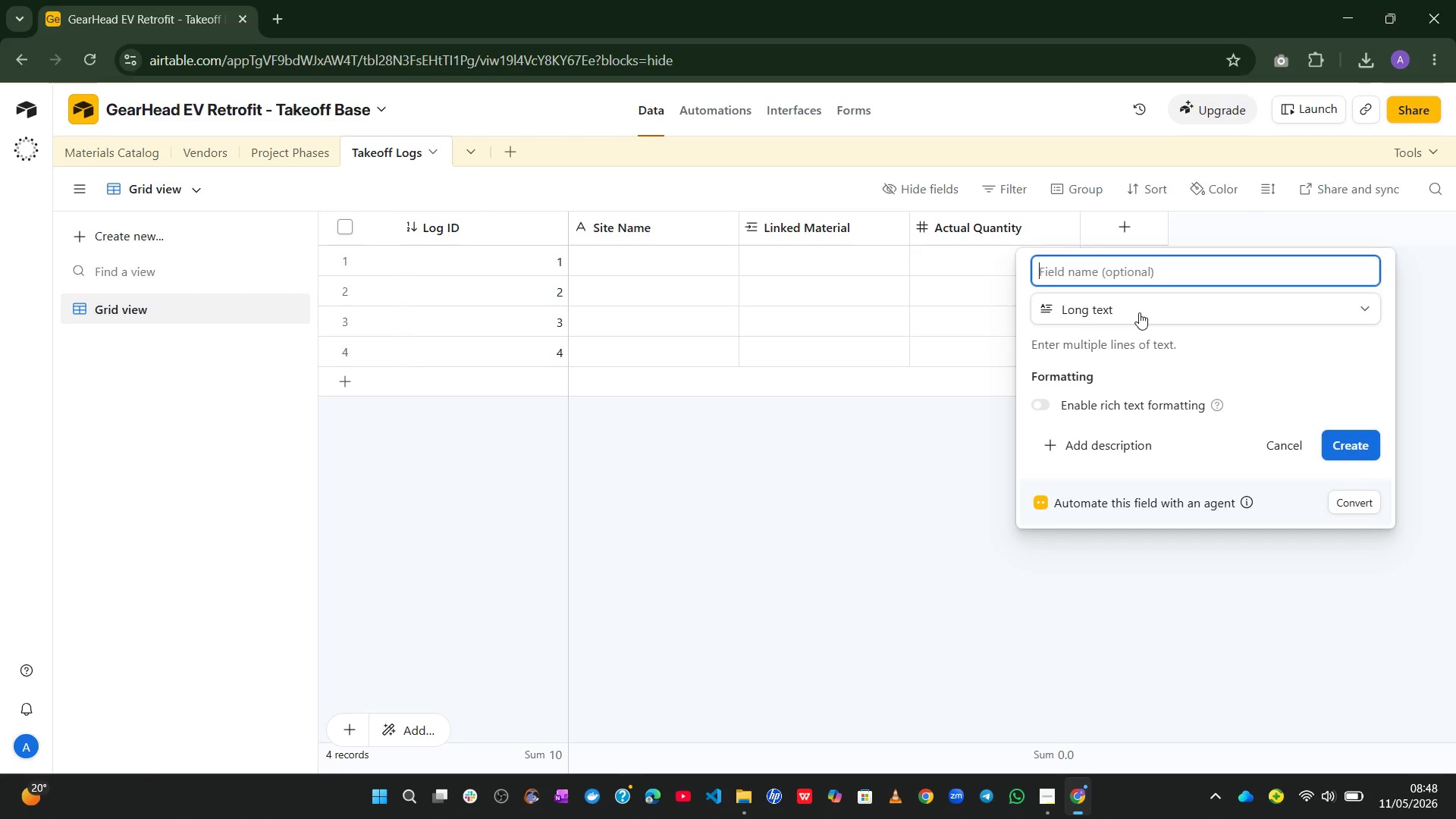 
type(M)
key(Backspace)
type(Notes)
 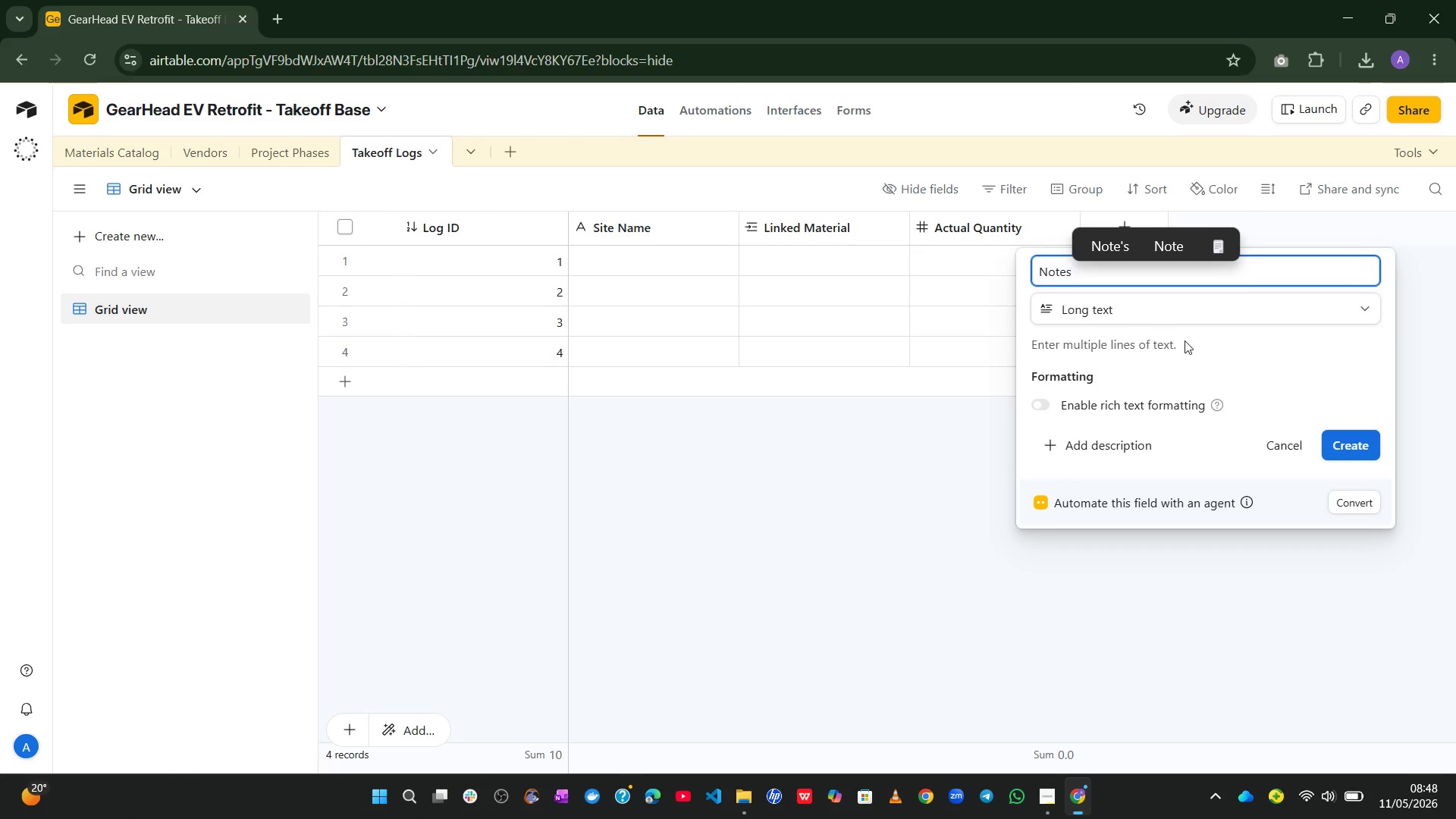 
left_click([1353, 448])
 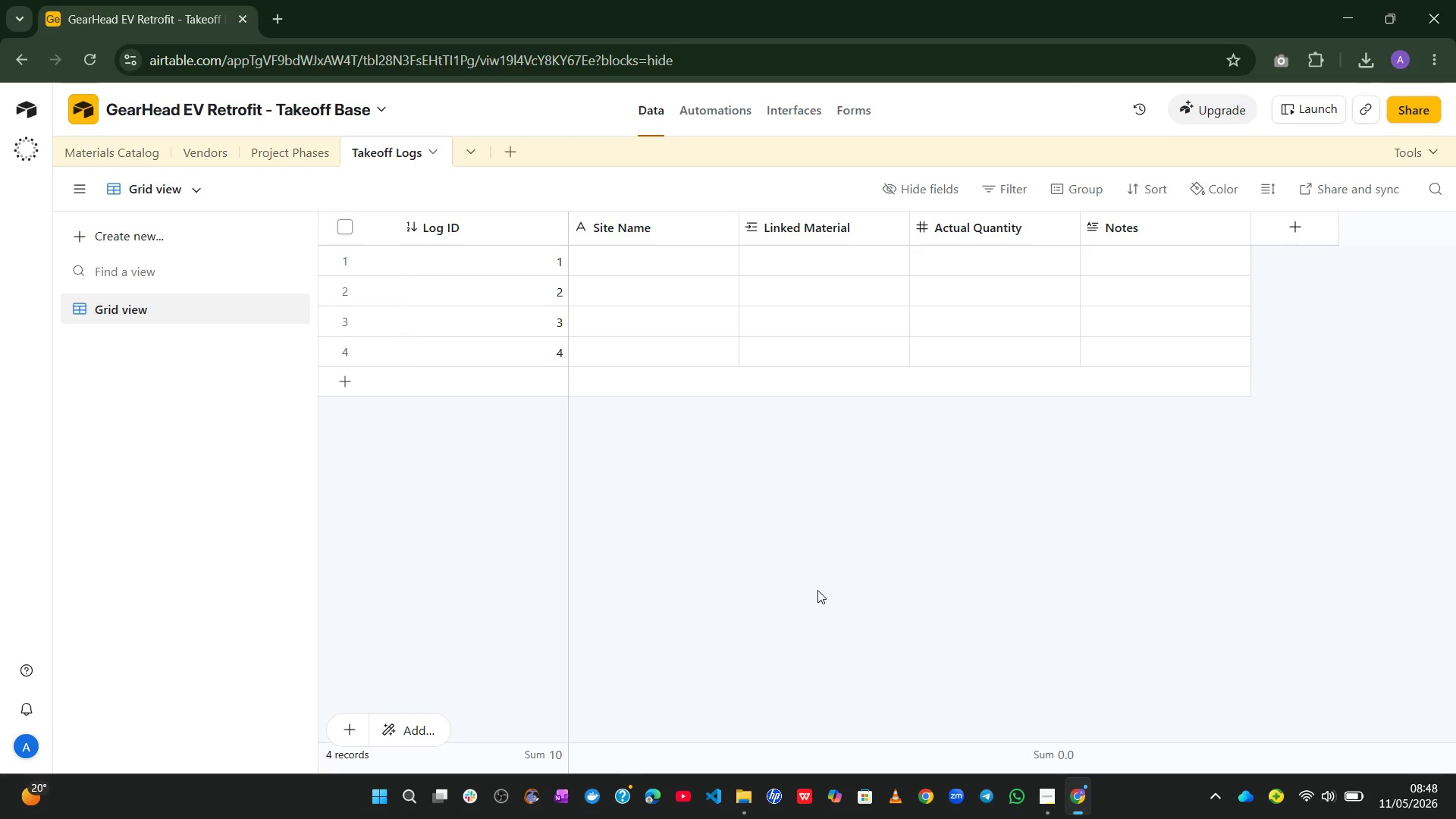 
wait(18.77)
 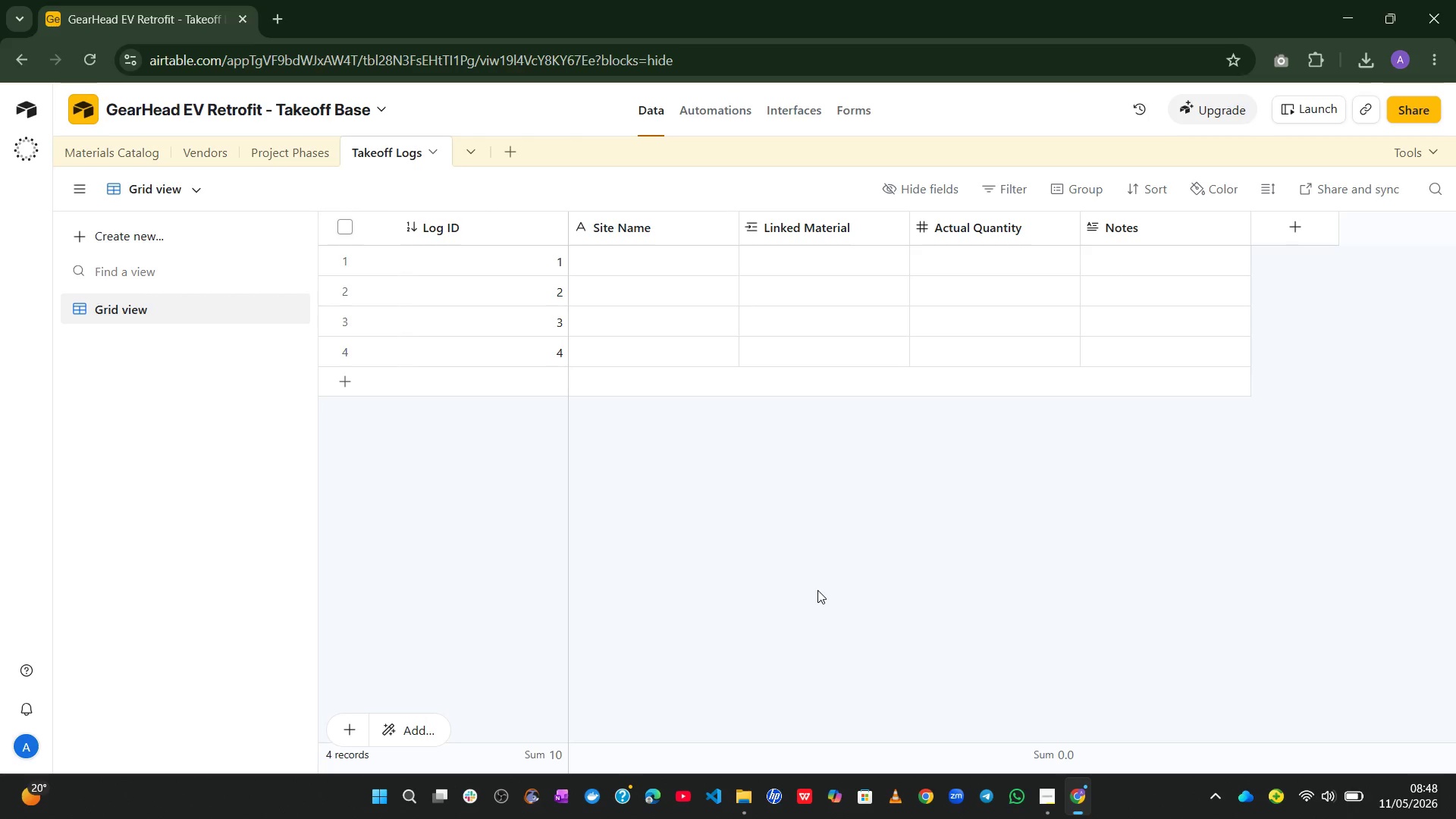 
left_click([507, 155])
 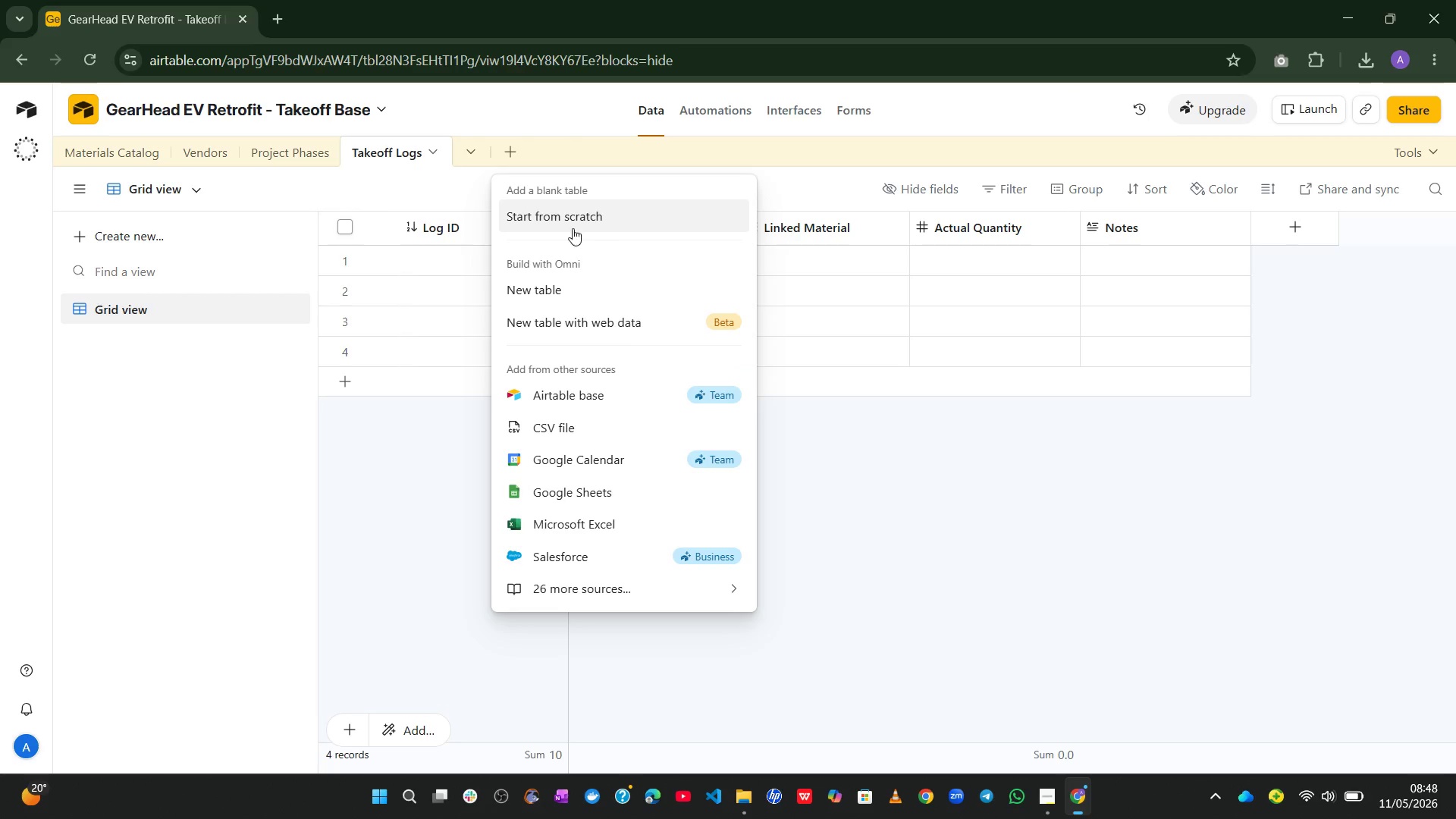 
left_click([573, 228])
 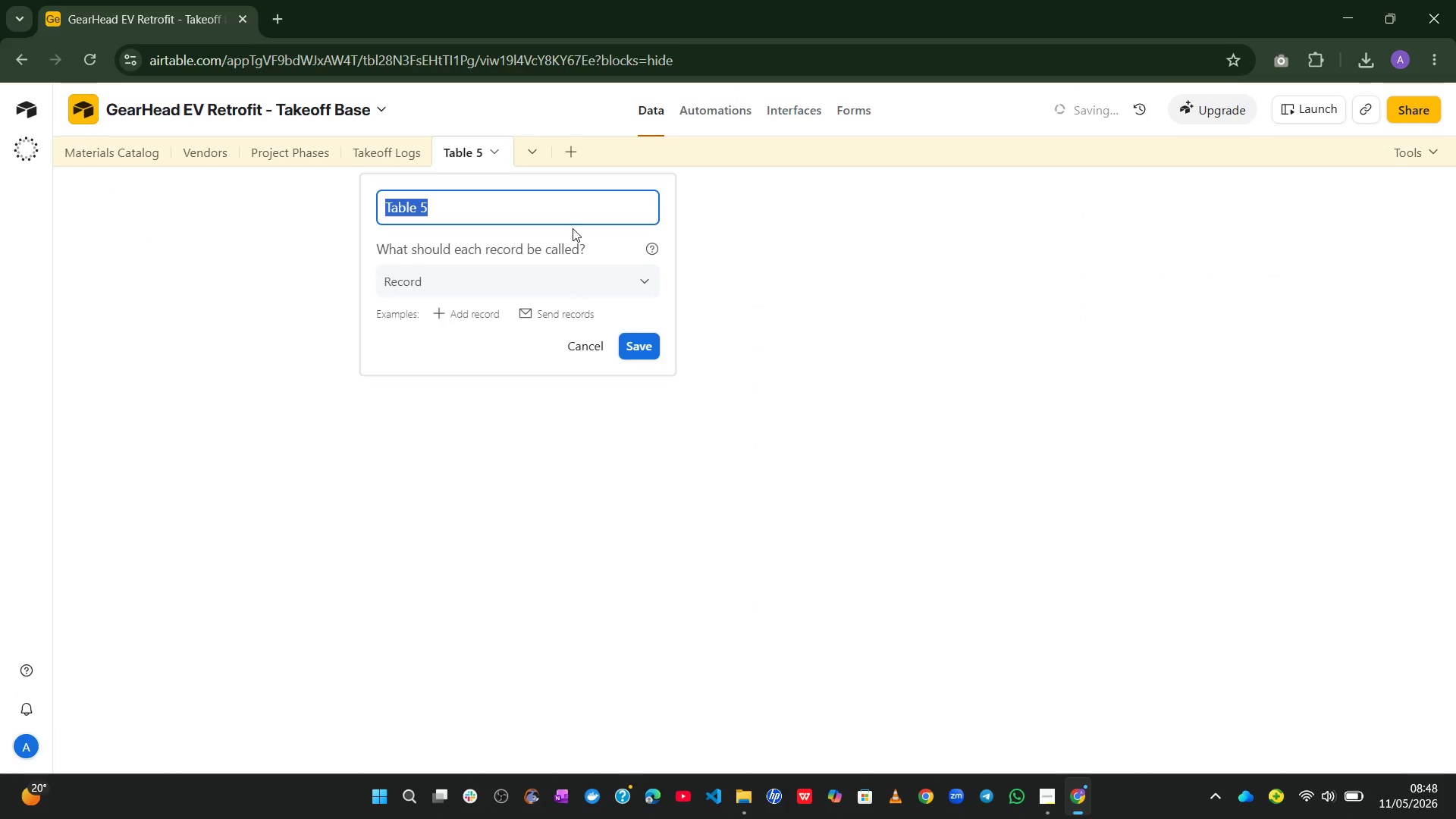 
type(Project Over)
 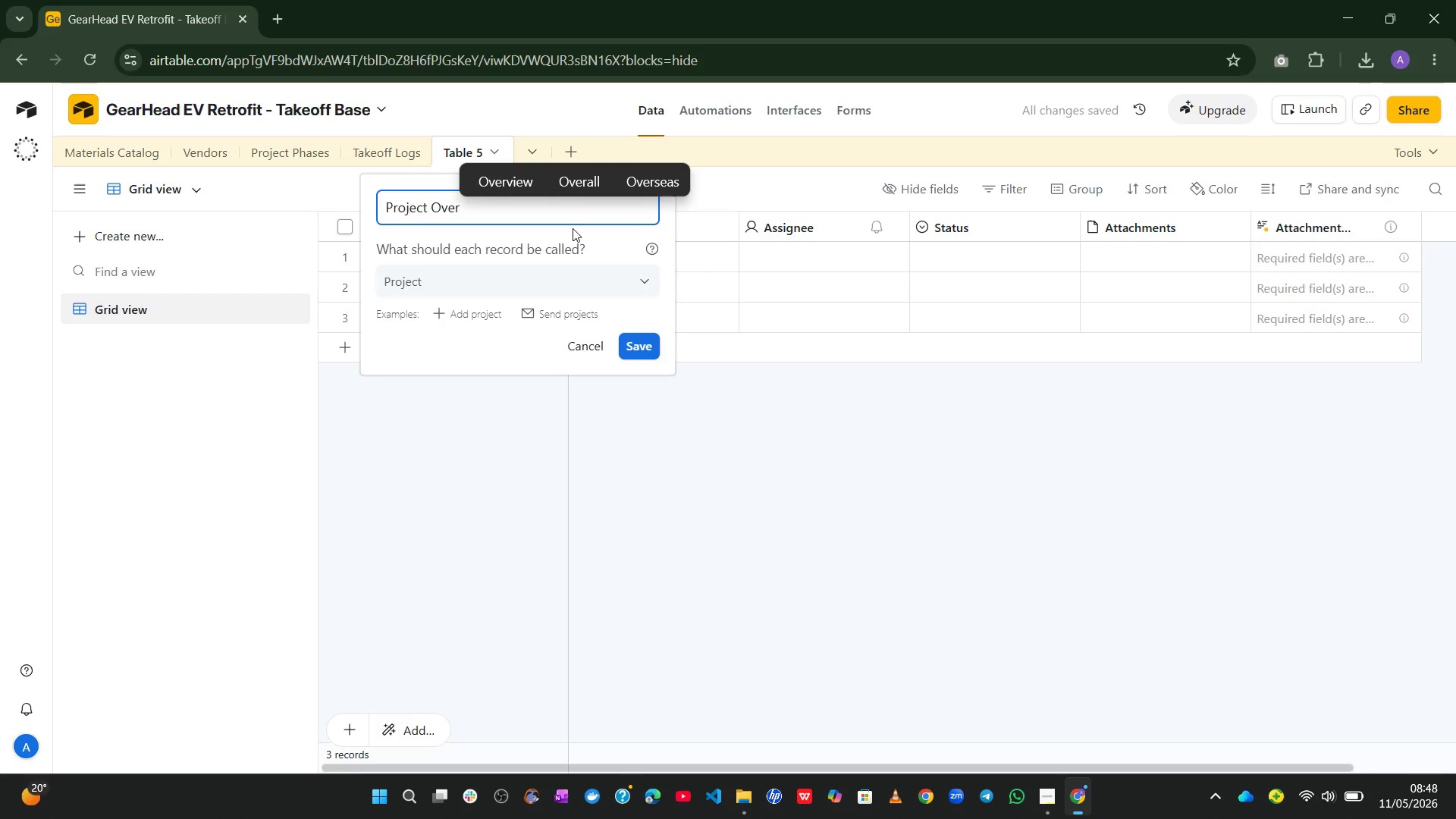 
left_click([511, 180])
 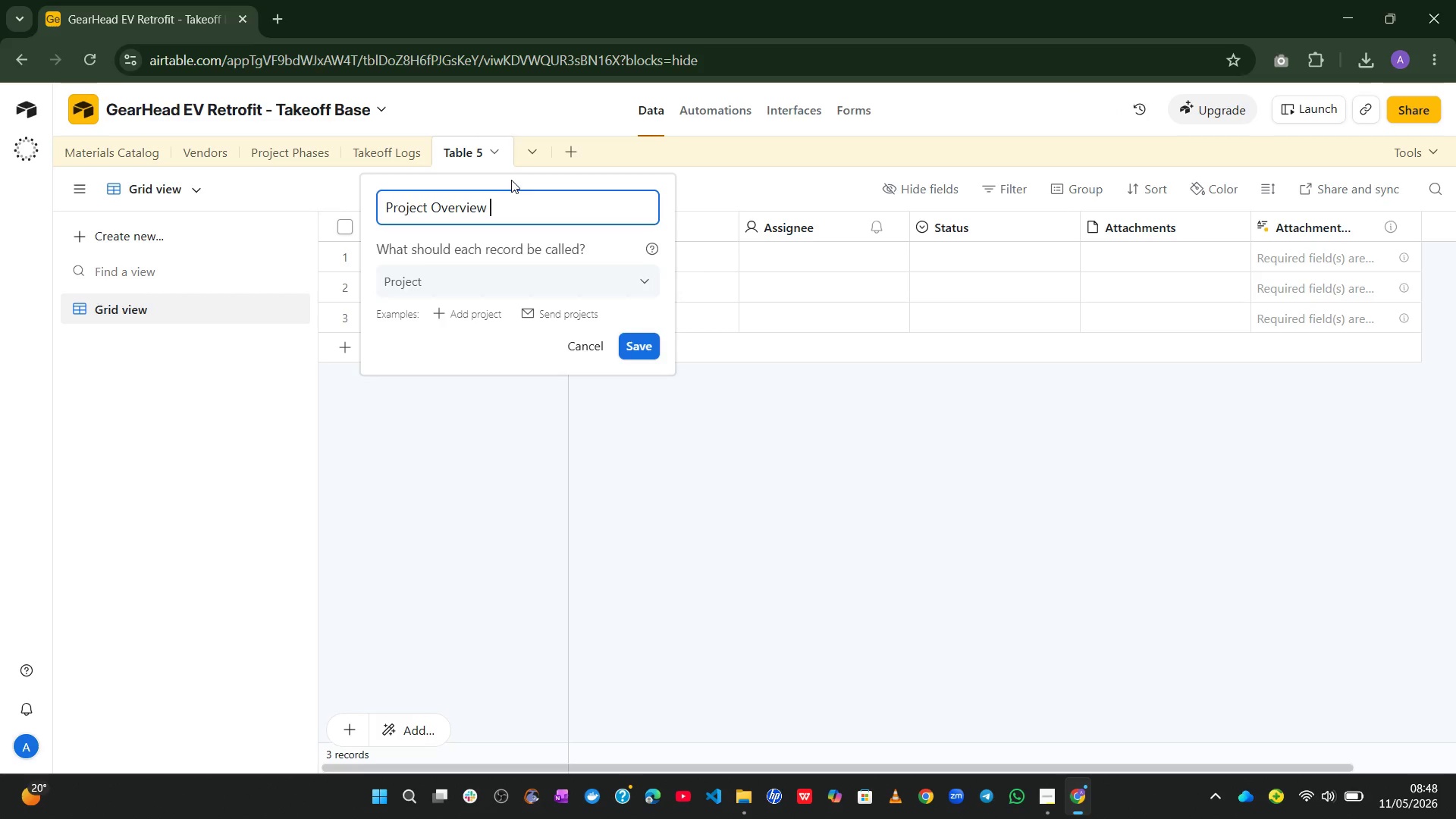 
key(Backspace)
 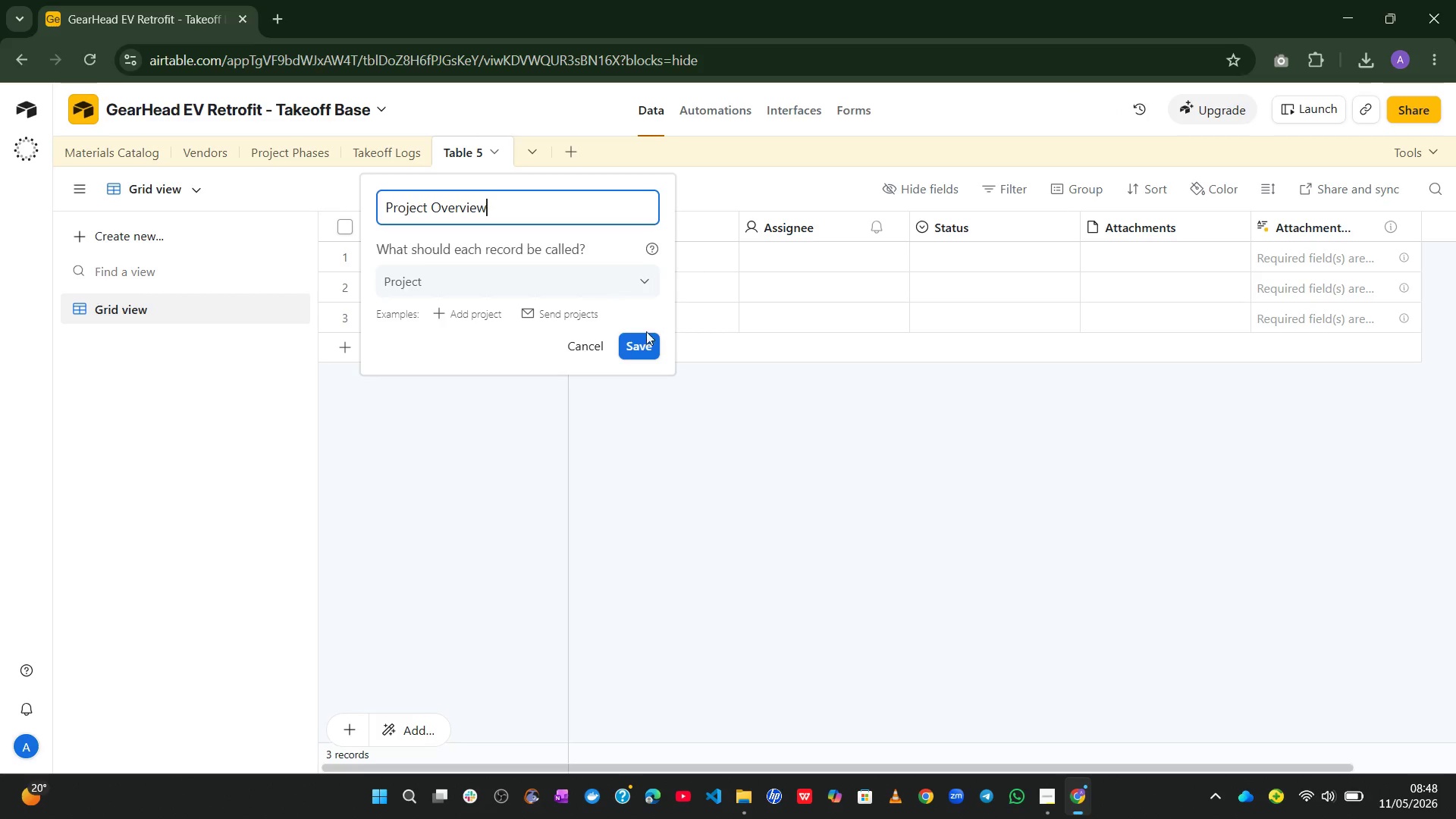 
left_click([653, 347])
 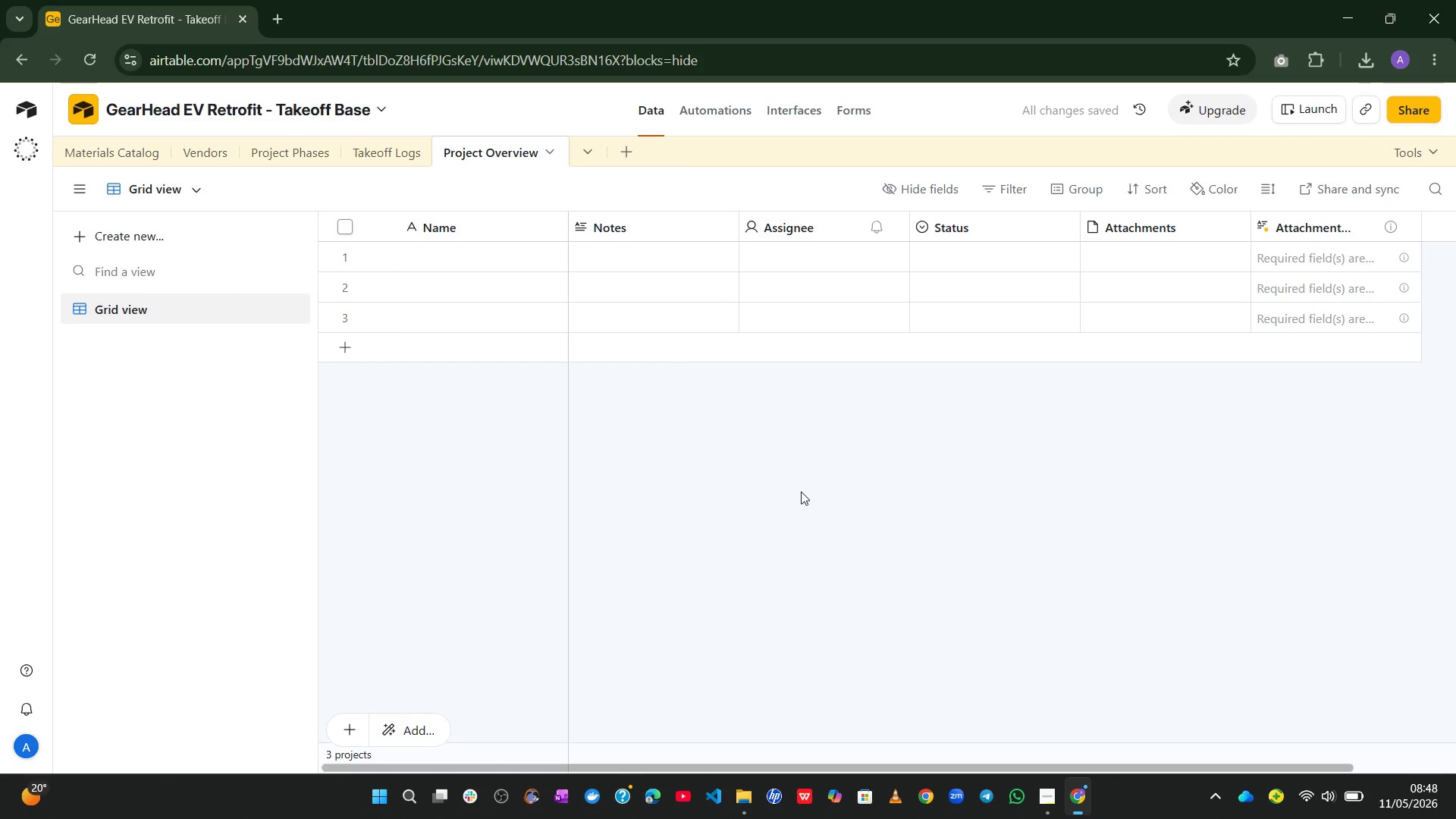 
wait(9.84)
 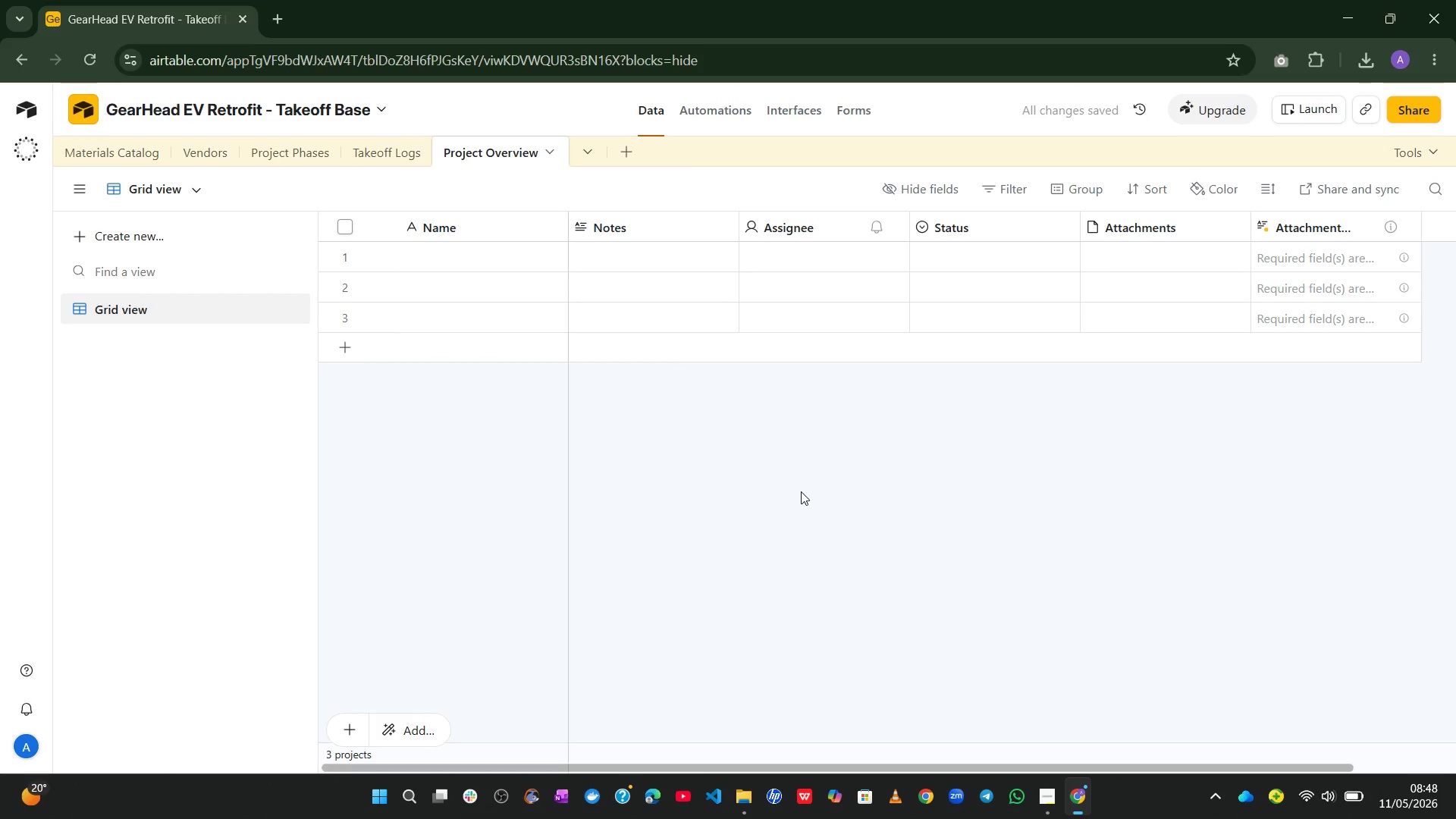 
double_click([491, 218])
 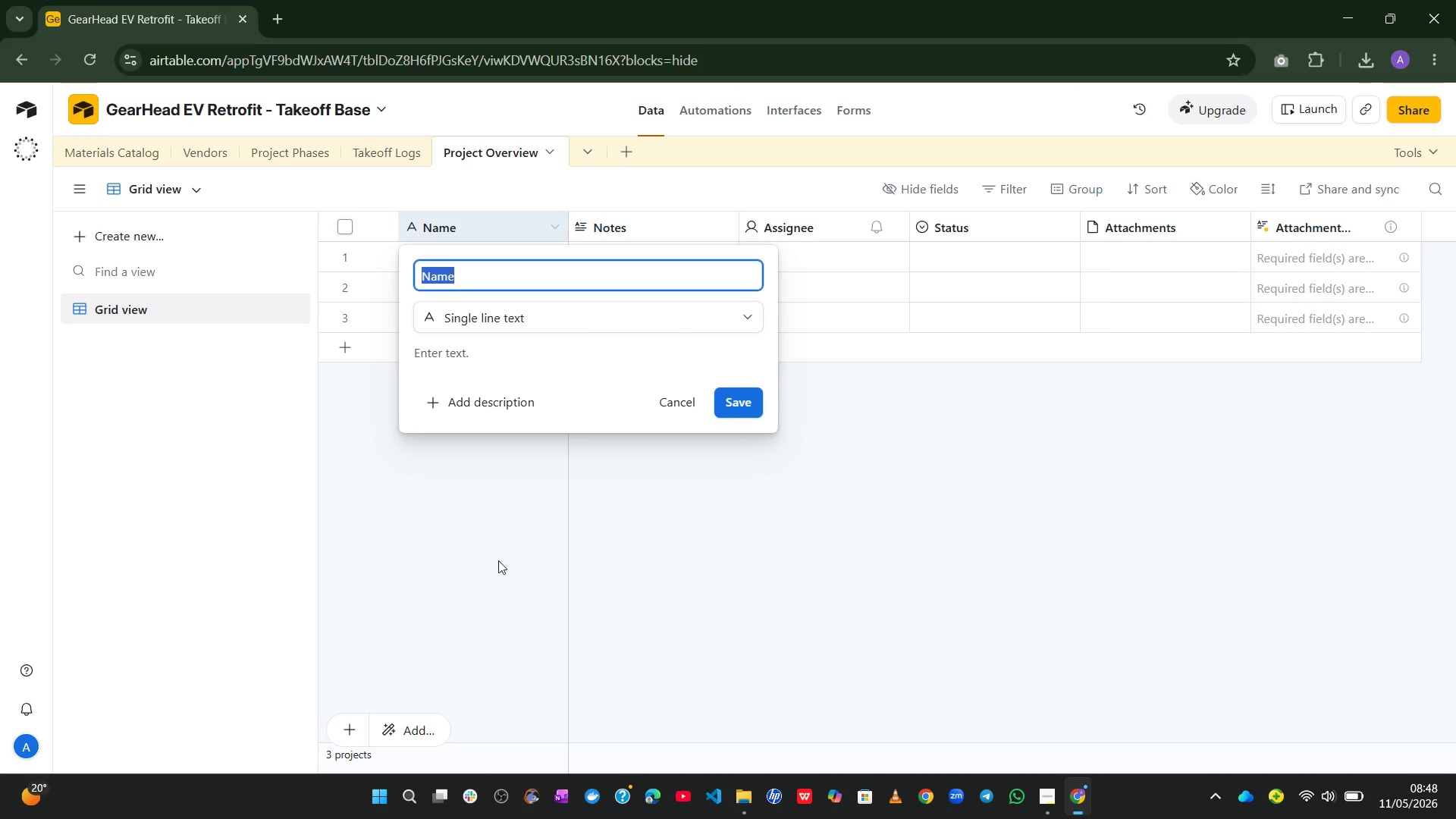 
left_click([498, 560])
 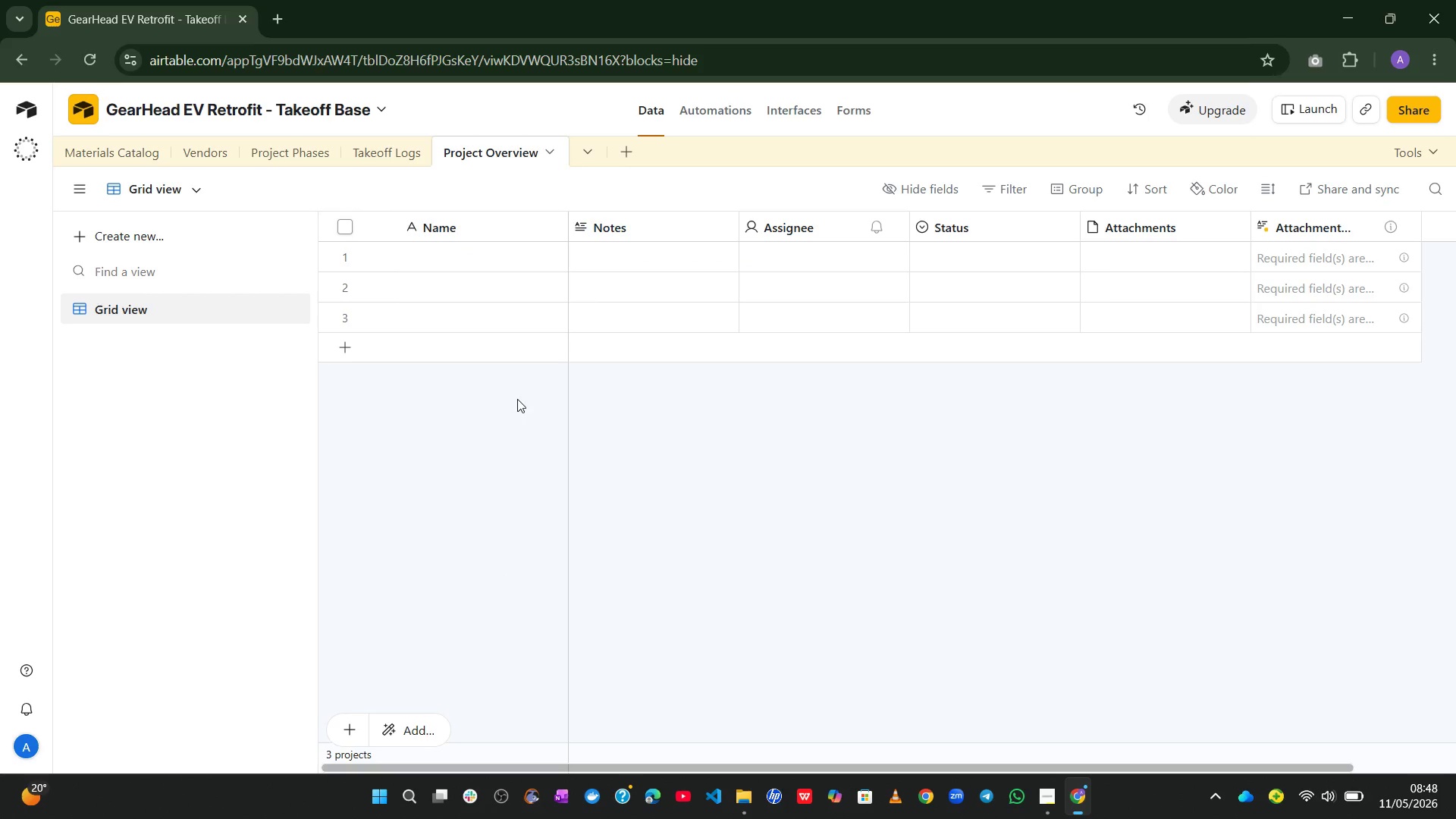 
double_click([498, 228])
 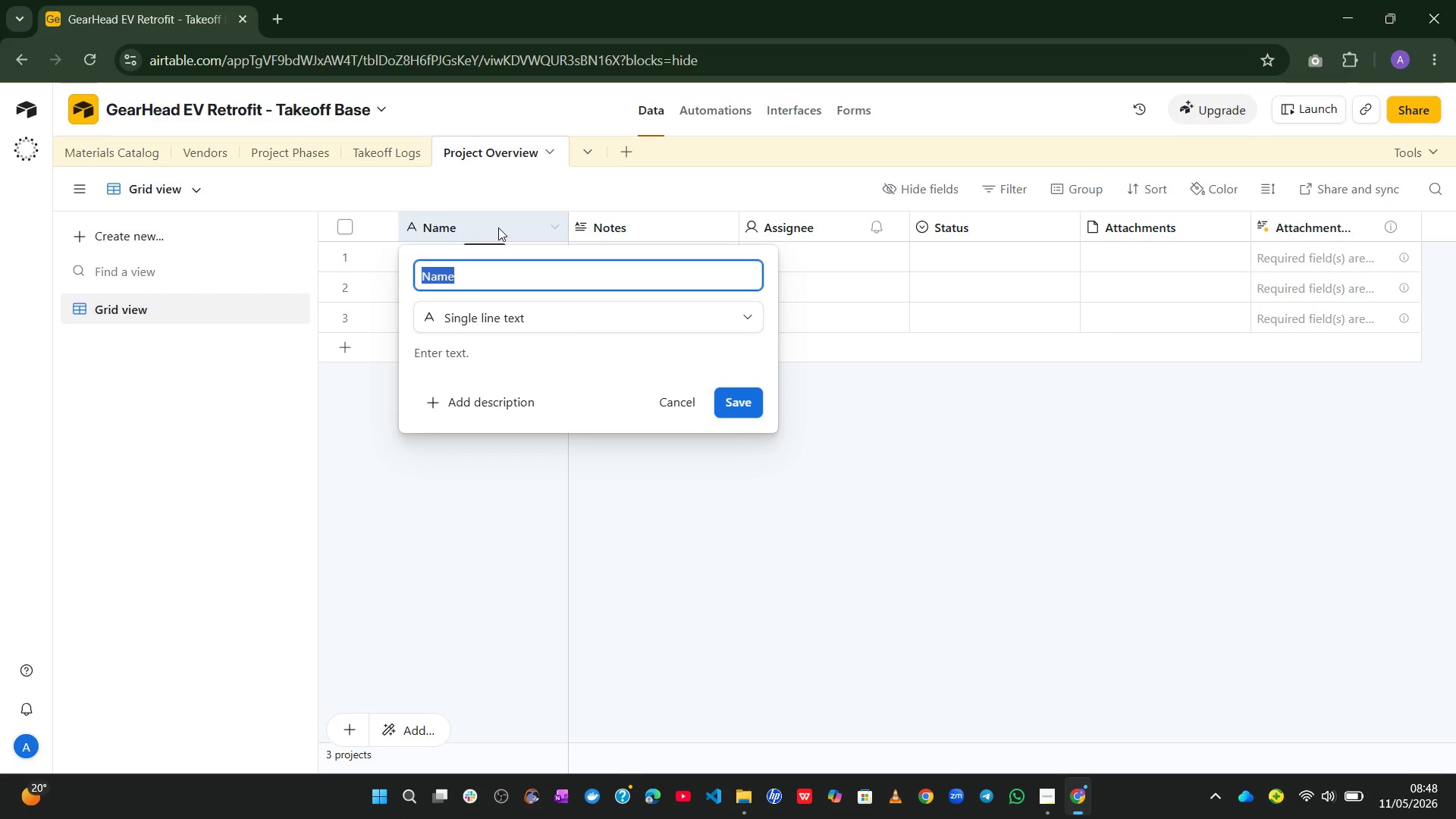 
type(Sie Name)
 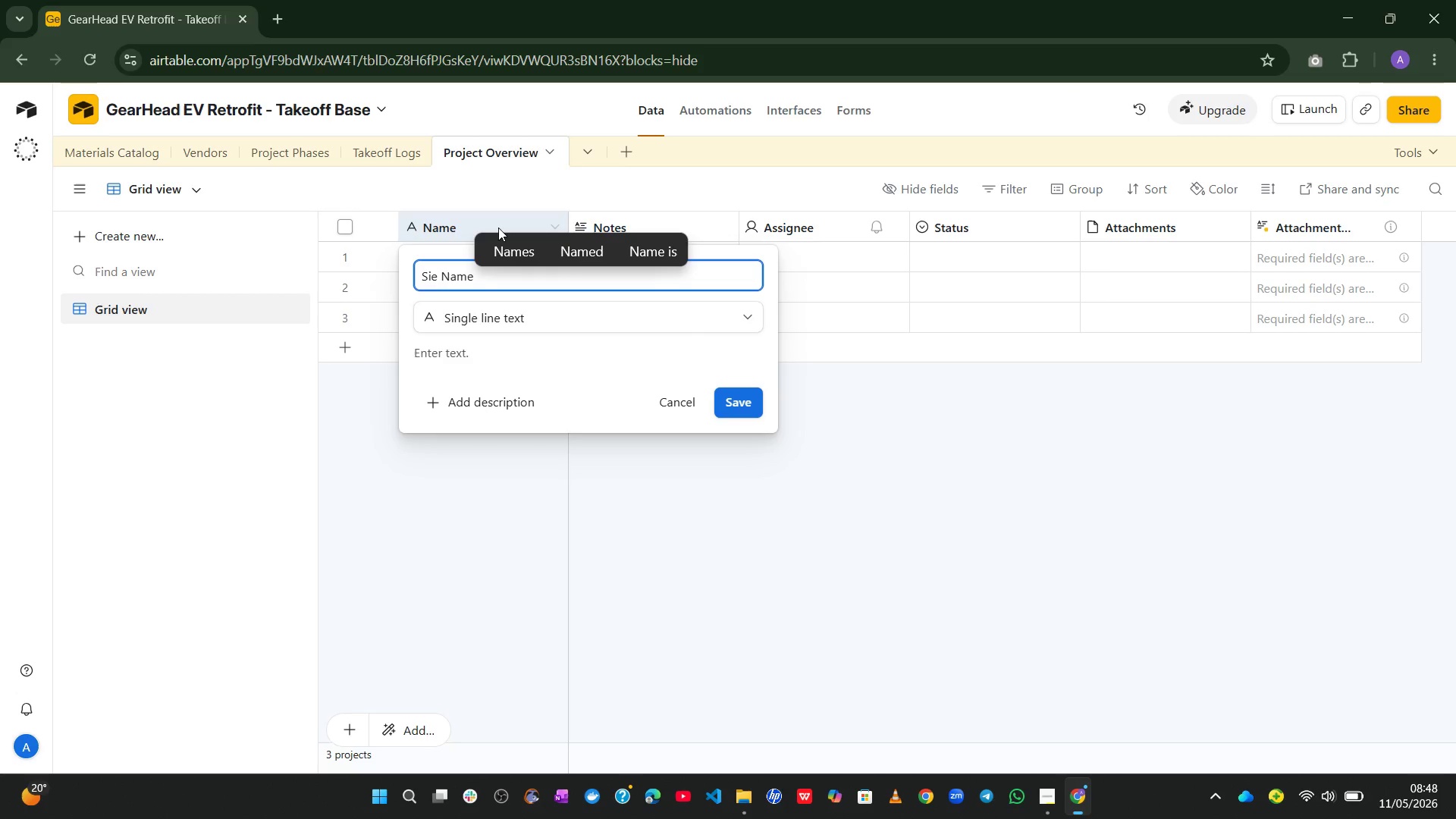 
left_click([753, 386])
 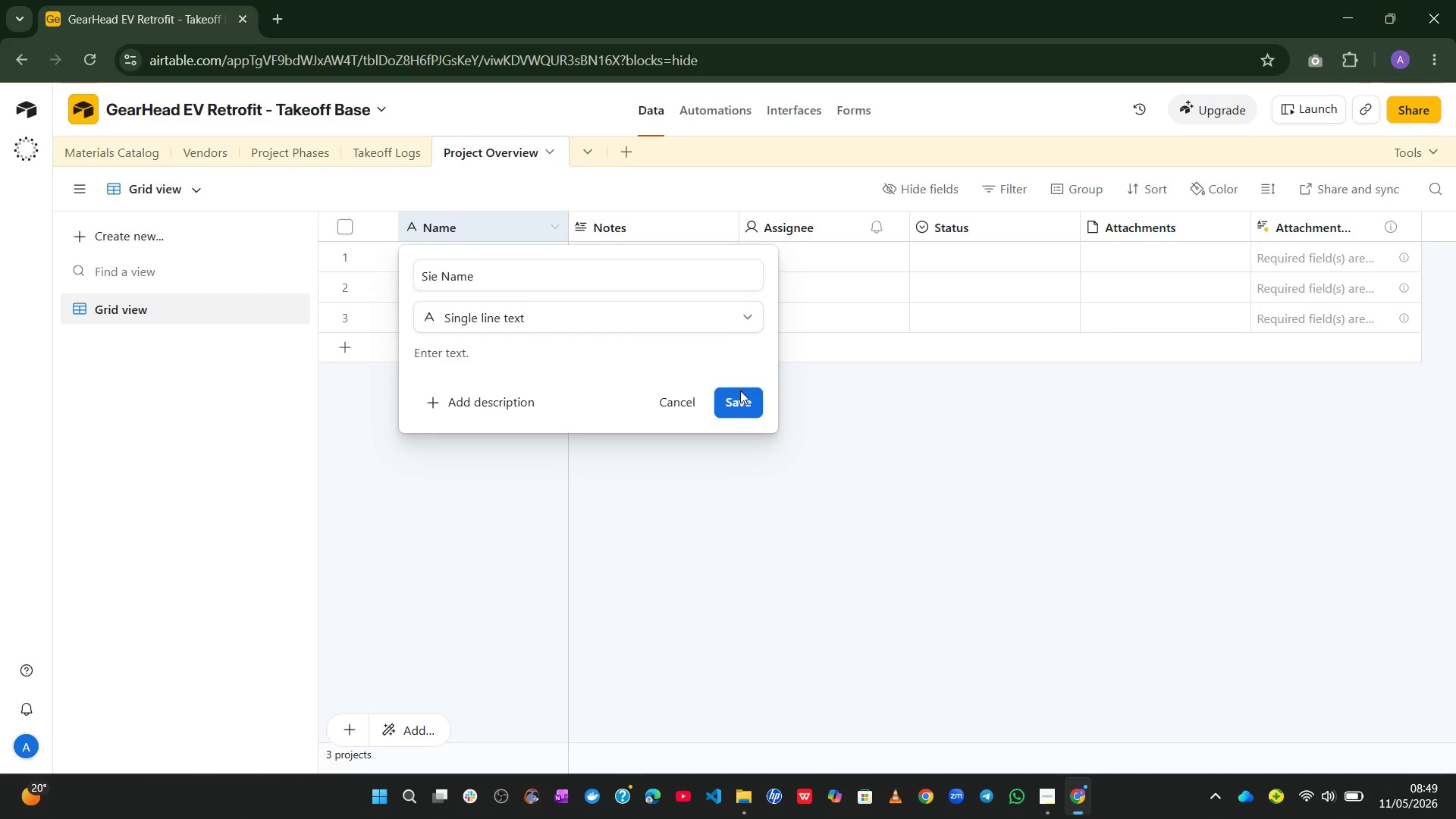 
left_click([742, 402])
 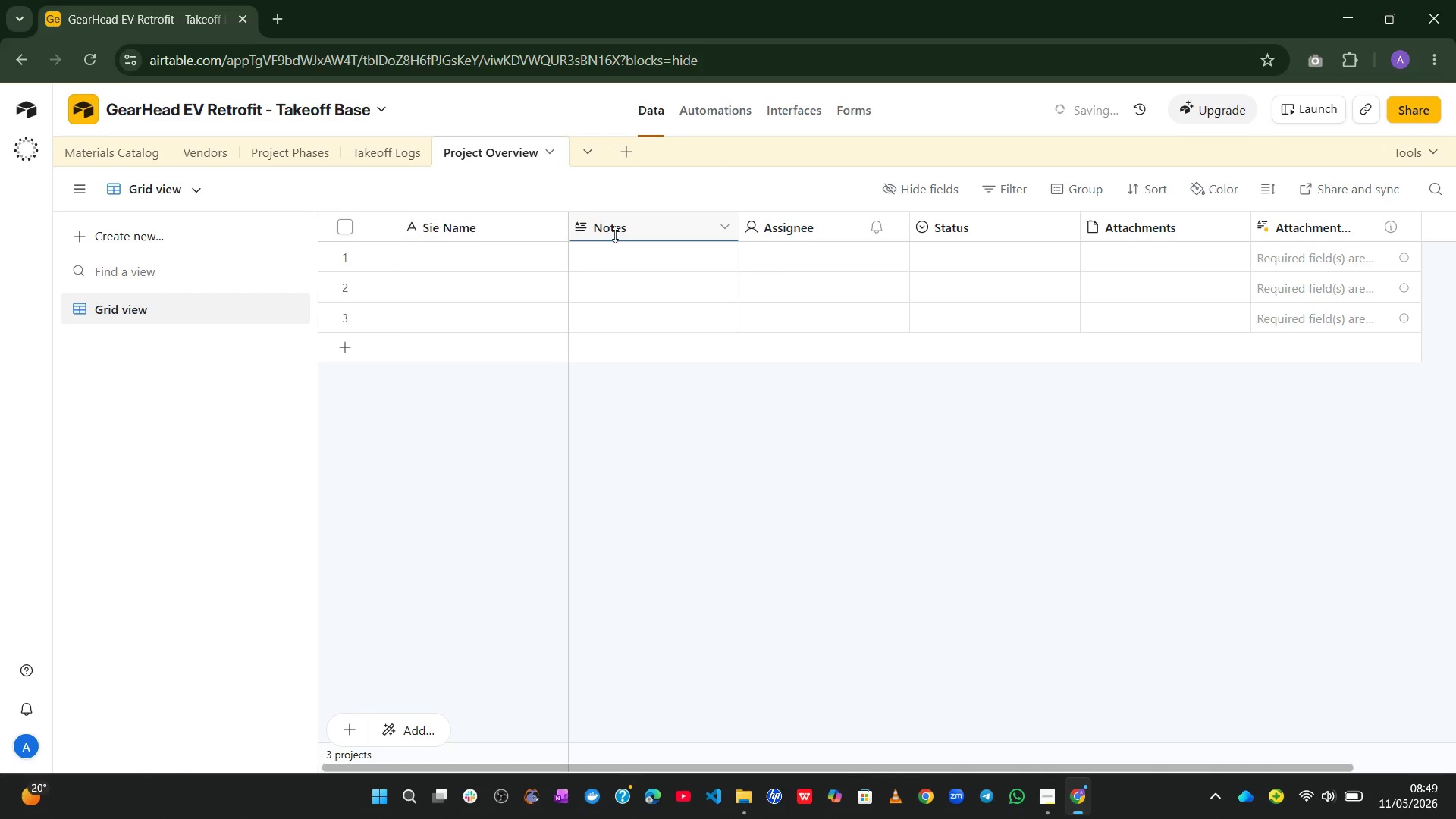 
double_click([613, 234])
 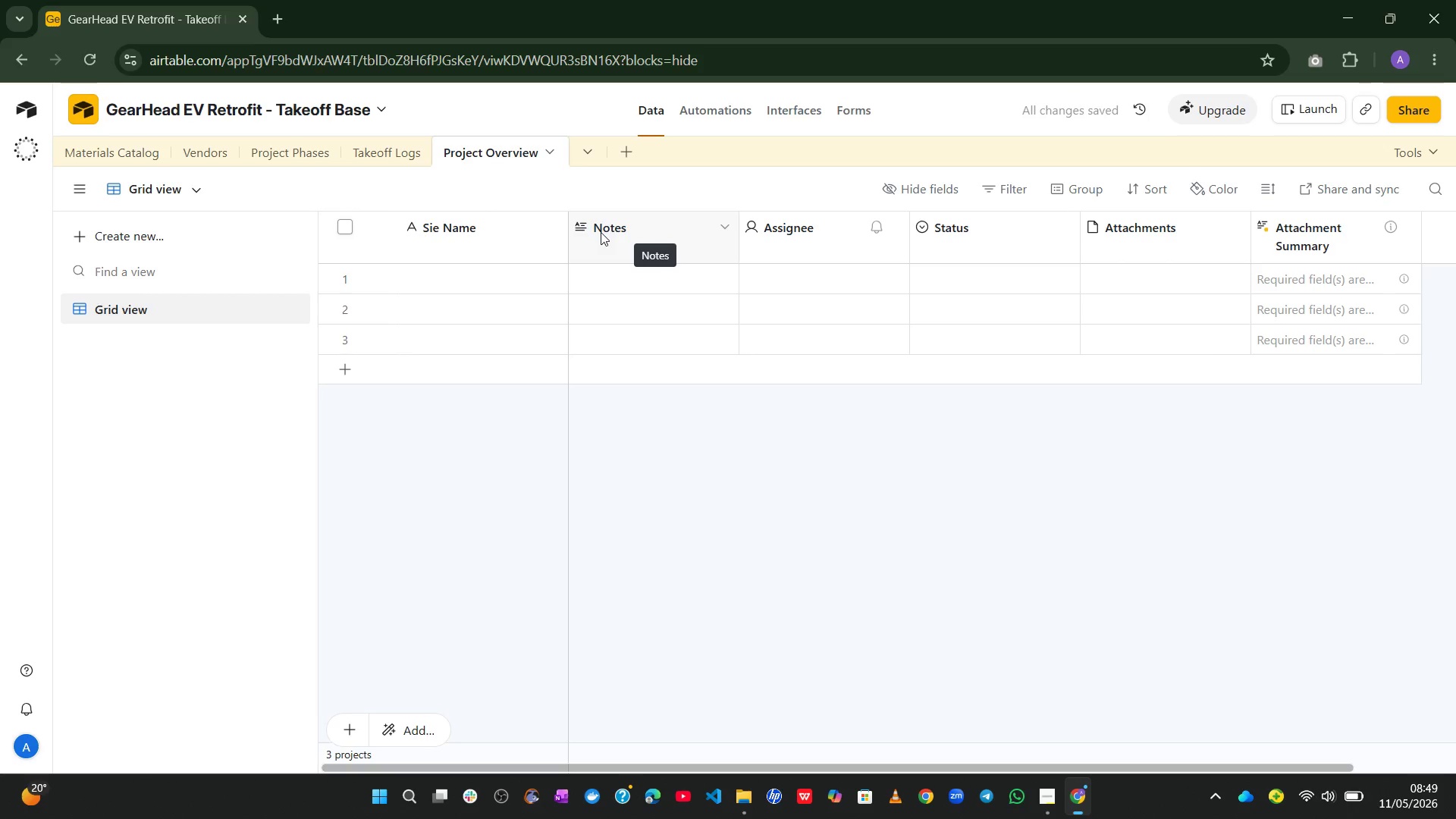 
double_click([425, 227])
 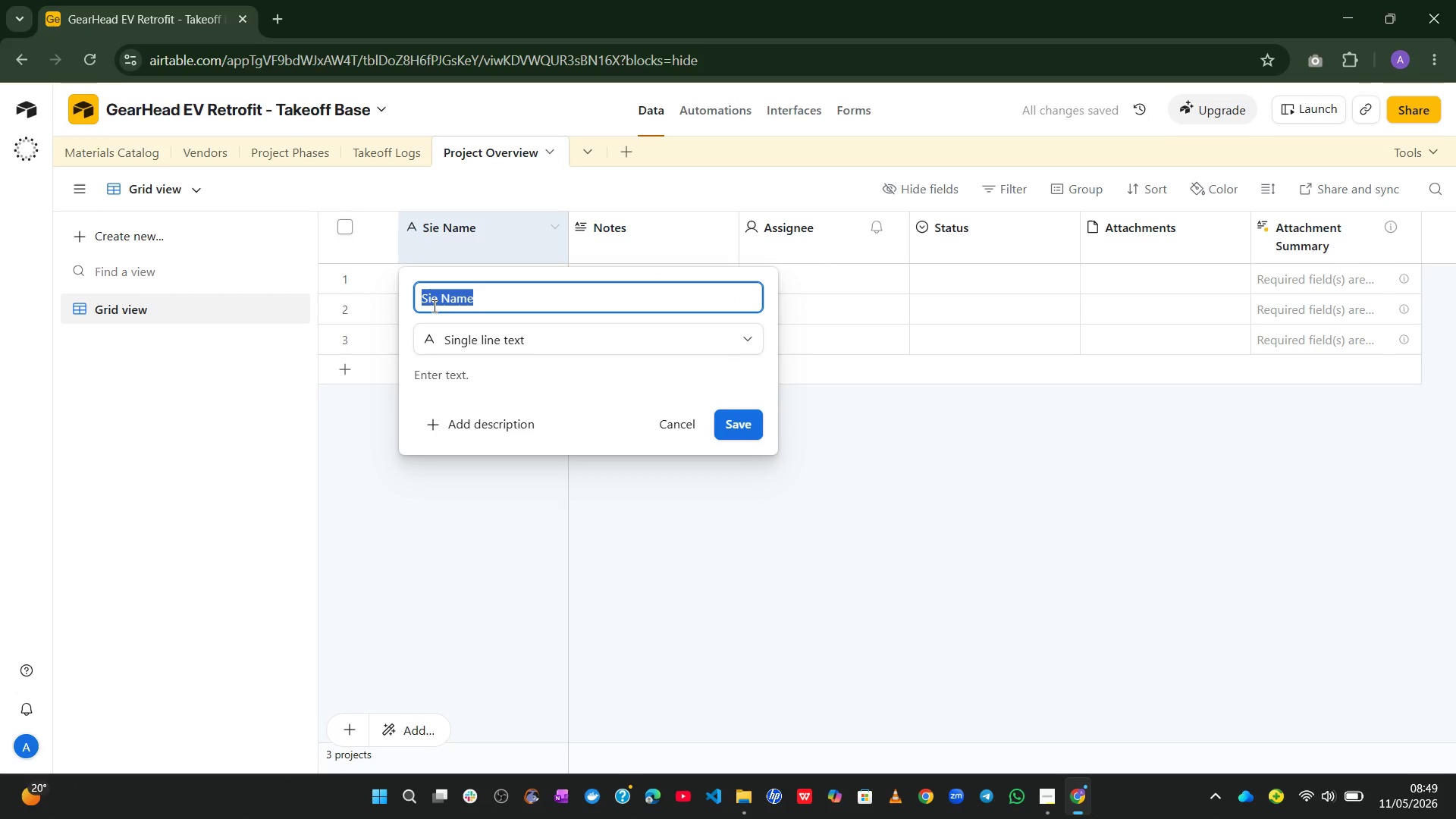 
left_click([431, 307])
 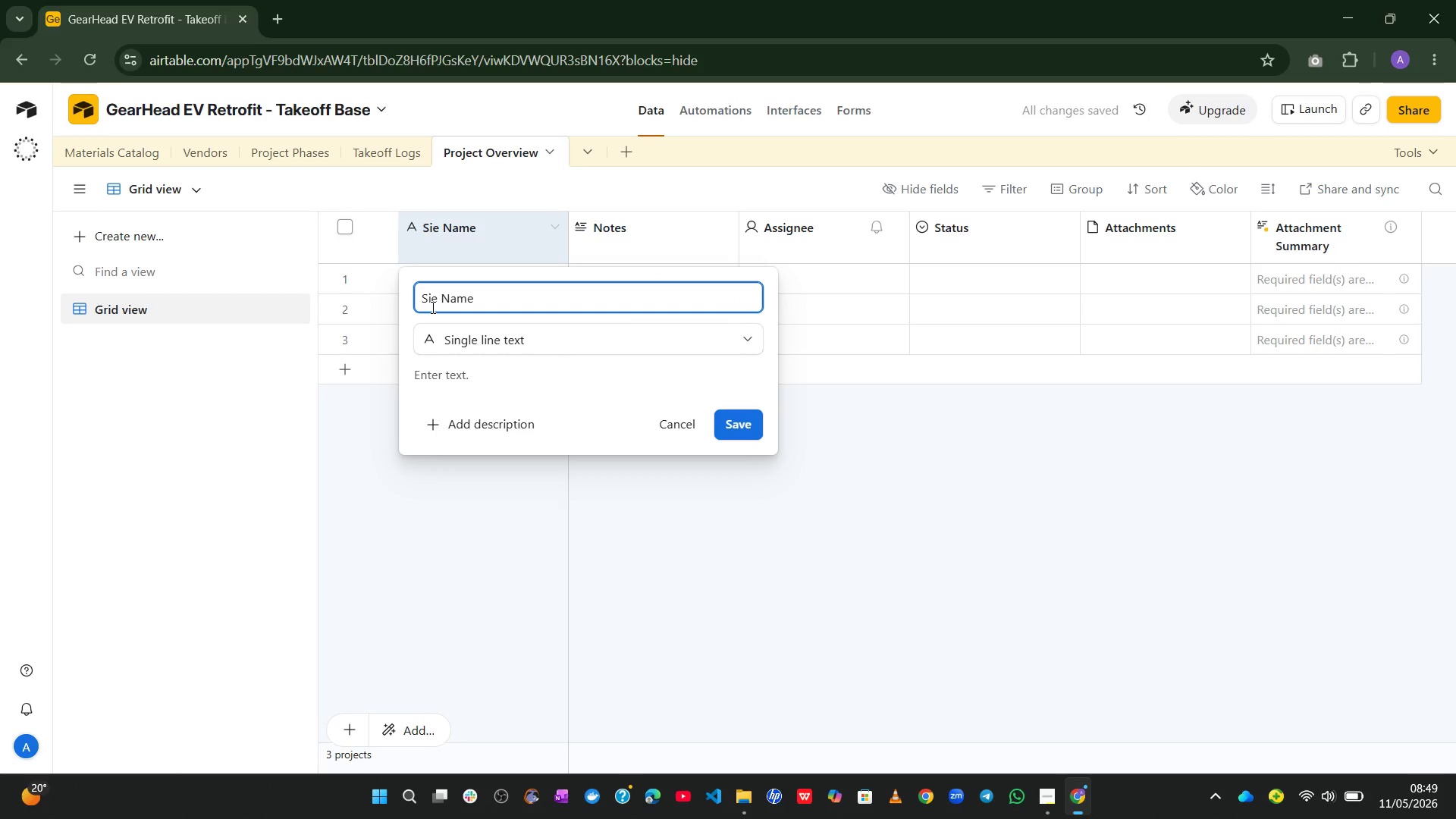 
key(Backspace)
type(it)
 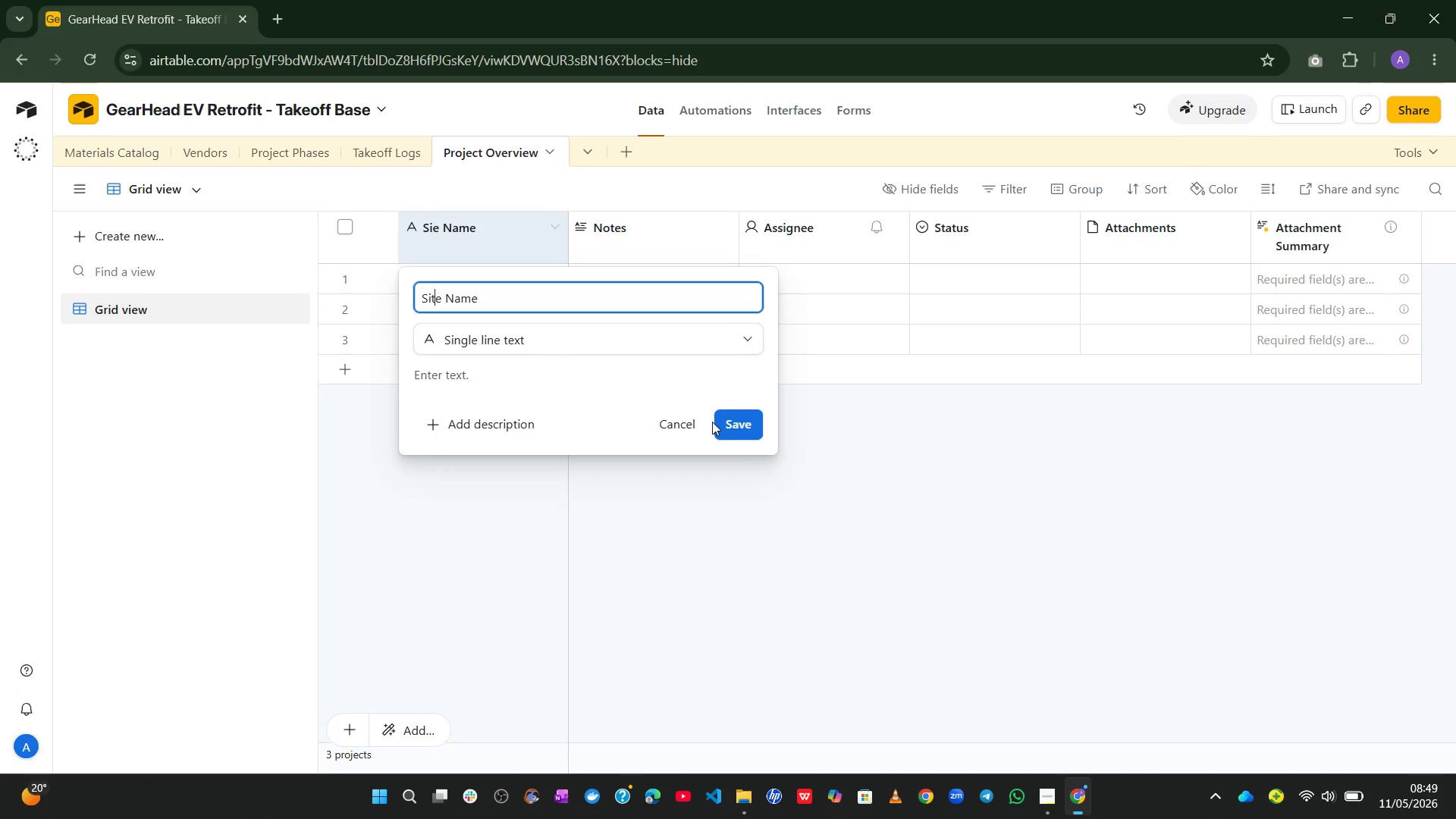 
left_click([743, 433])
 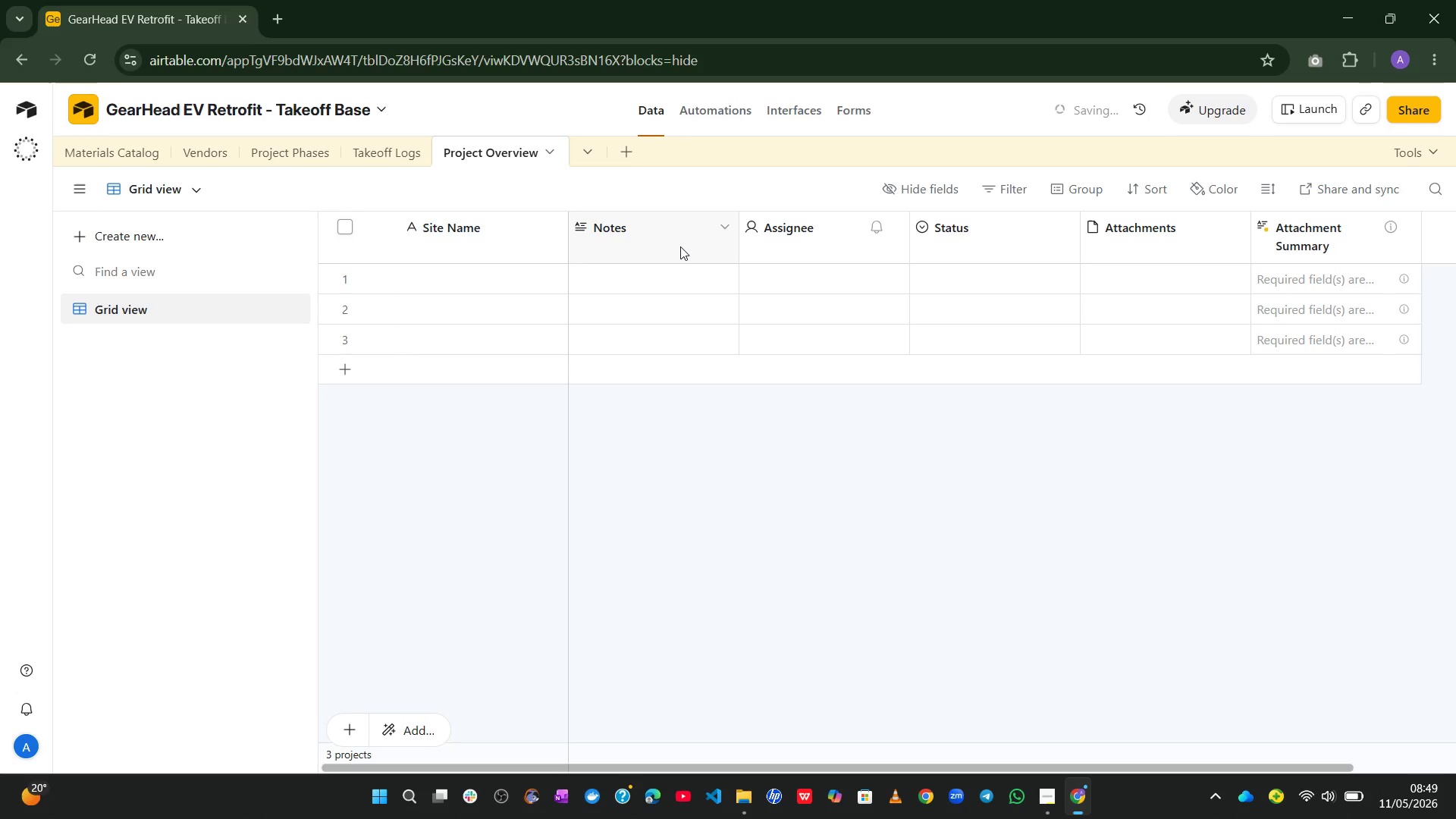 
double_click([676, 243])
 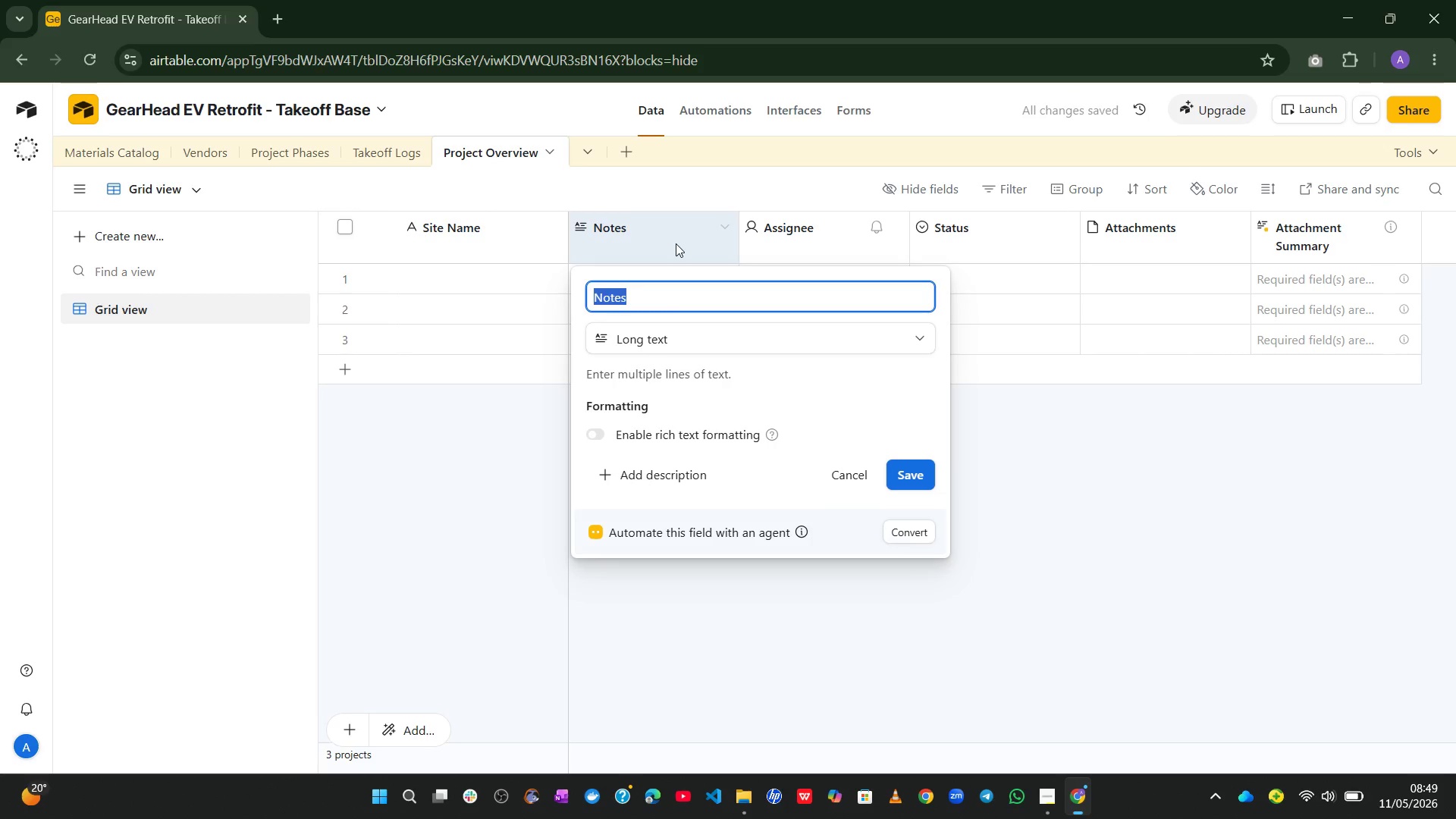 
wait(6.47)
 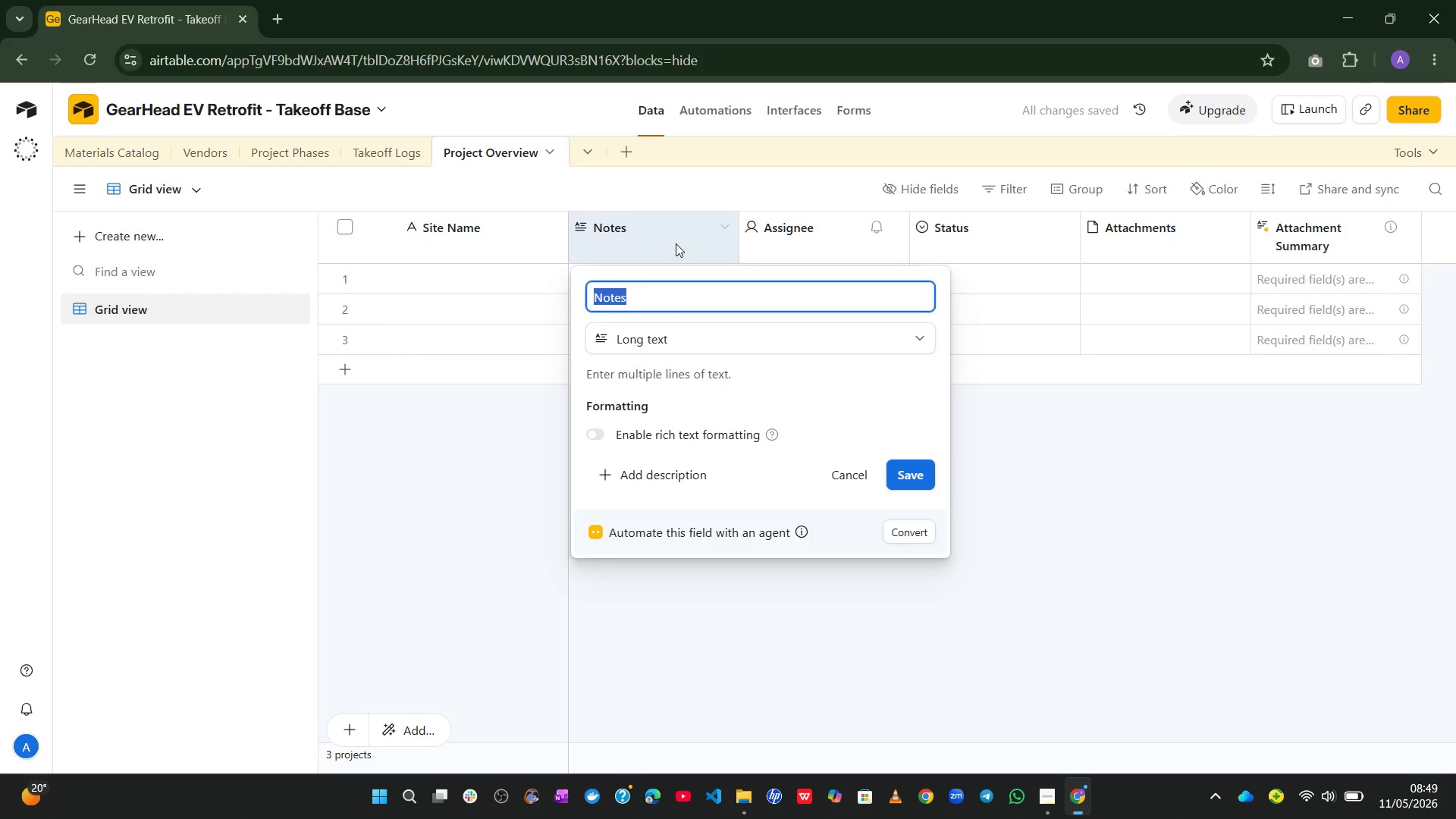 
type(Site Numbe)
 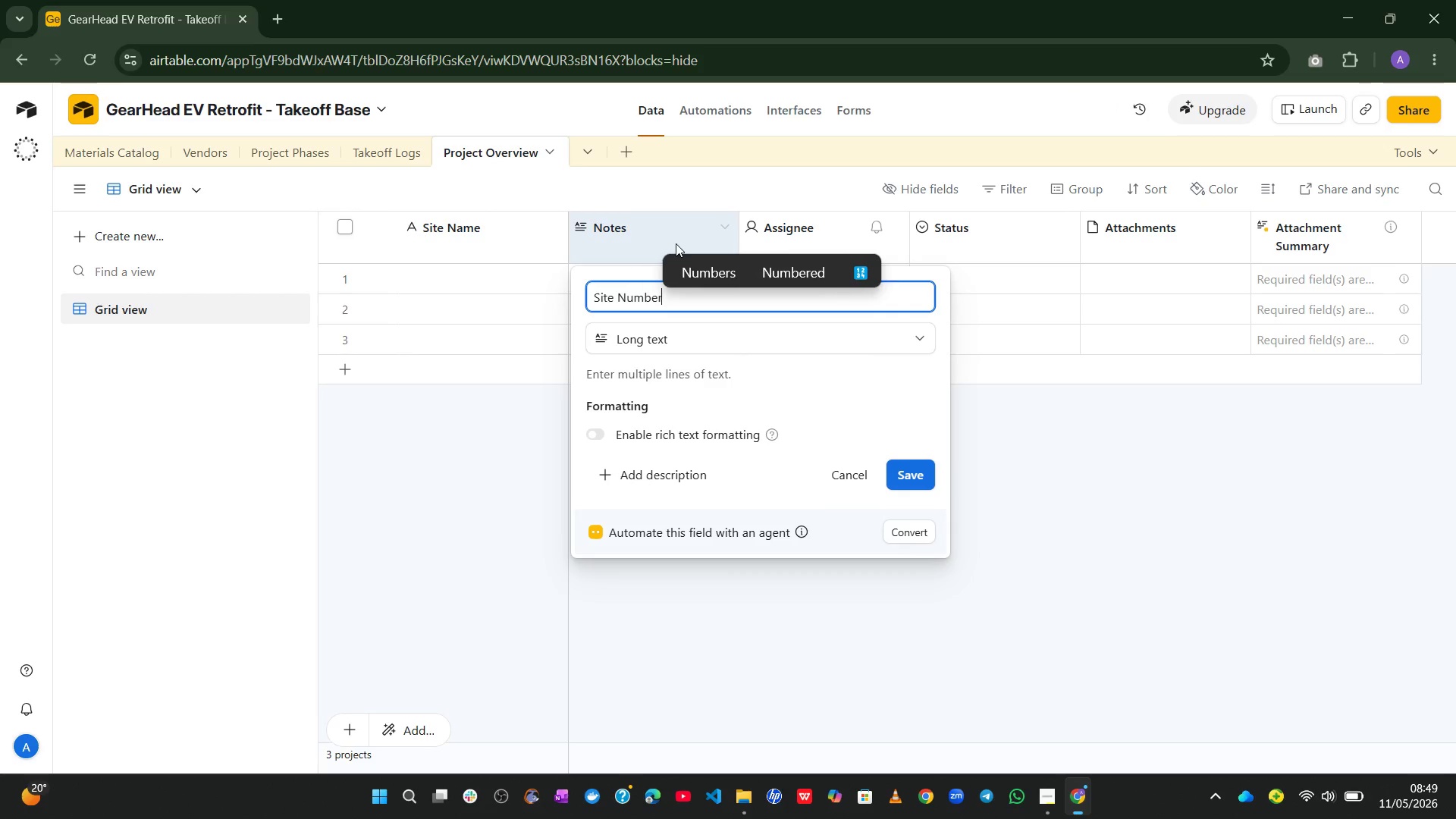 
 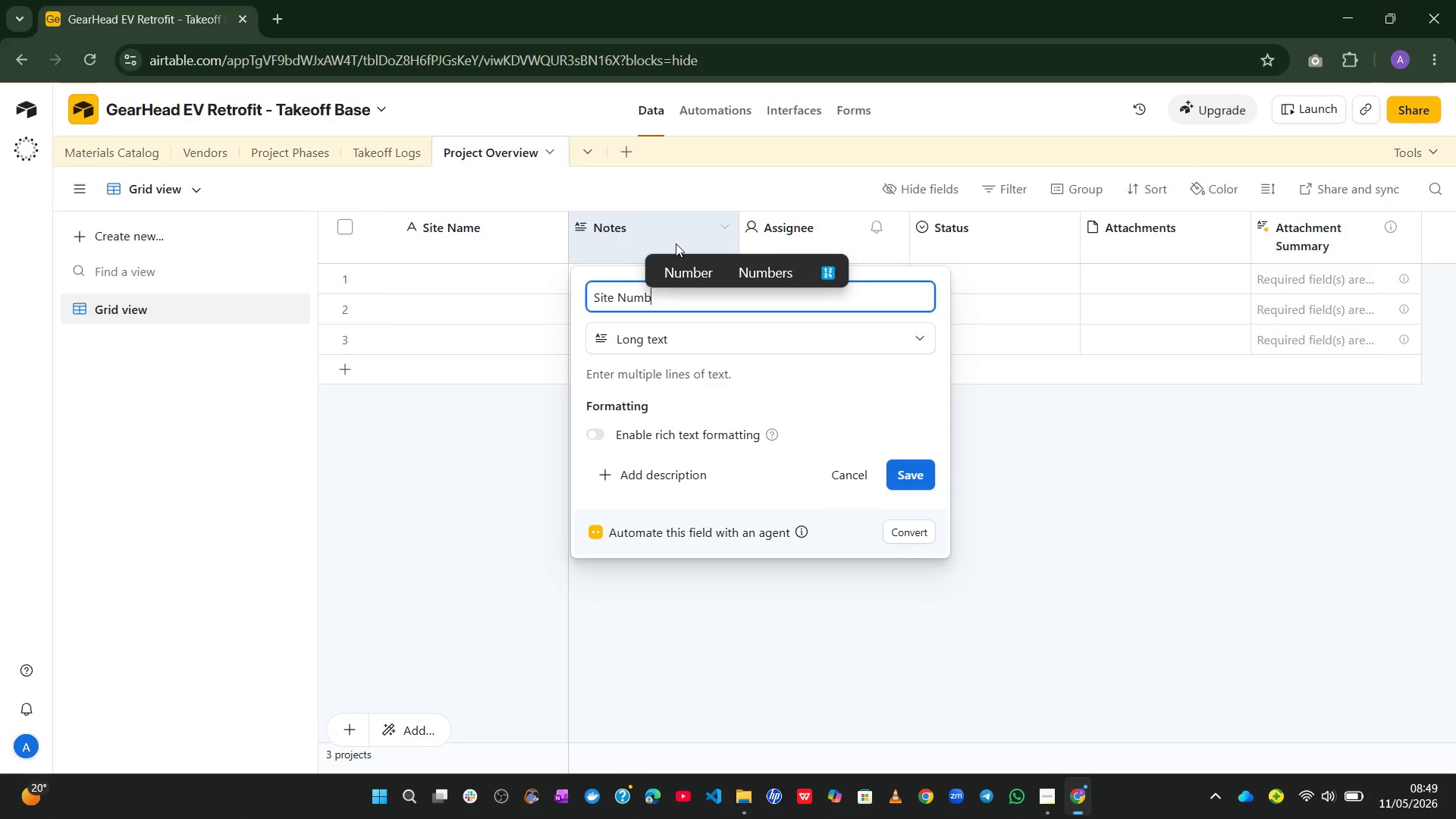 
hold_key(key=R, duration=0.53)
 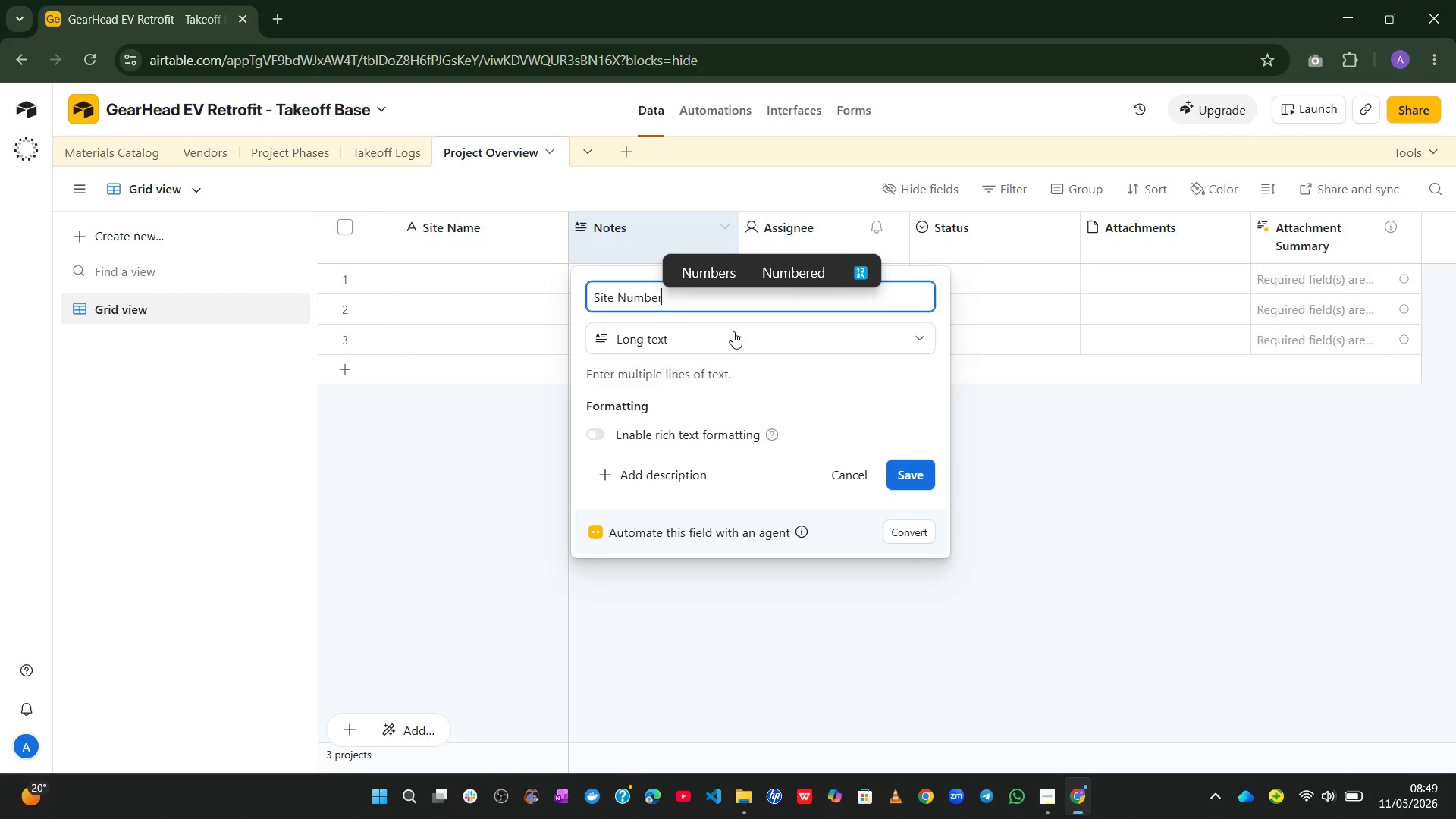 
left_click([749, 350])
 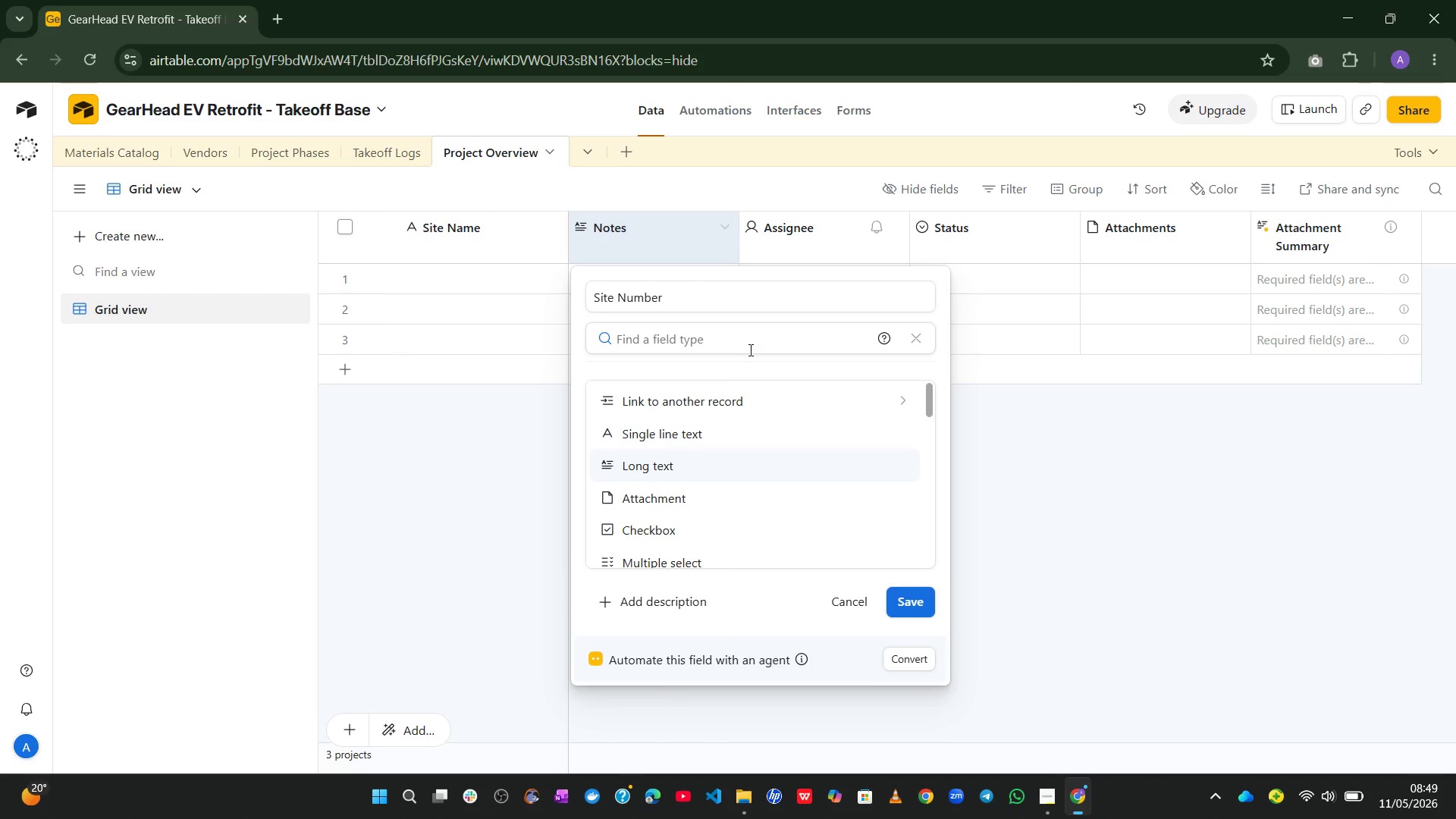 
type(num)
 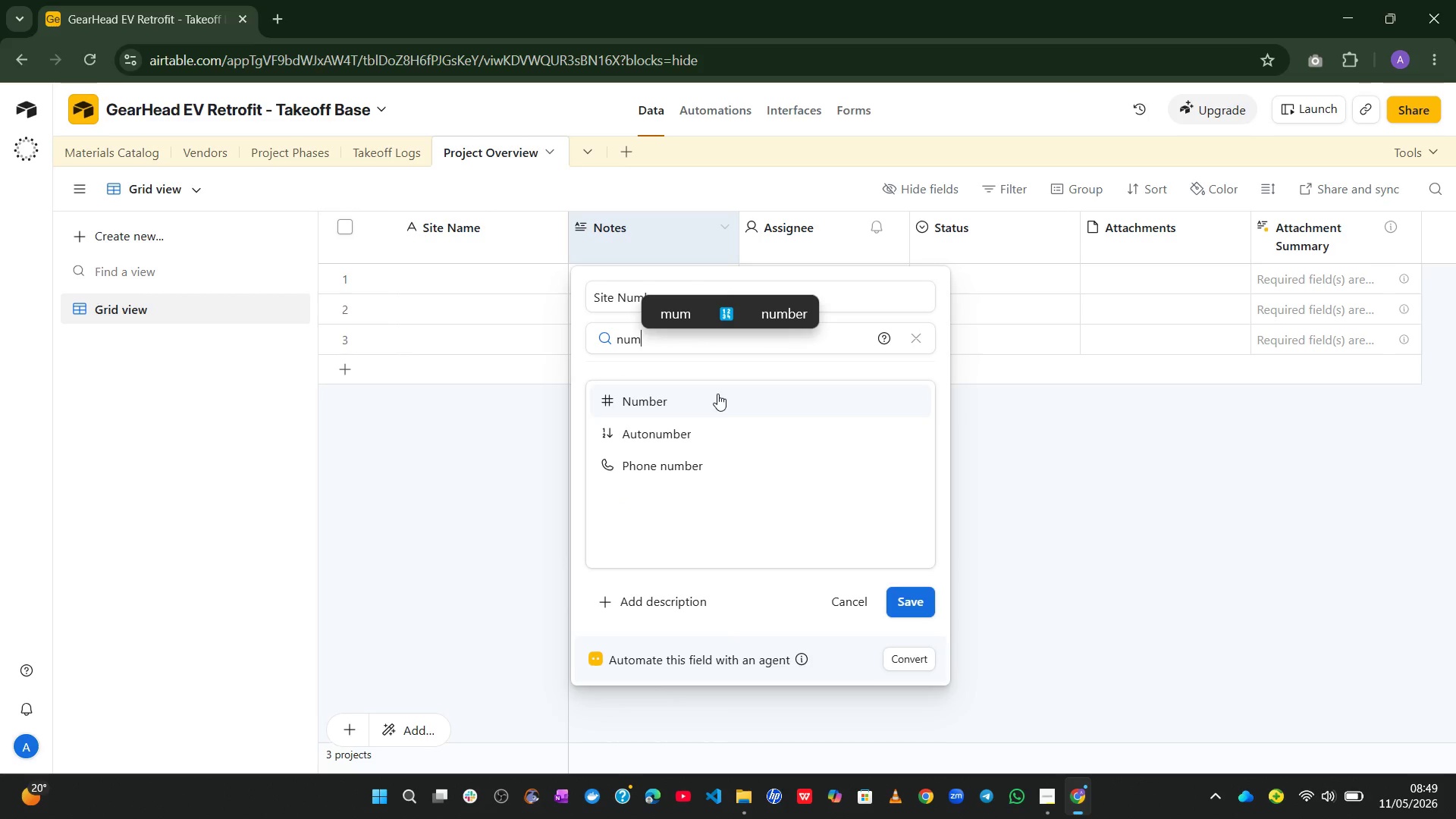 
left_click([709, 401])
 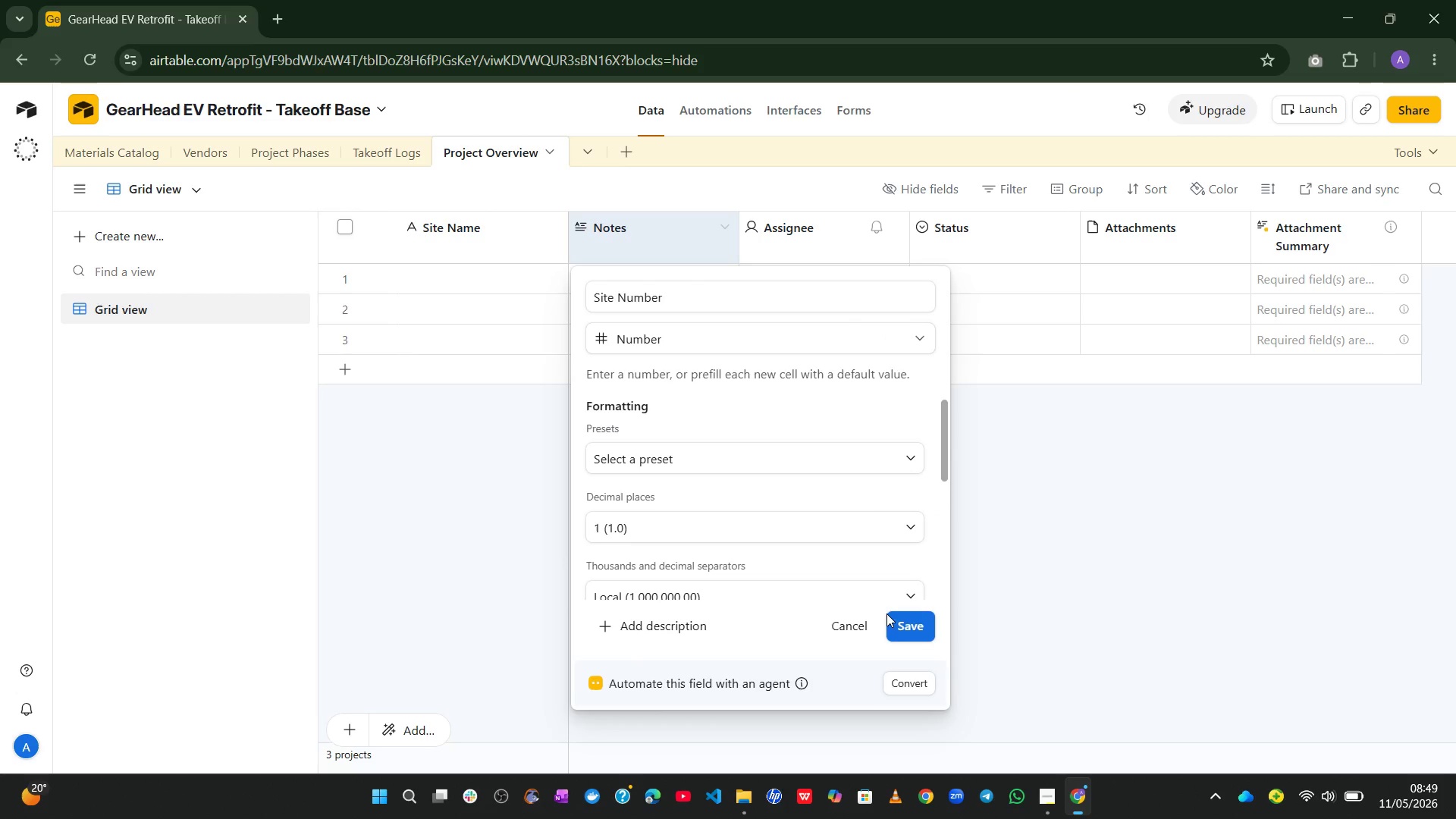 
left_click([901, 620])
 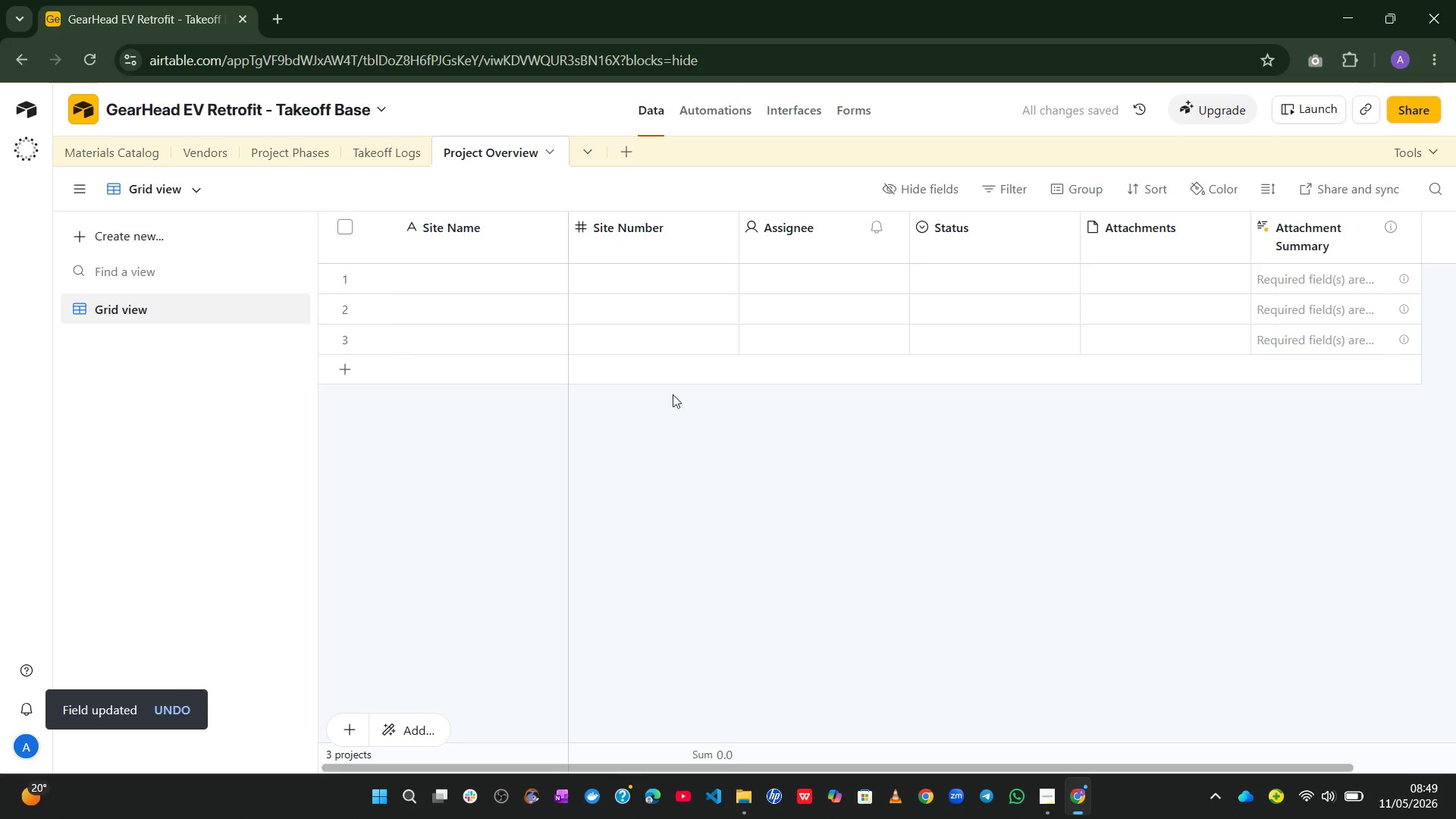 
double_click([640, 228])
 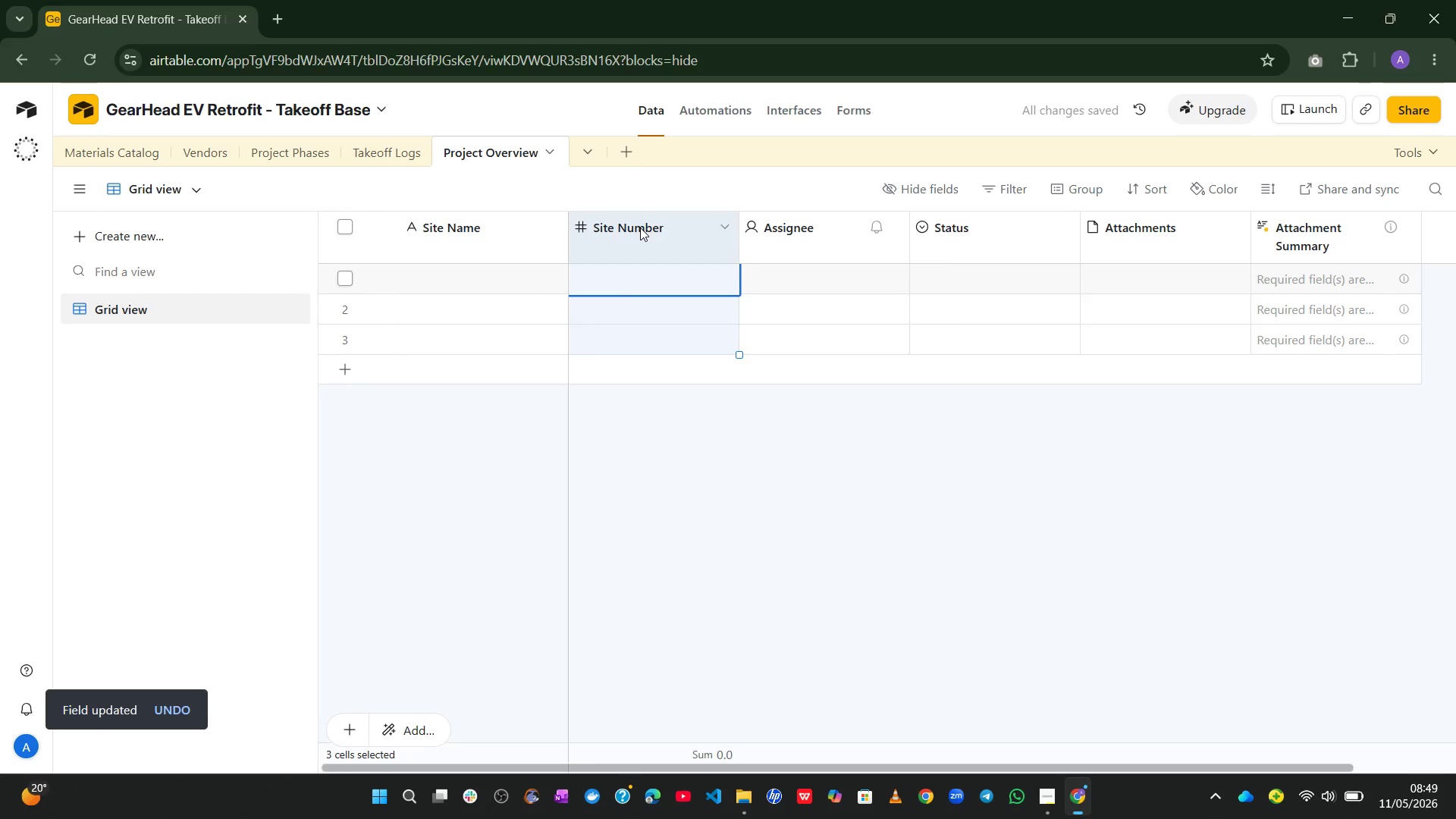 
triple_click([640, 228])
 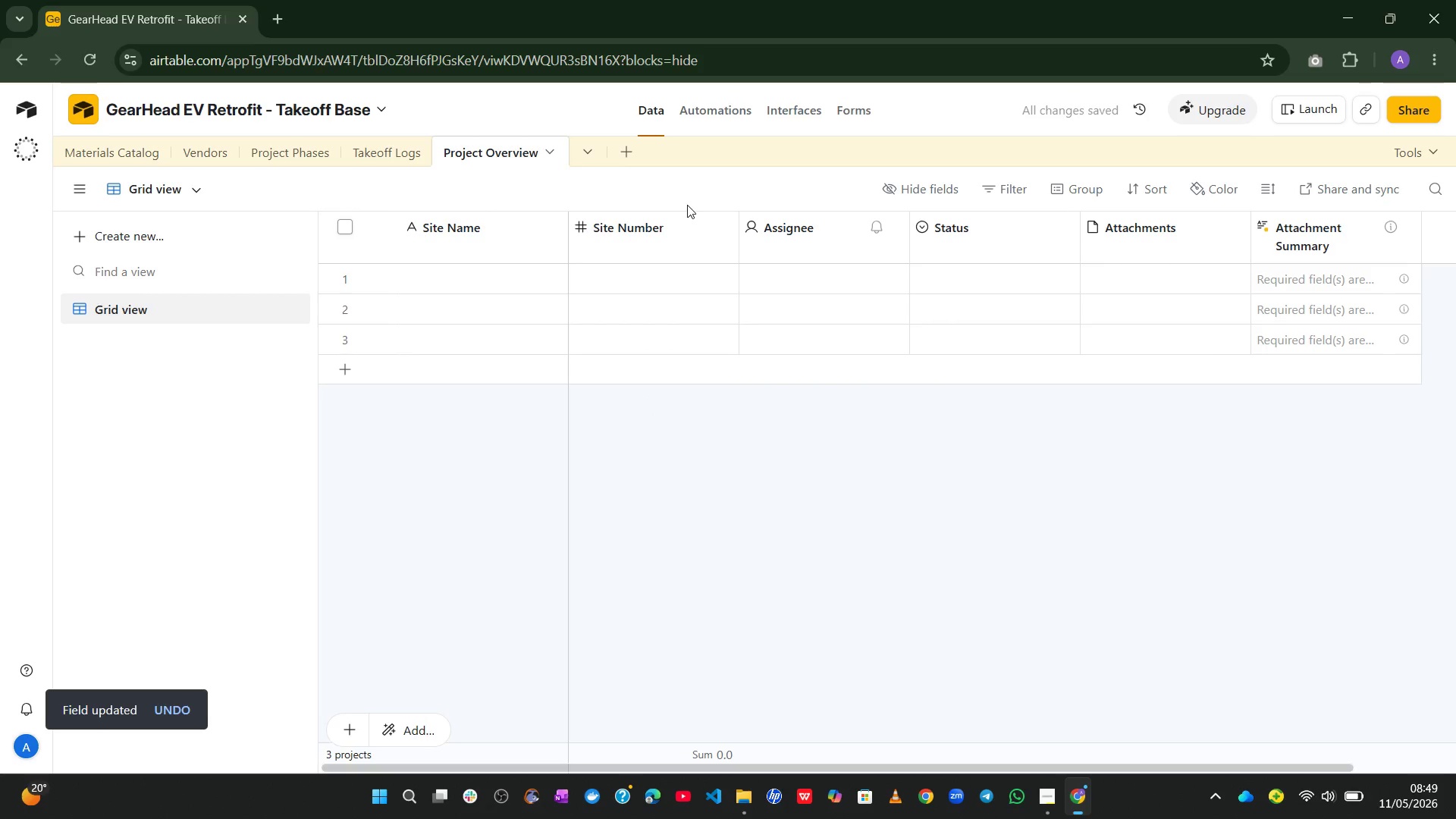 
double_click([671, 221])
 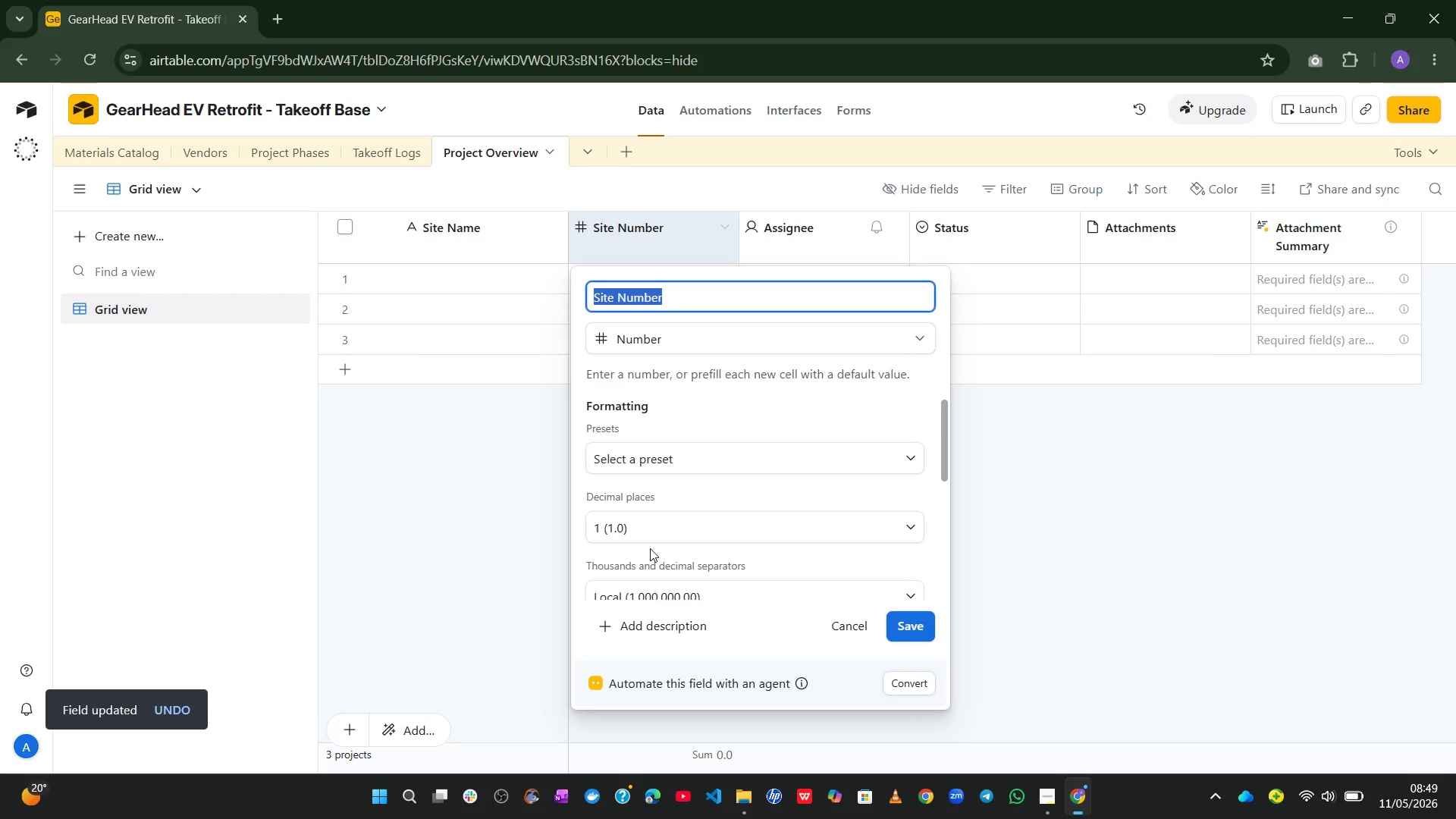 
left_click([654, 534])
 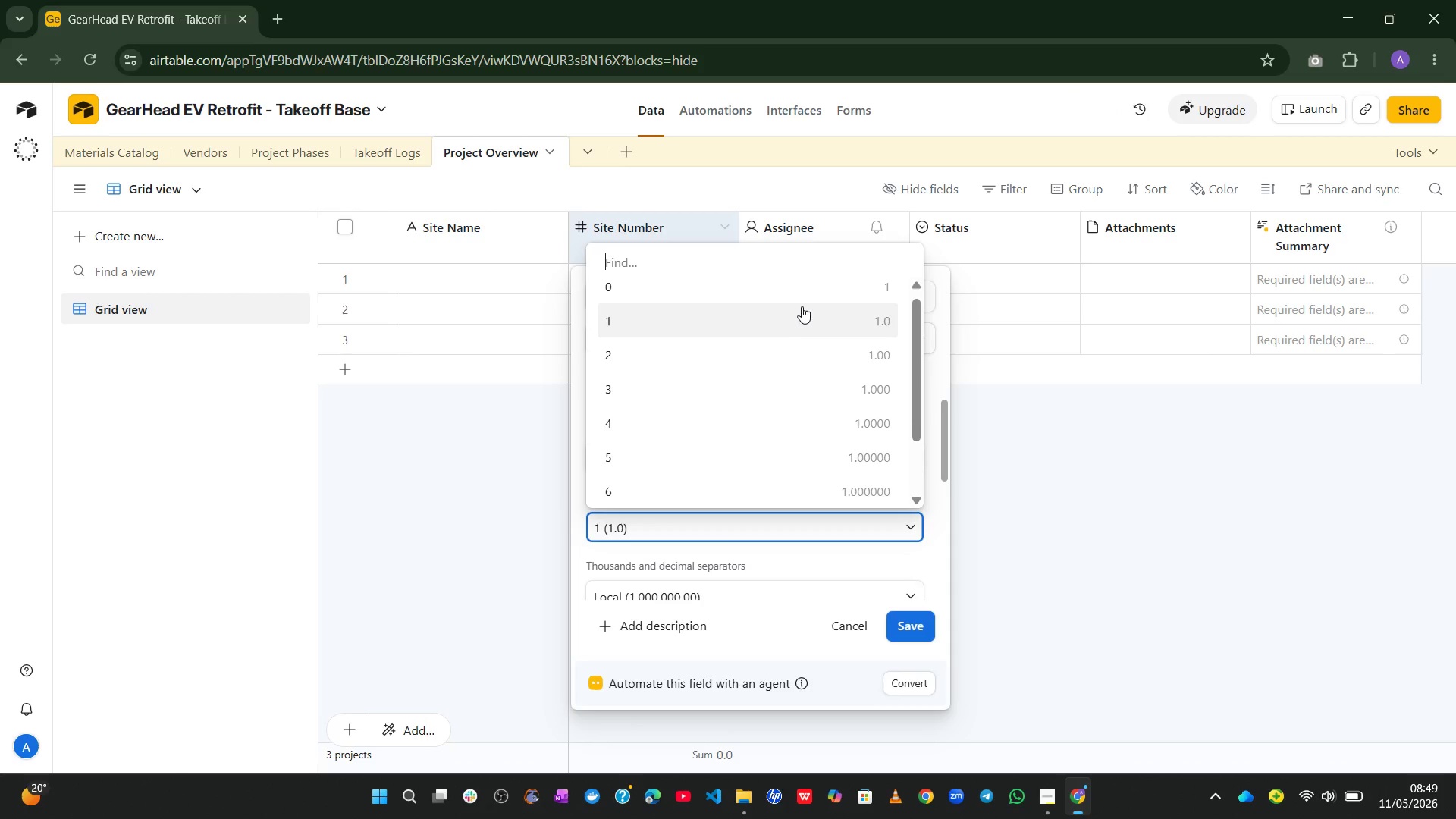 
left_click([811, 297])
 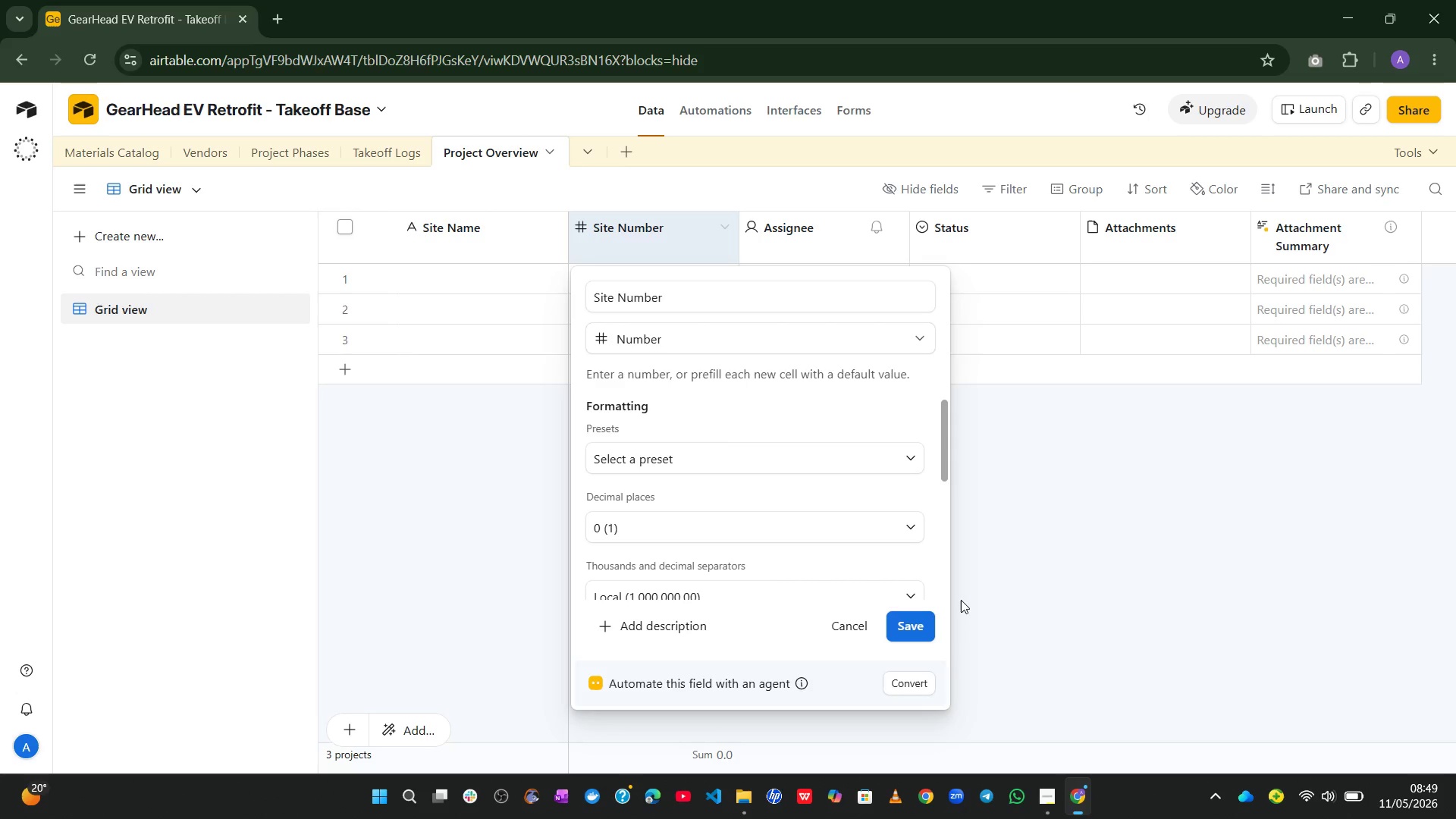 
left_click([919, 622])
 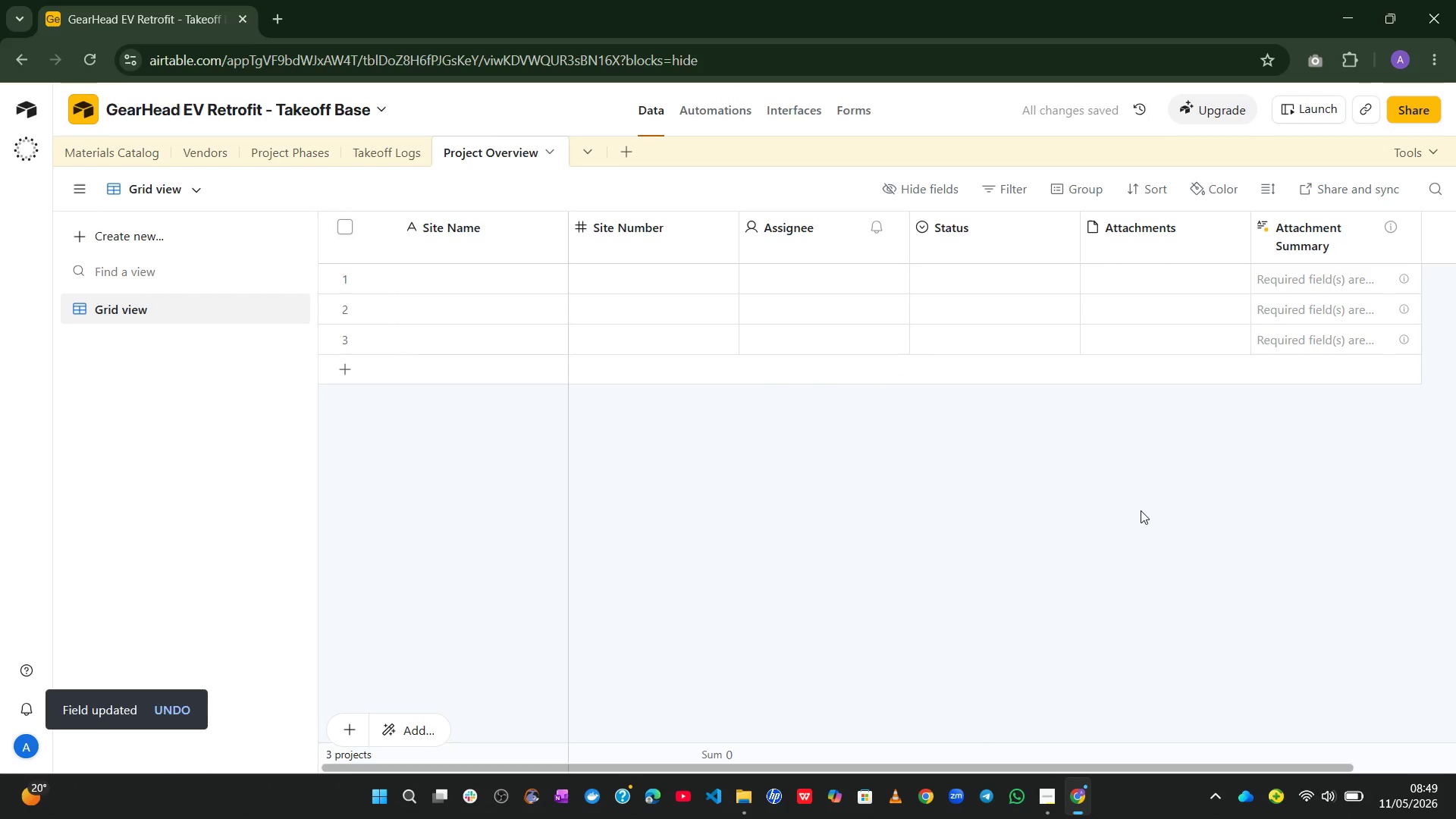 
wait(9.03)
 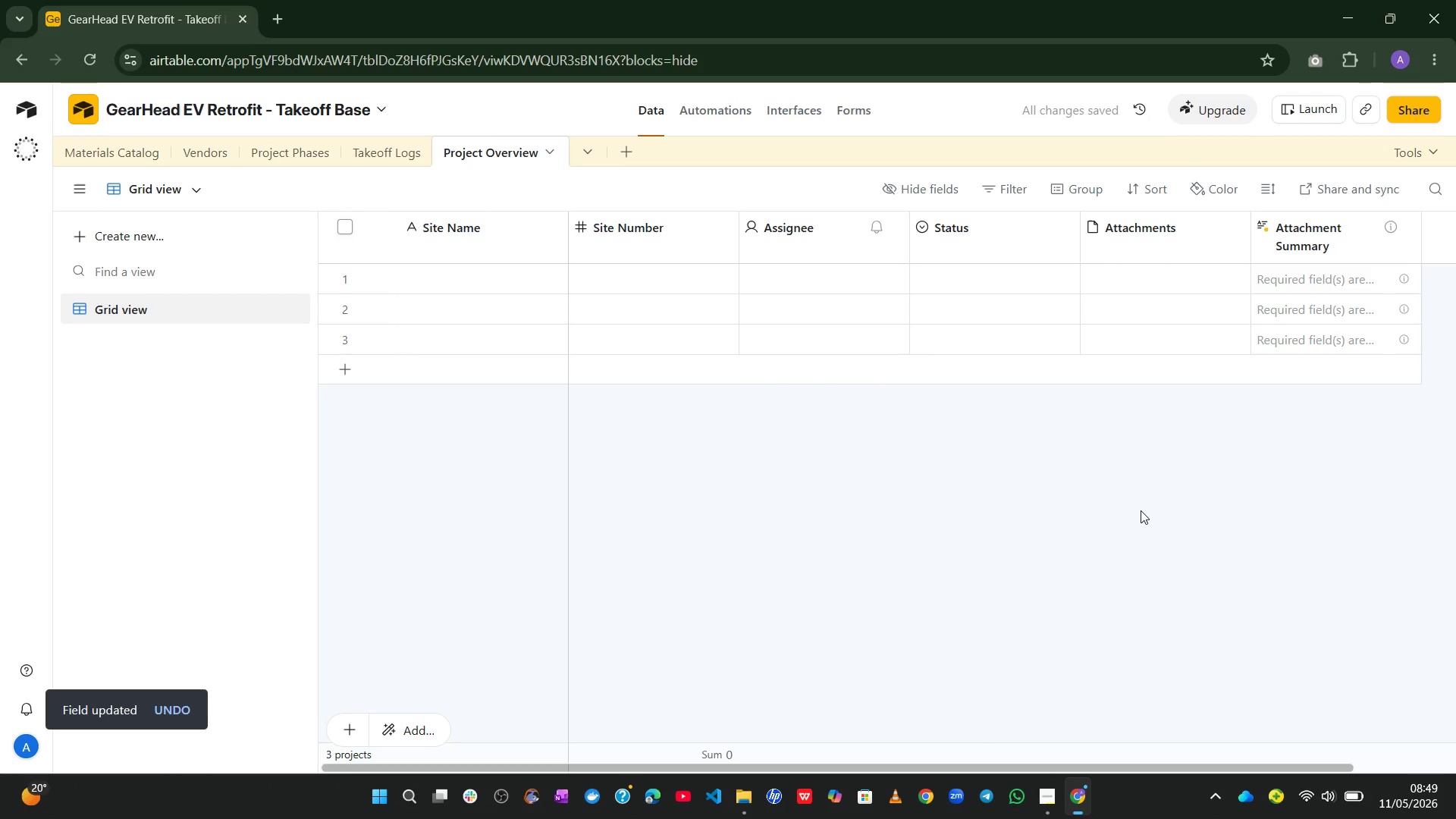 
double_click([782, 222])
 